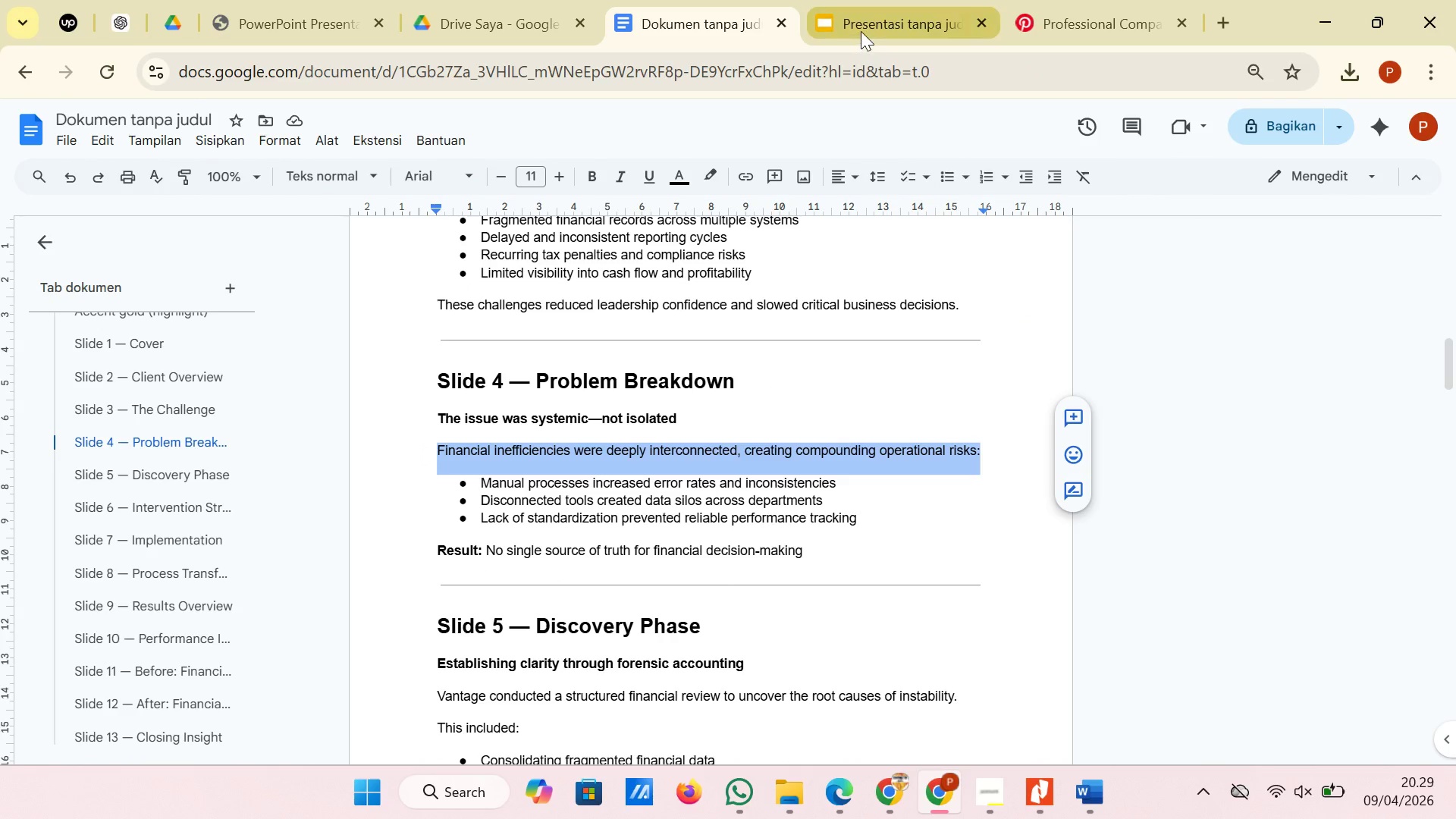 
left_click([861, 31])
 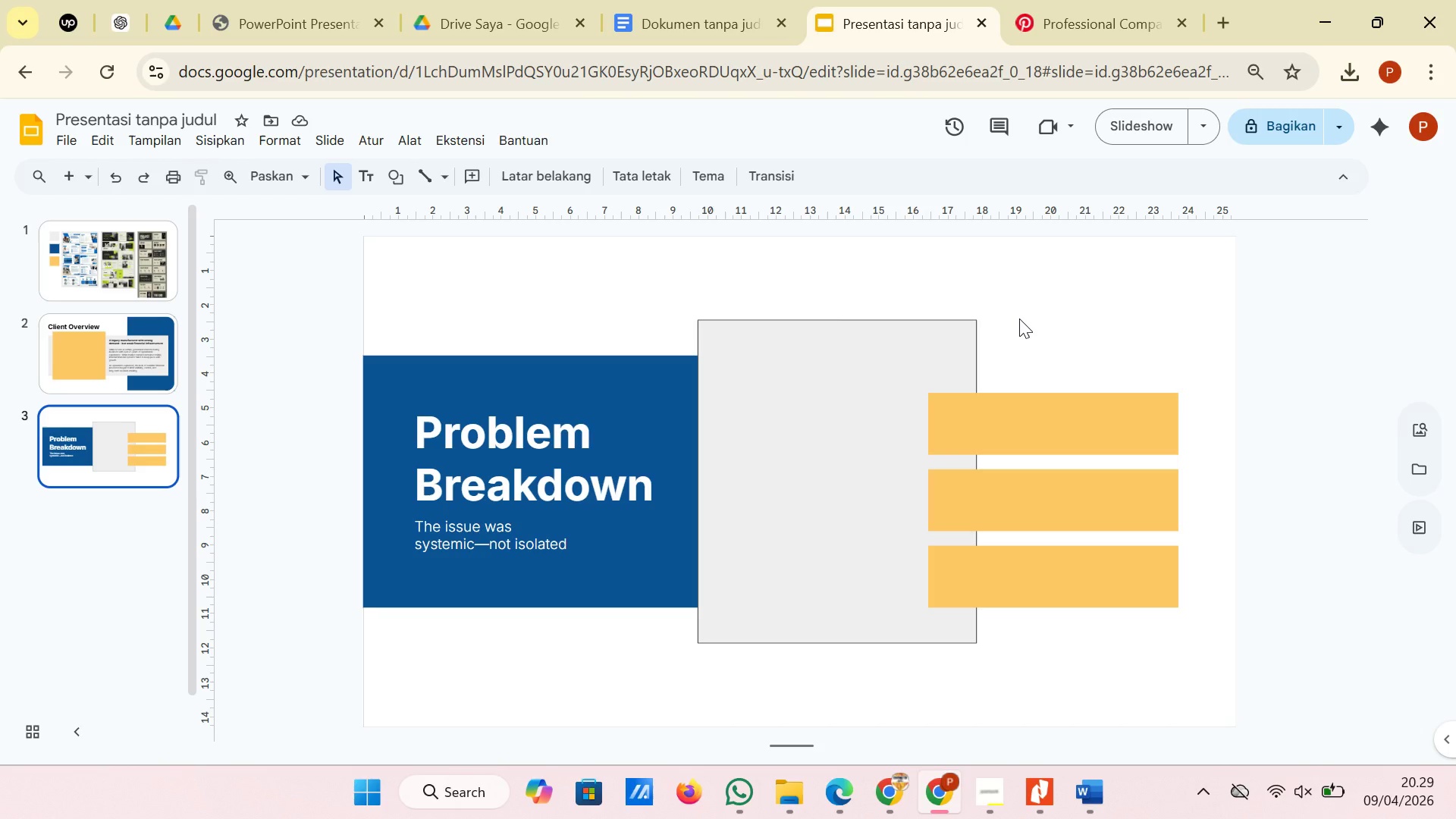 
right_click([1019, 318])
 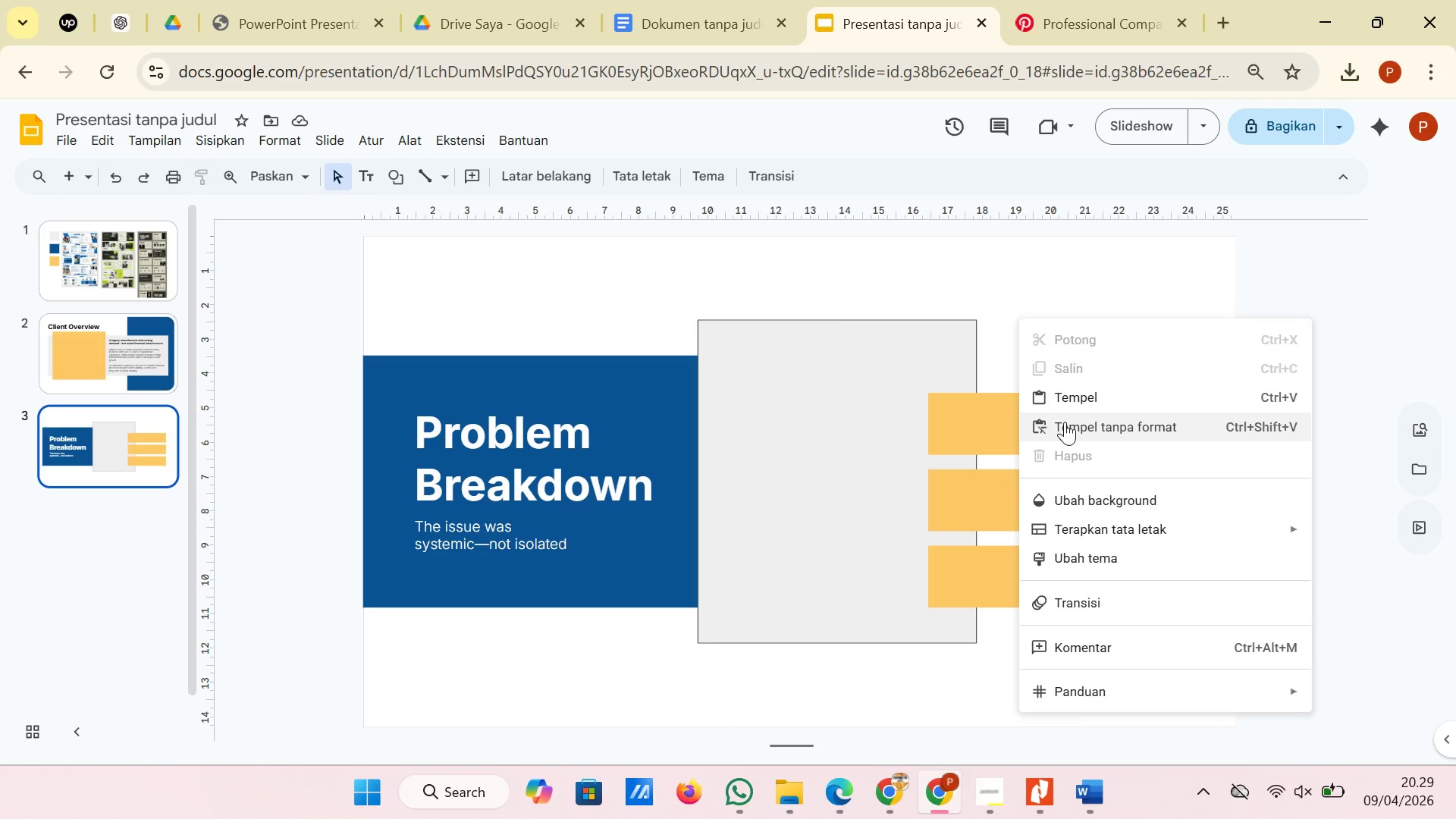 
left_click([1065, 423])
 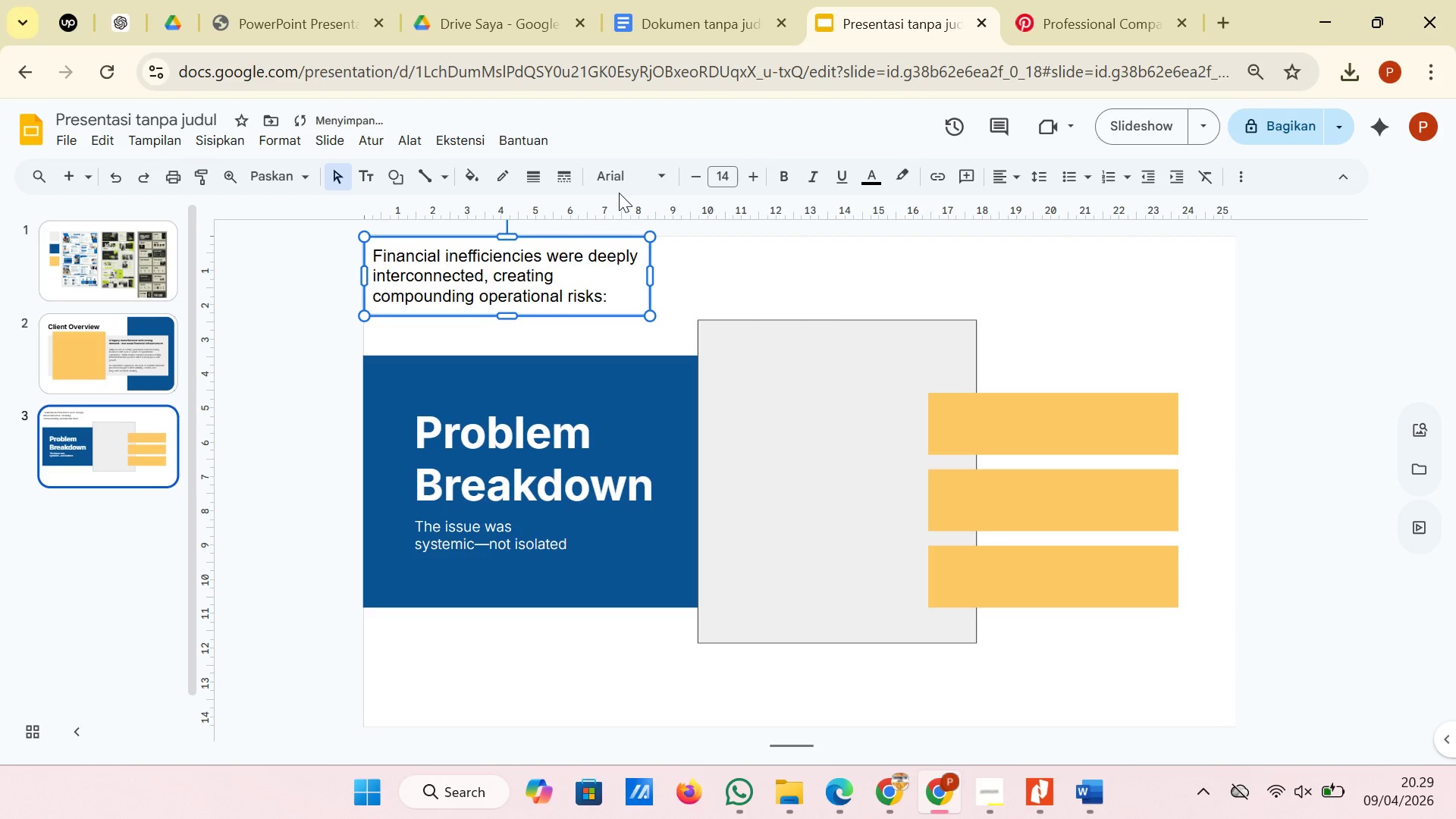 
left_click([640, 178])
 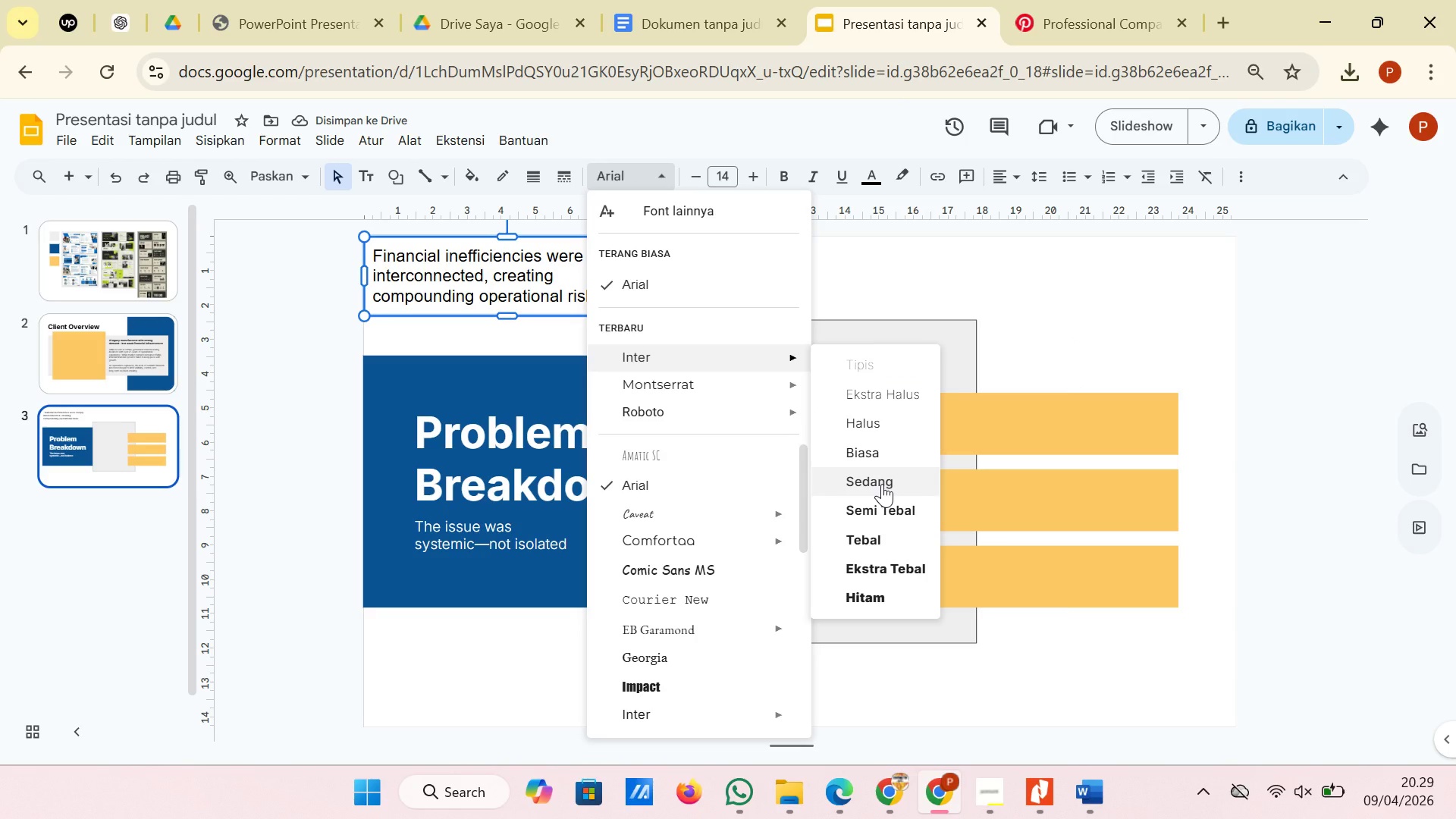 
left_click([883, 496])
 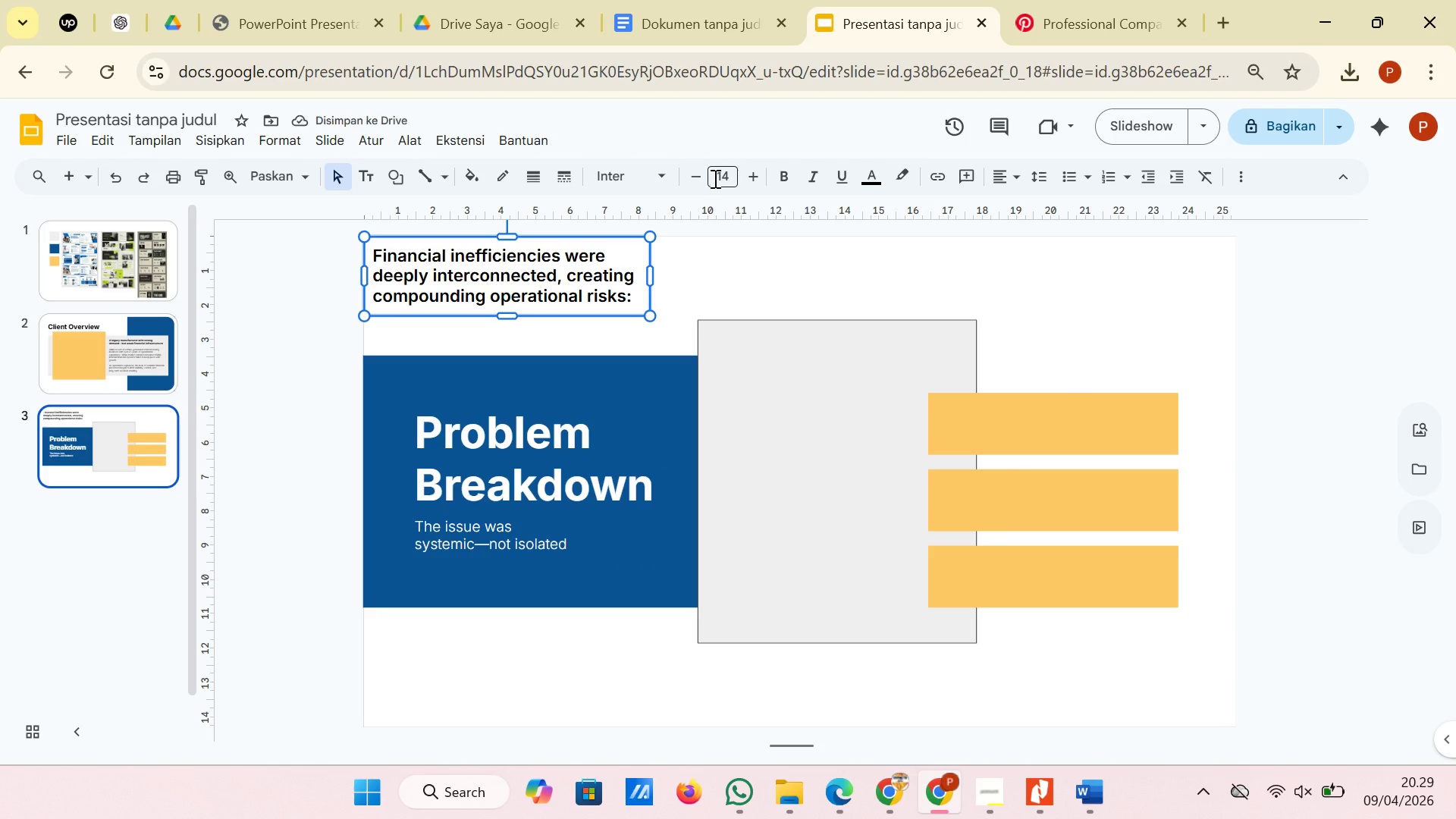 
double_click([689, 176])
 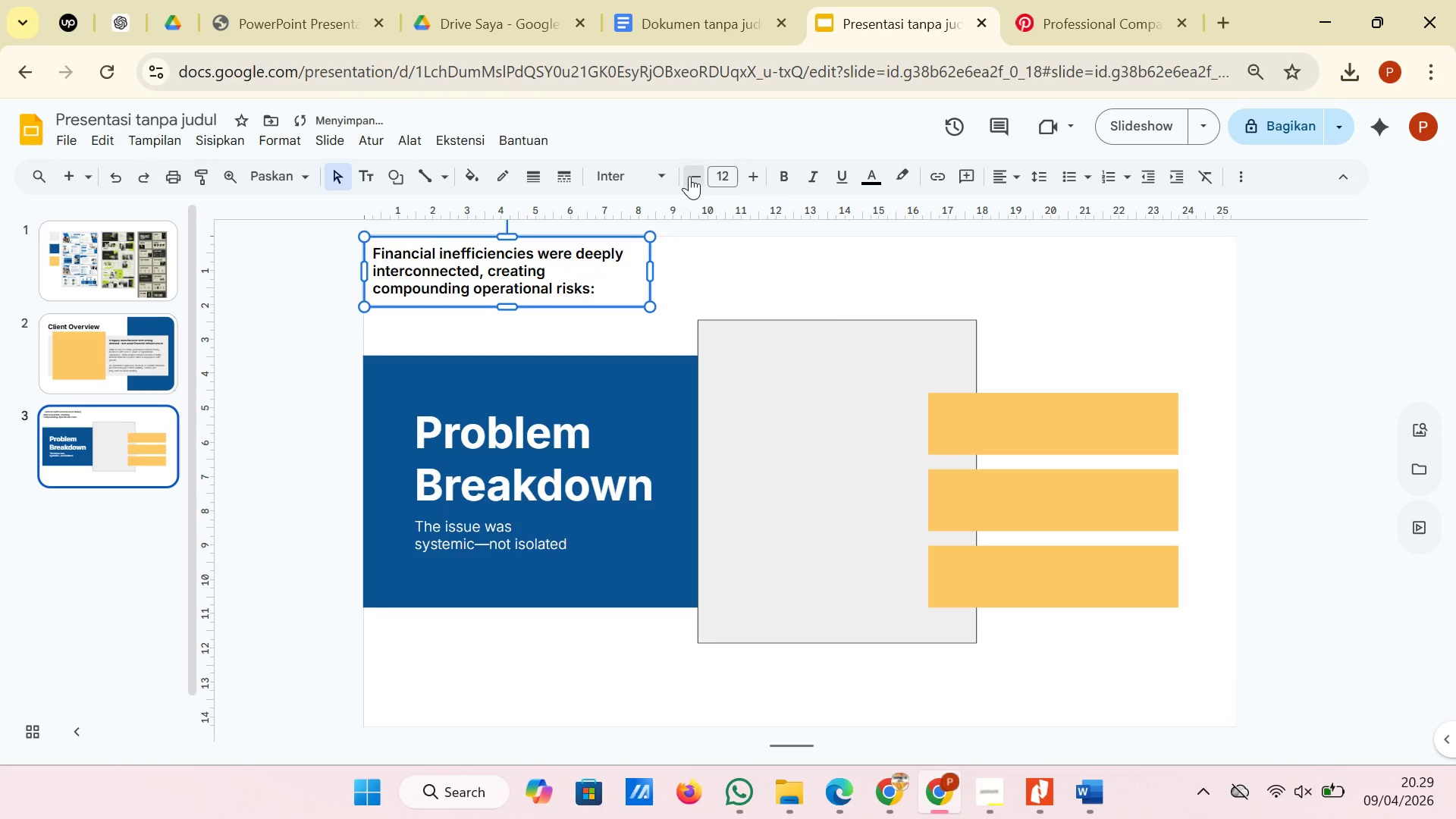 
triple_click([689, 176])
 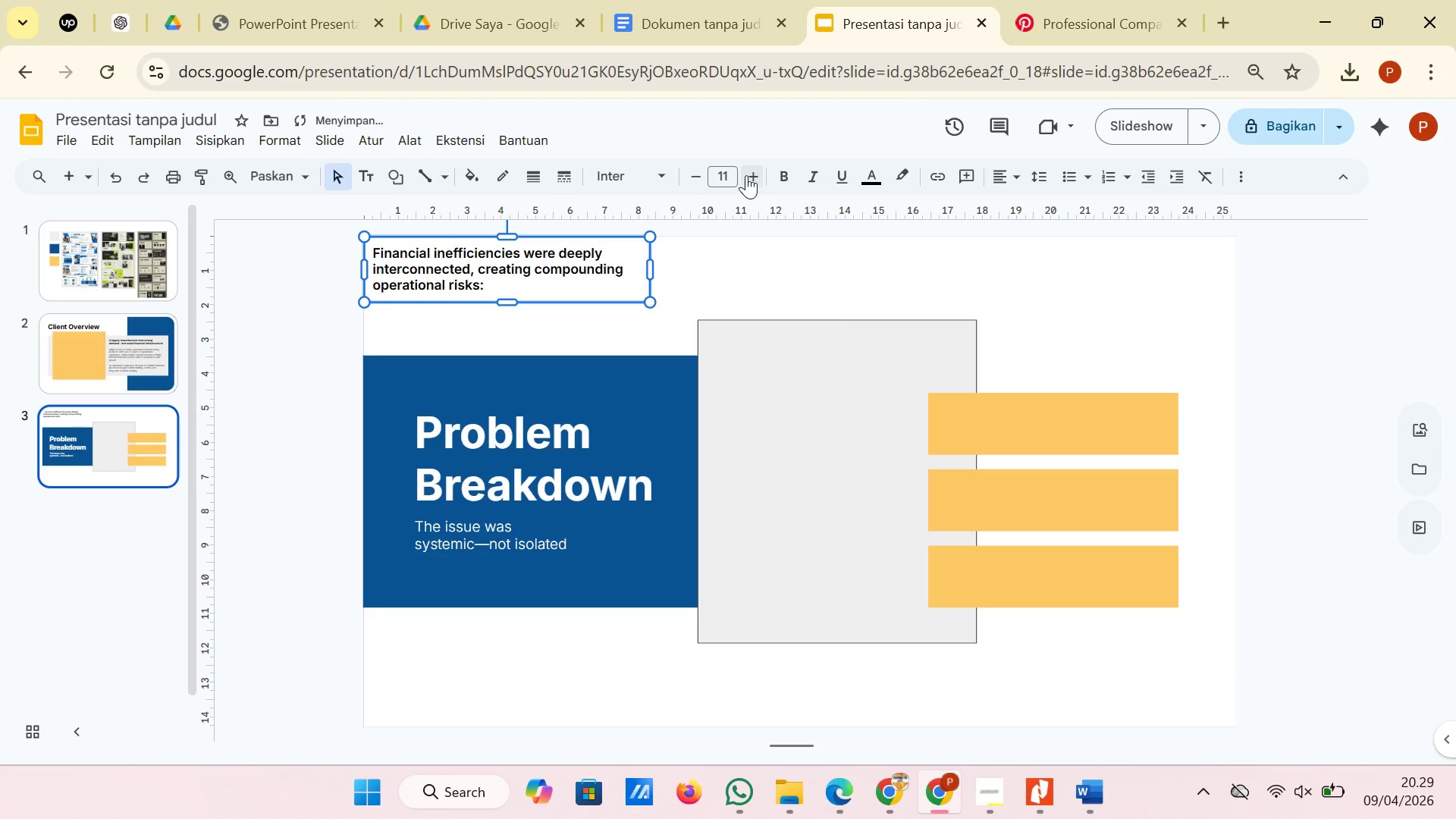 
left_click([746, 175])
 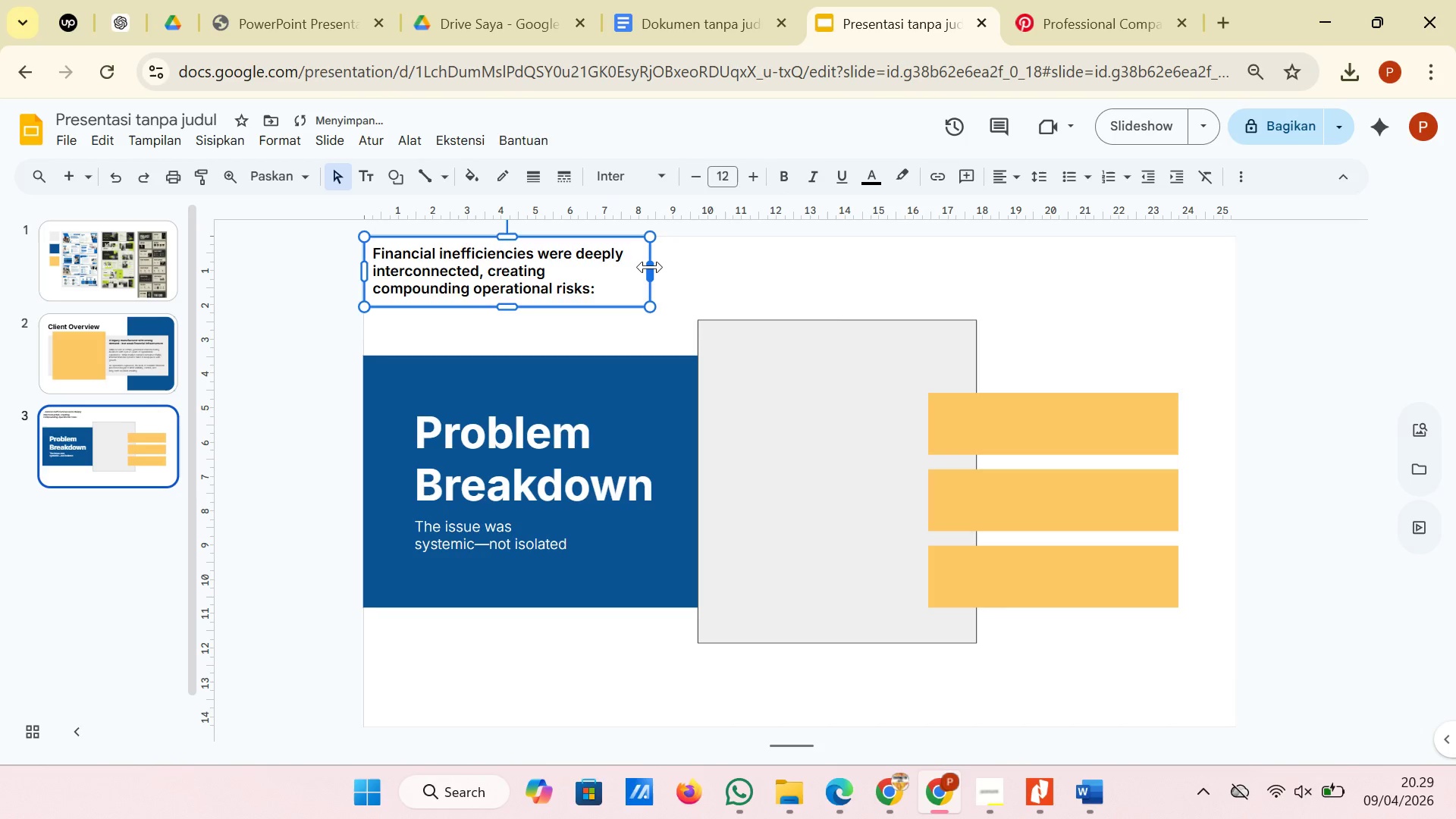 
left_click_drag(start_coordinate=[650, 267], to_coordinate=[745, 267])
 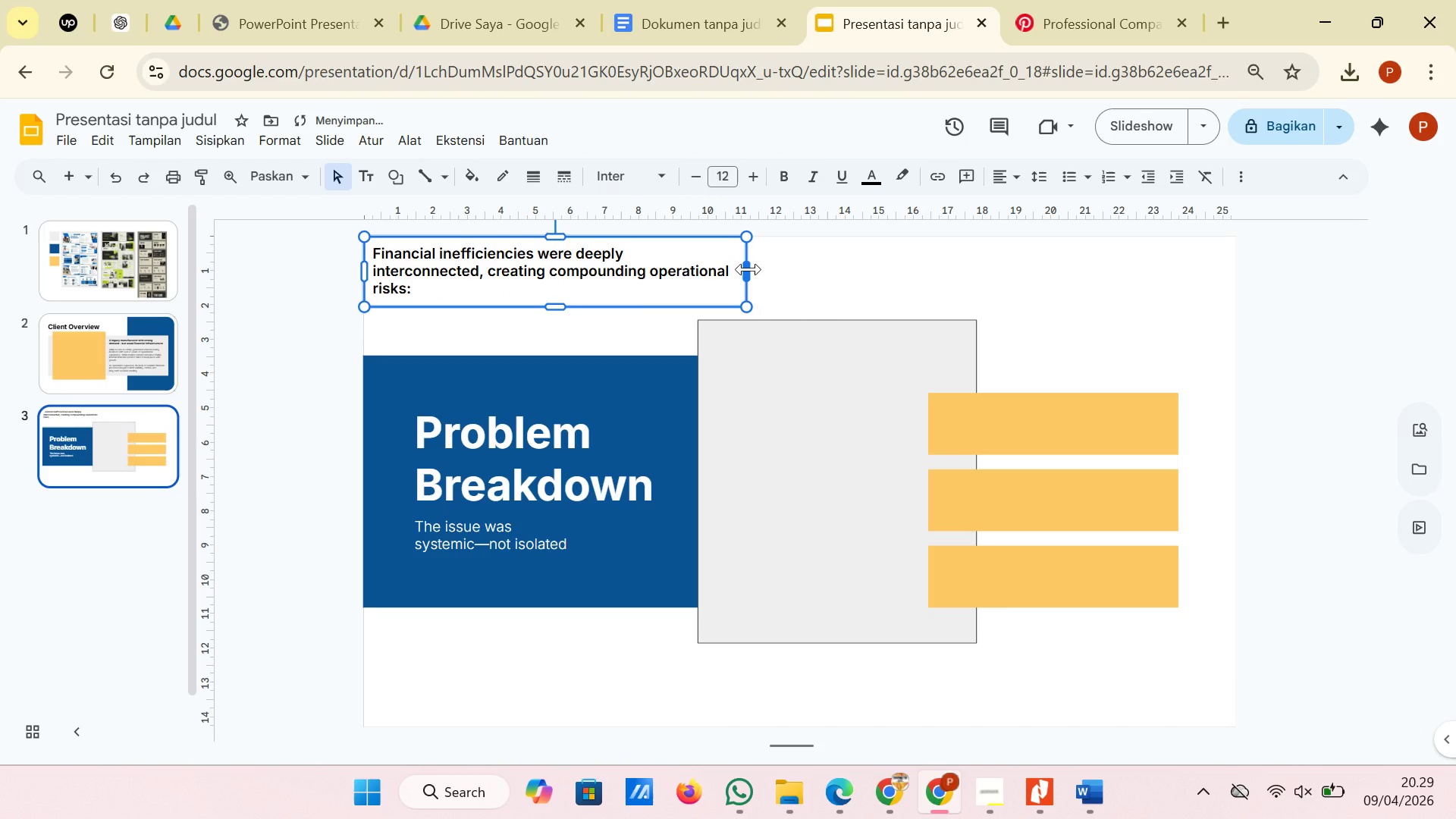 
left_click_drag(start_coordinate=[748, 269], to_coordinate=[678, 273])
 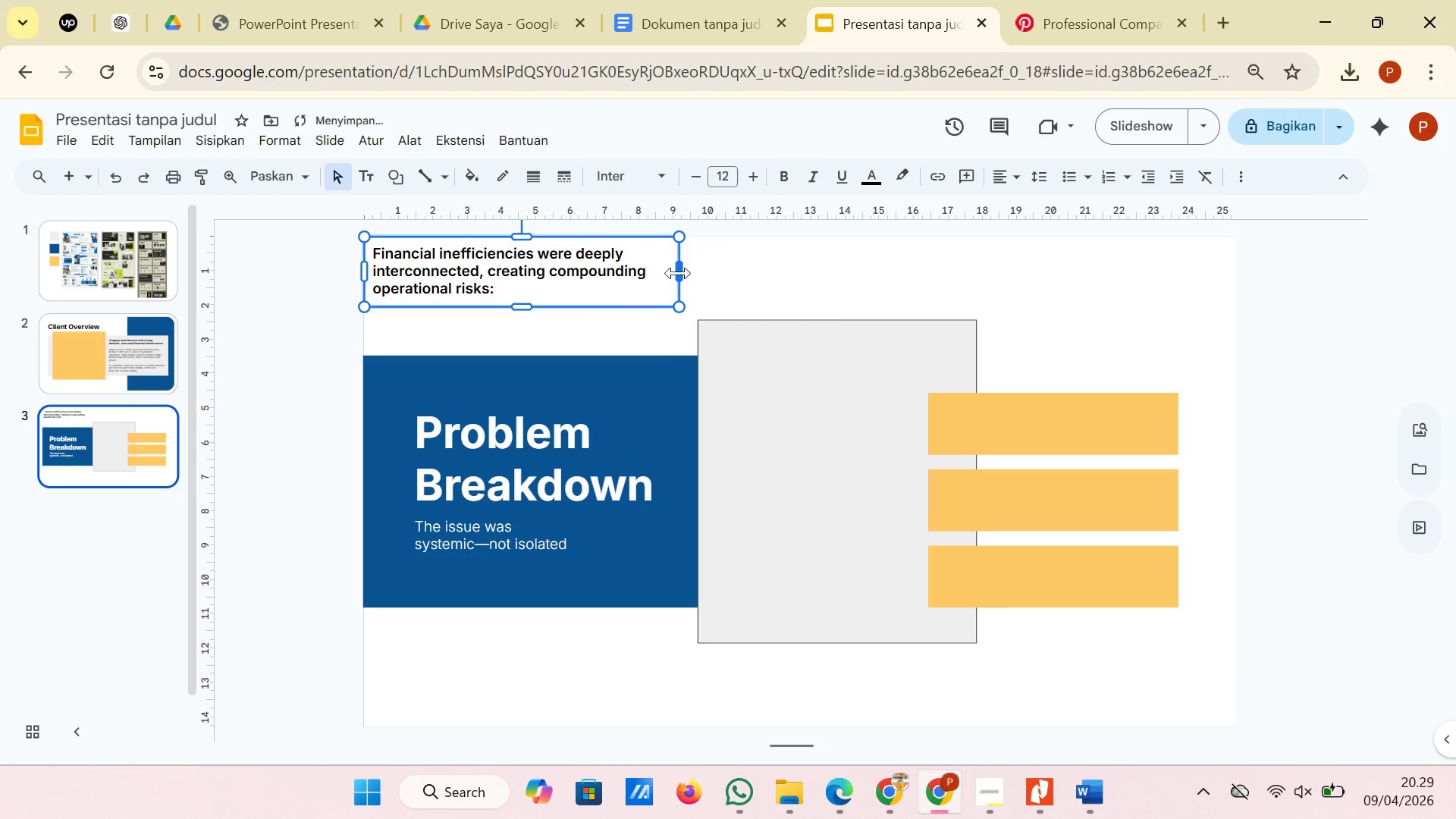 
left_click_drag(start_coordinate=[678, 273], to_coordinate=[634, 275])
 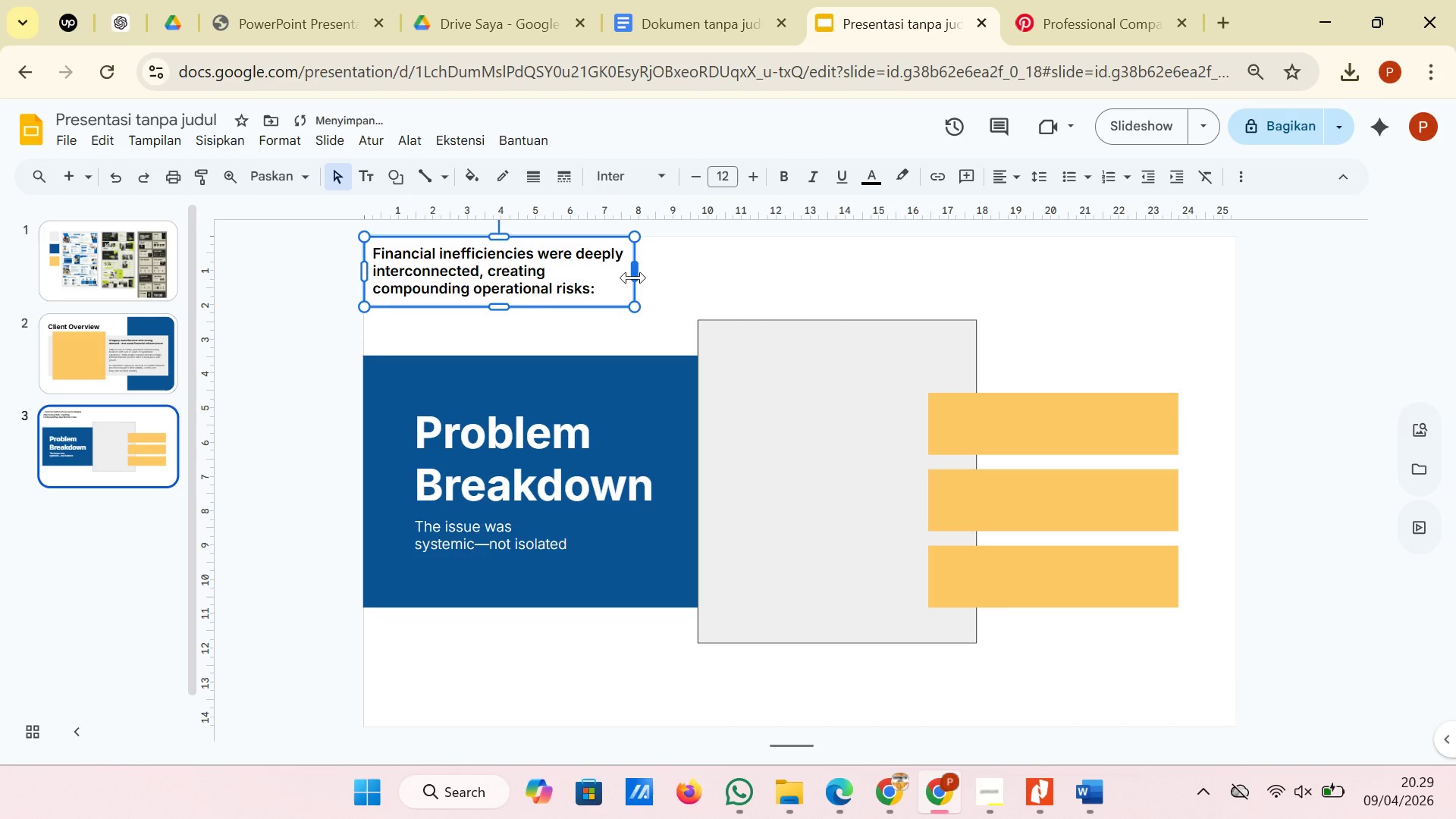 
left_click_drag(start_coordinate=[633, 275], to_coordinate=[613, 273])
 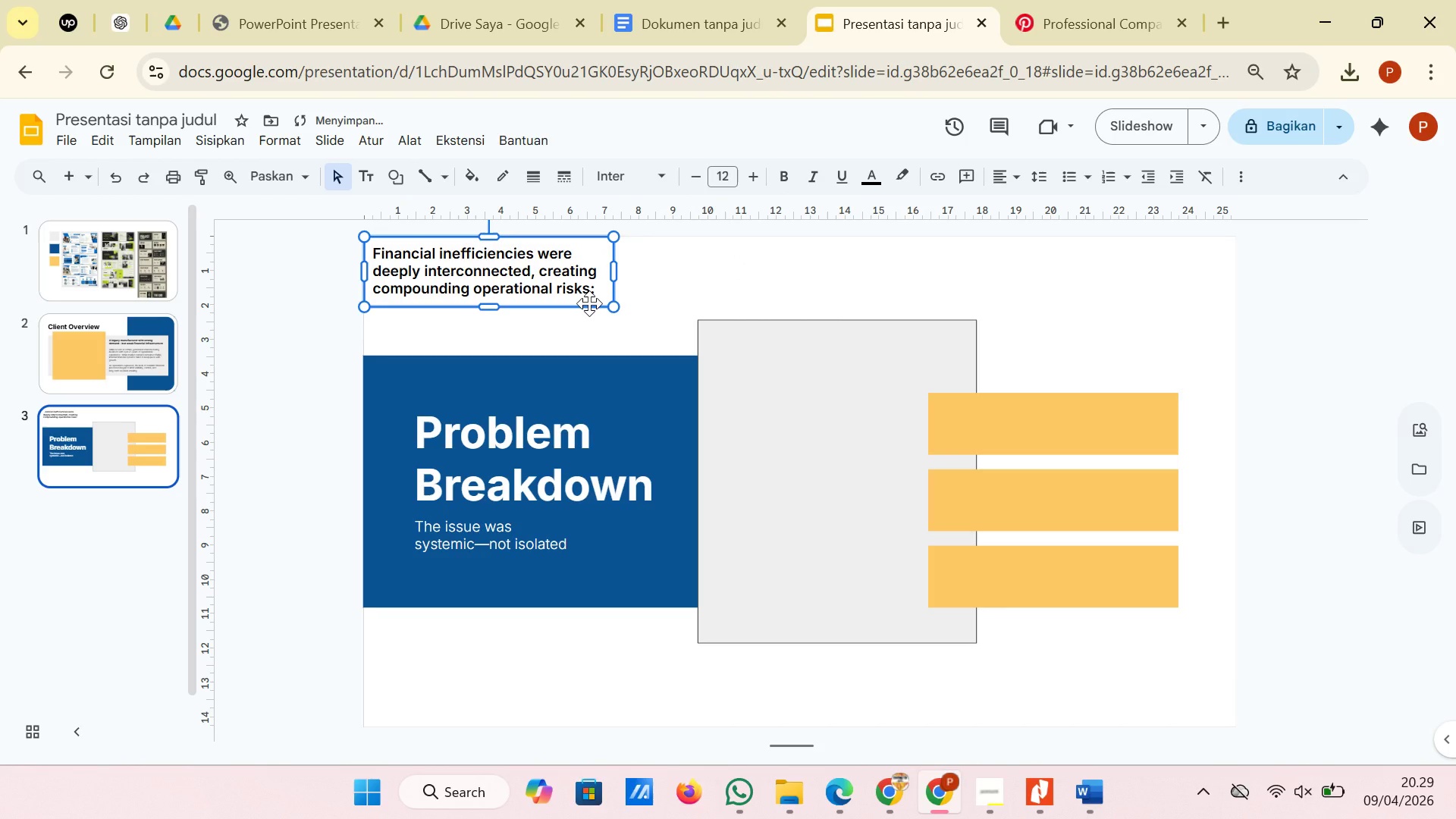 
left_click_drag(start_coordinate=[589, 303], to_coordinate=[1201, 384])
 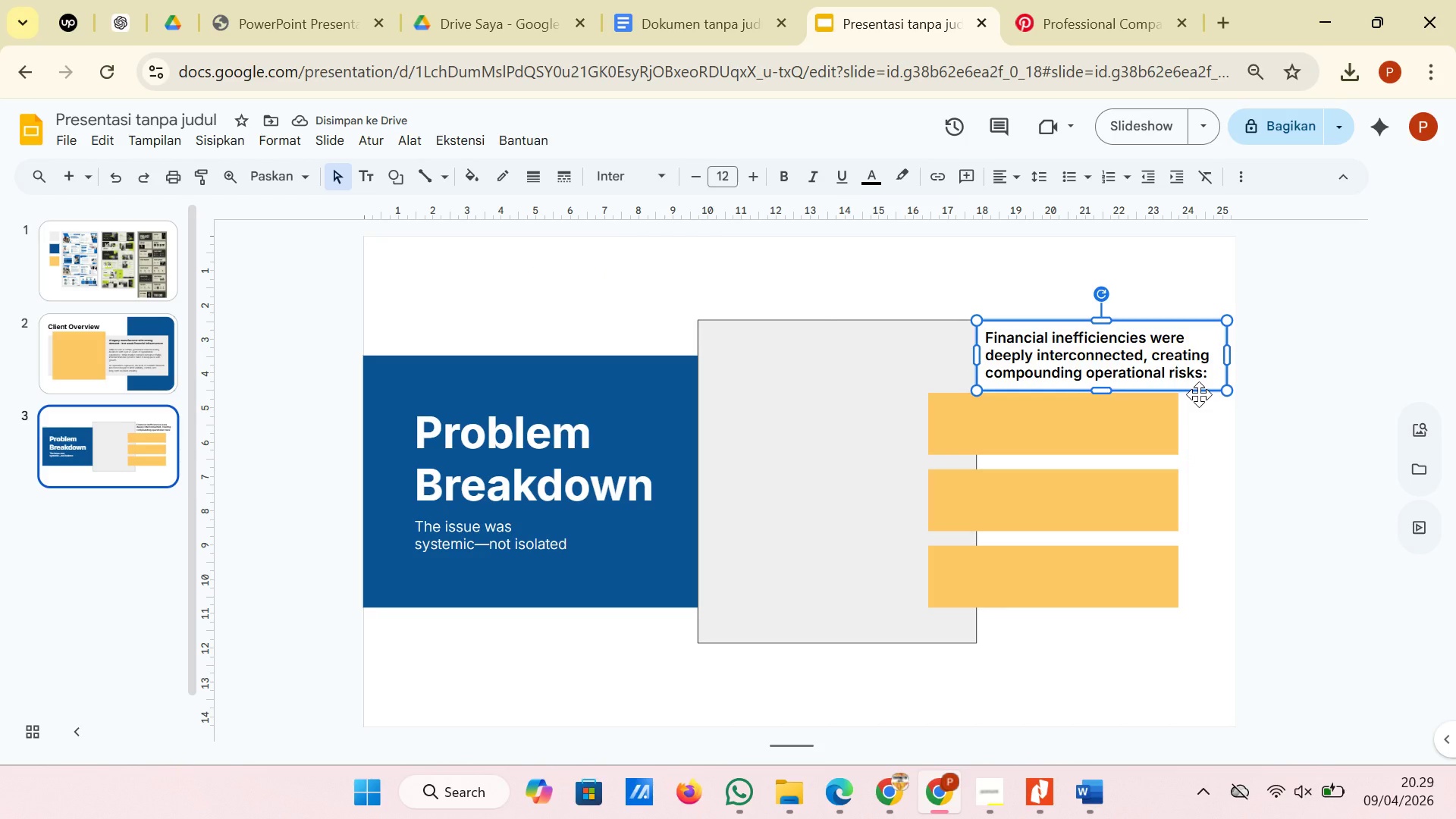 
wait(5.17)
 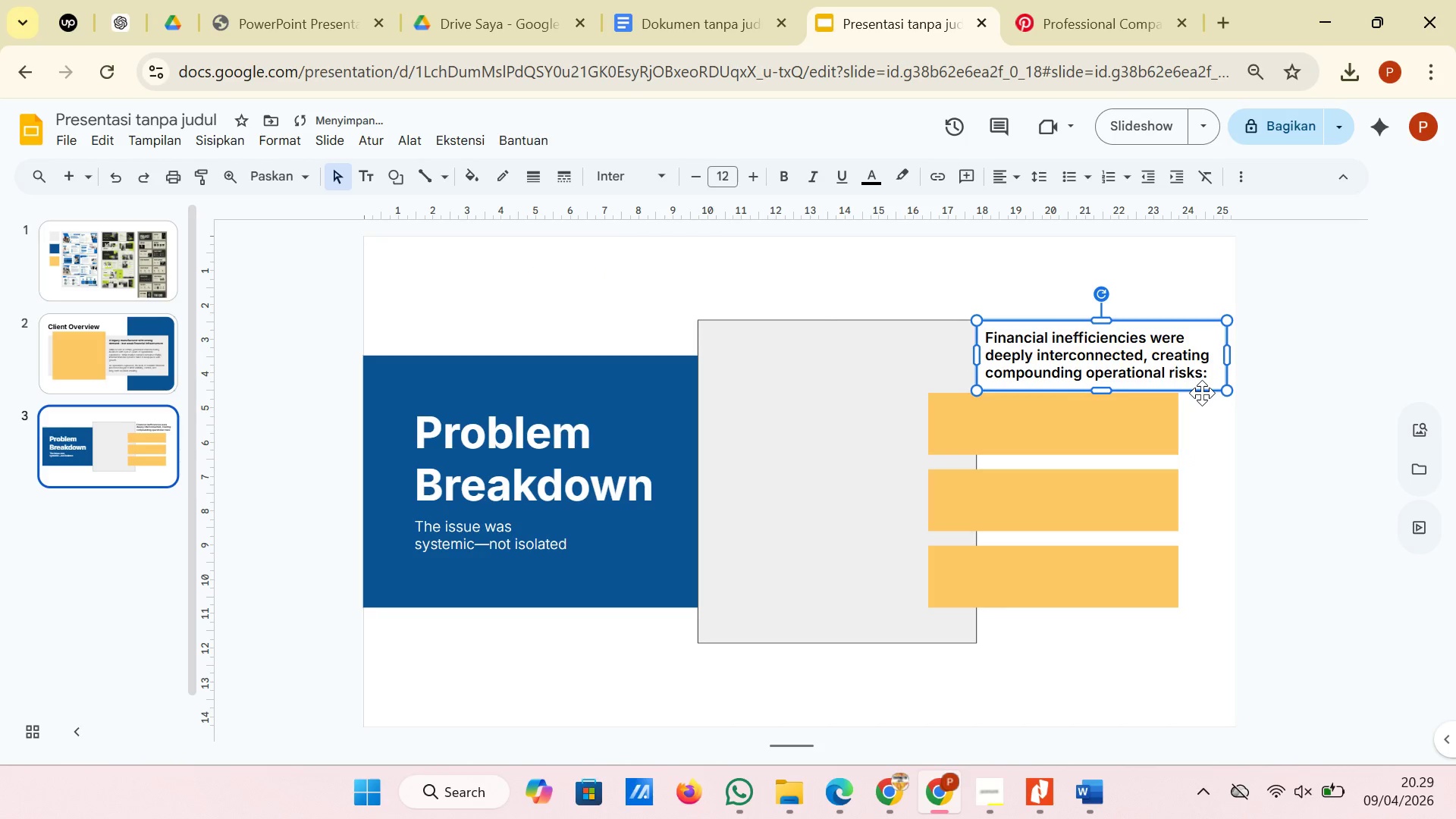 
left_click_drag(start_coordinate=[1229, 356], to_coordinate=[1178, 372])
 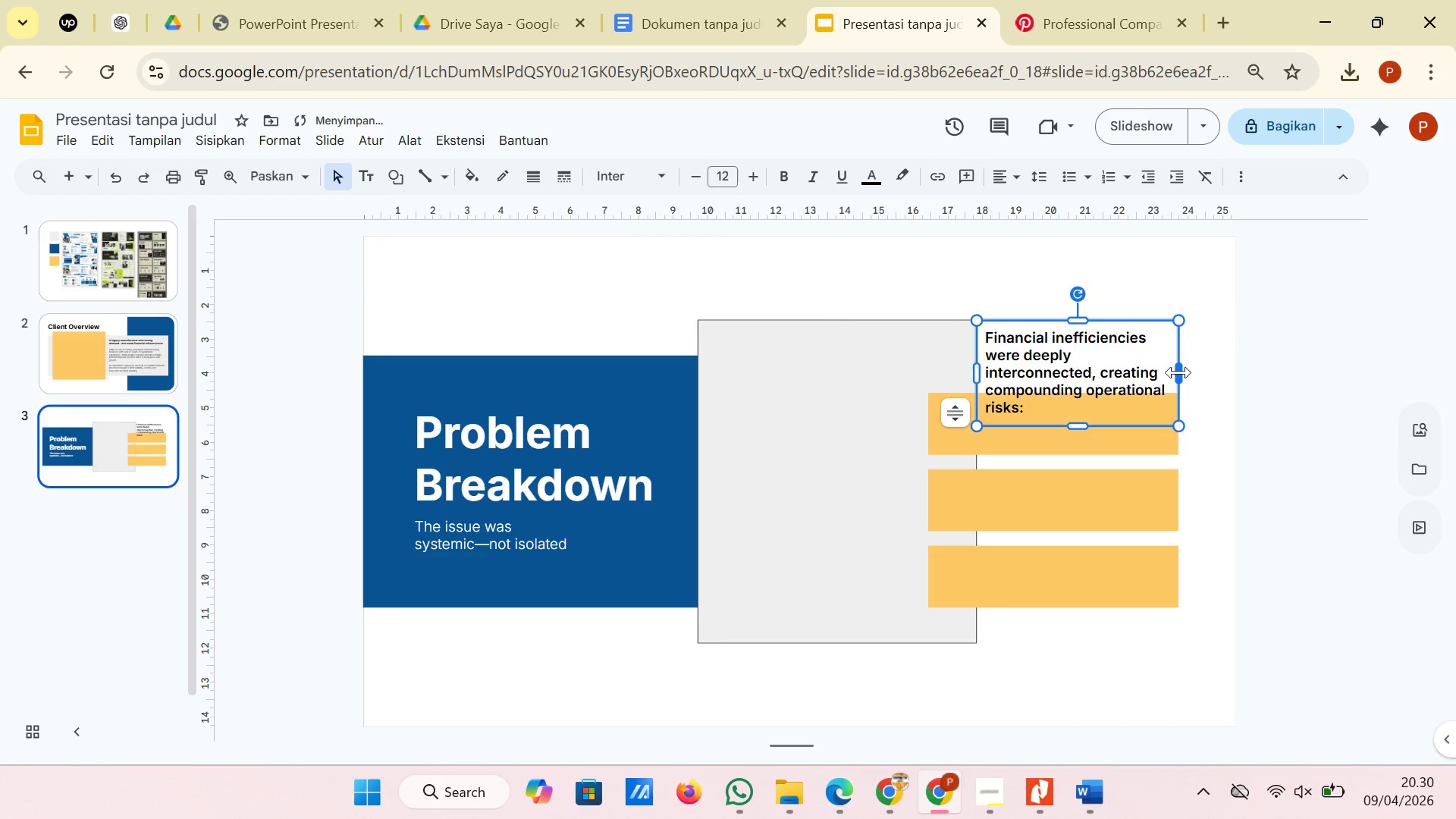 
left_click_drag(start_coordinate=[1178, 372], to_coordinate=[1186, 372])
 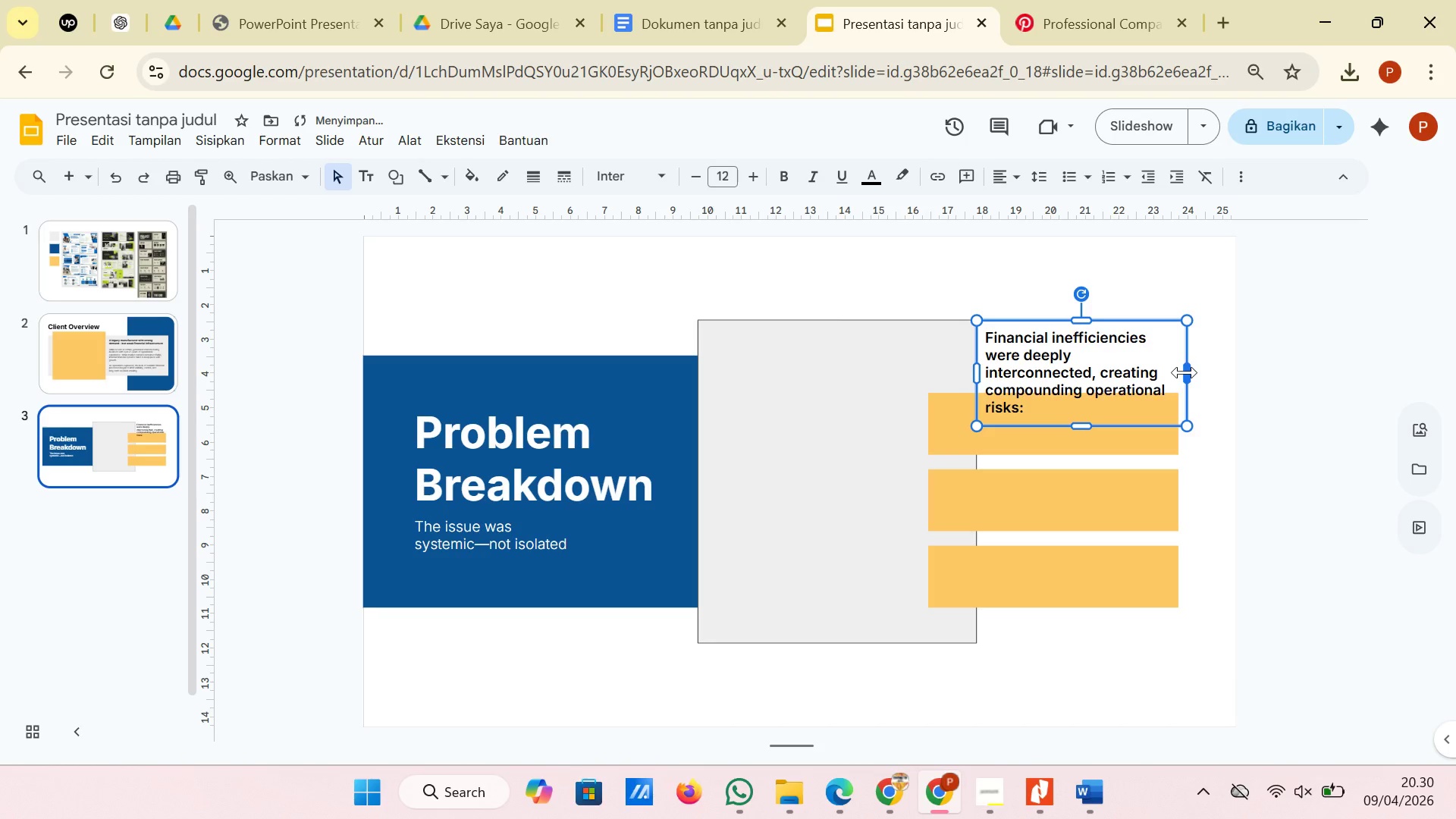 
left_click_drag(start_coordinate=[1185, 372], to_coordinate=[1152, 372])
 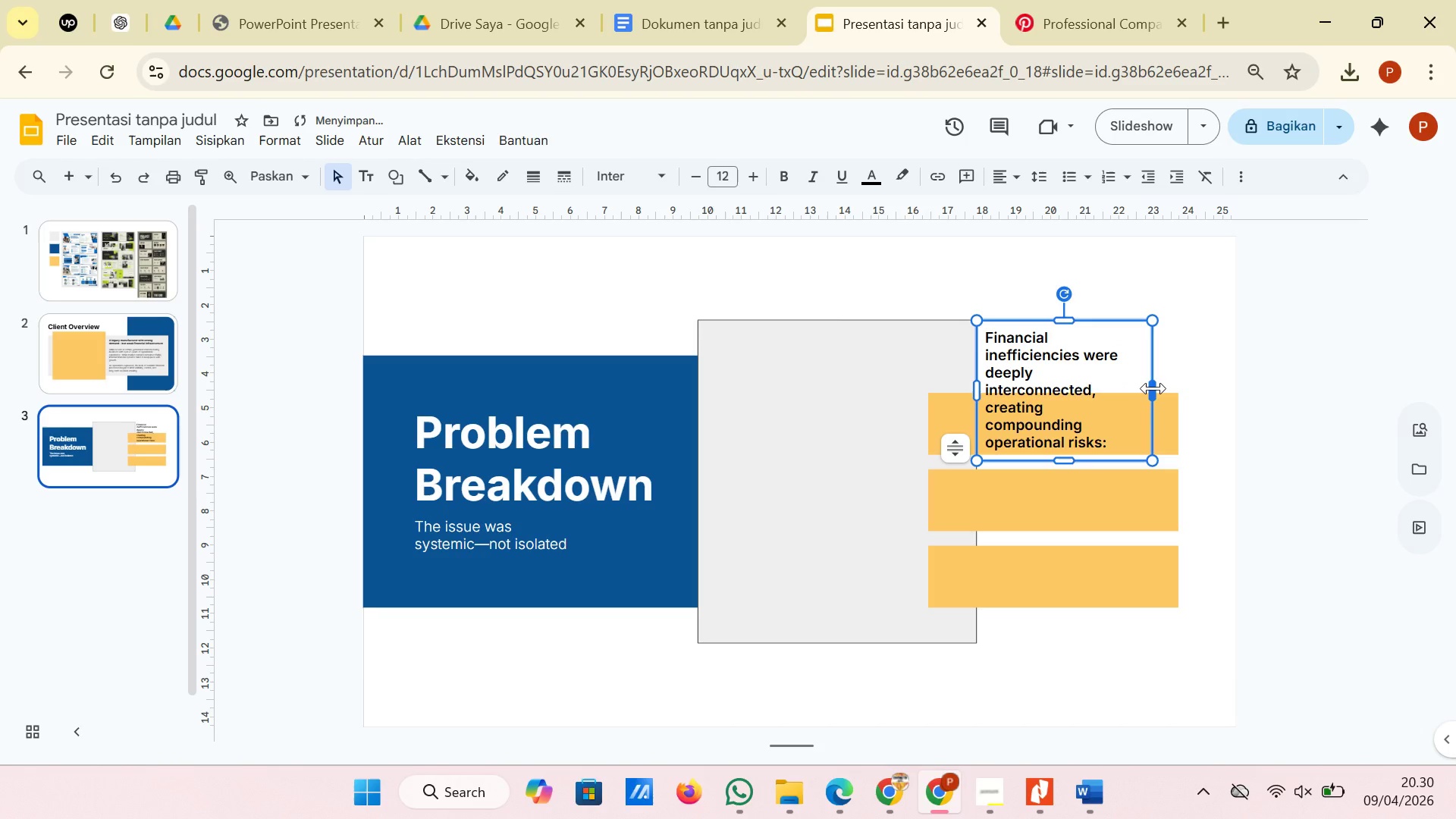 
left_click_drag(start_coordinate=[1153, 388], to_coordinate=[1173, 388])
 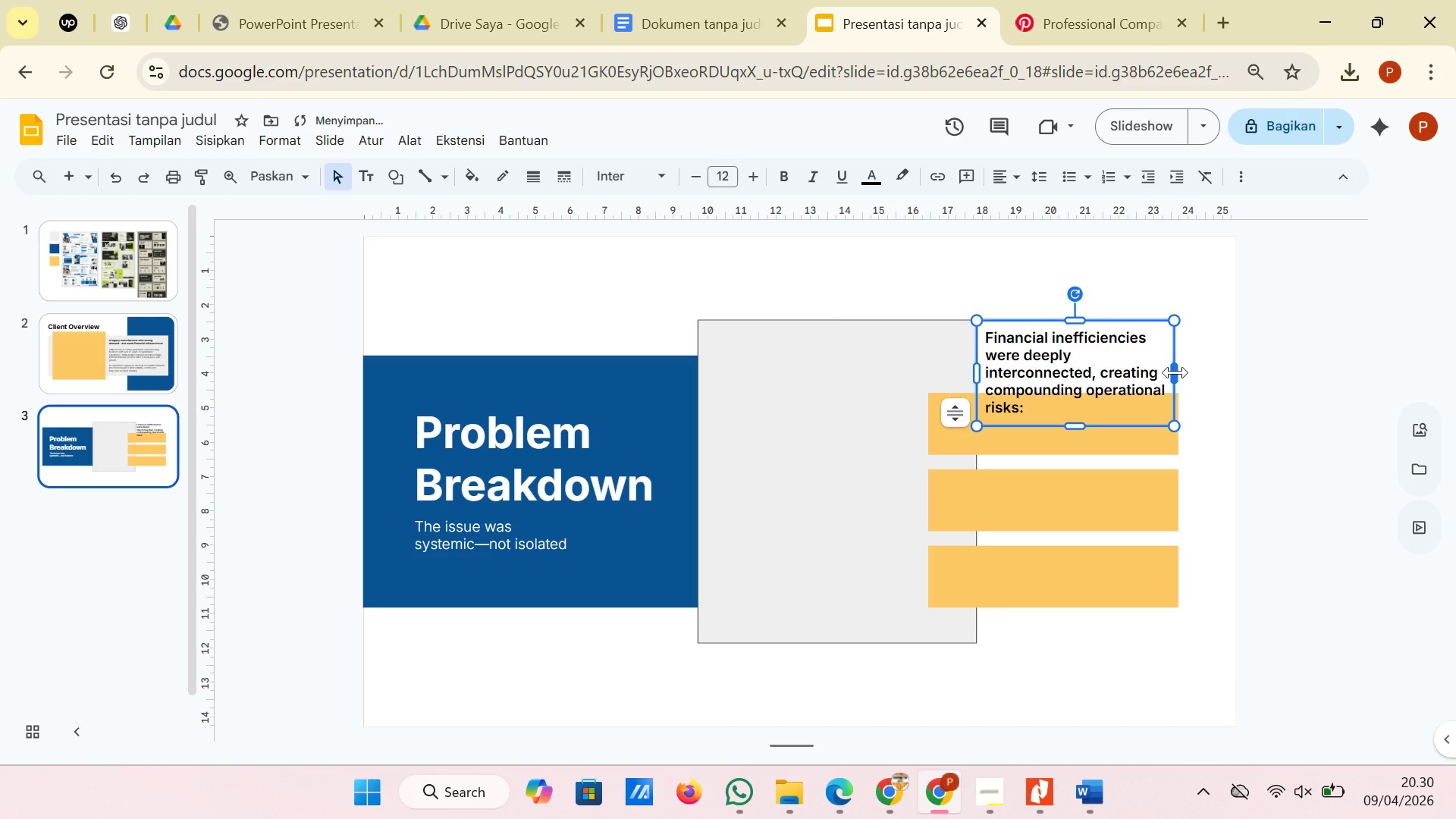 
left_click_drag(start_coordinate=[1177, 372], to_coordinate=[1191, 372])
 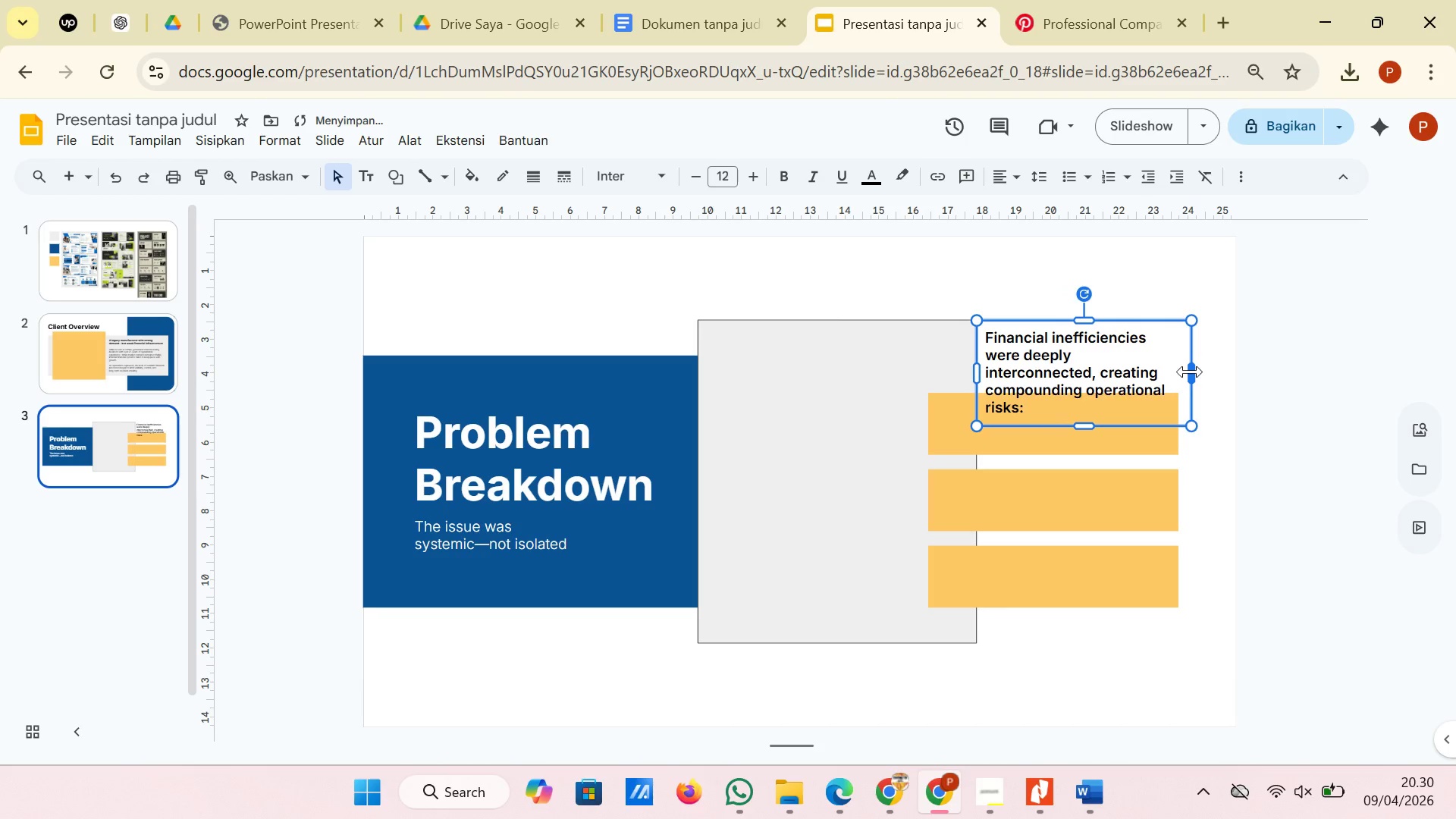 
left_click_drag(start_coordinate=[1190, 372], to_coordinate=[1203, 372])
 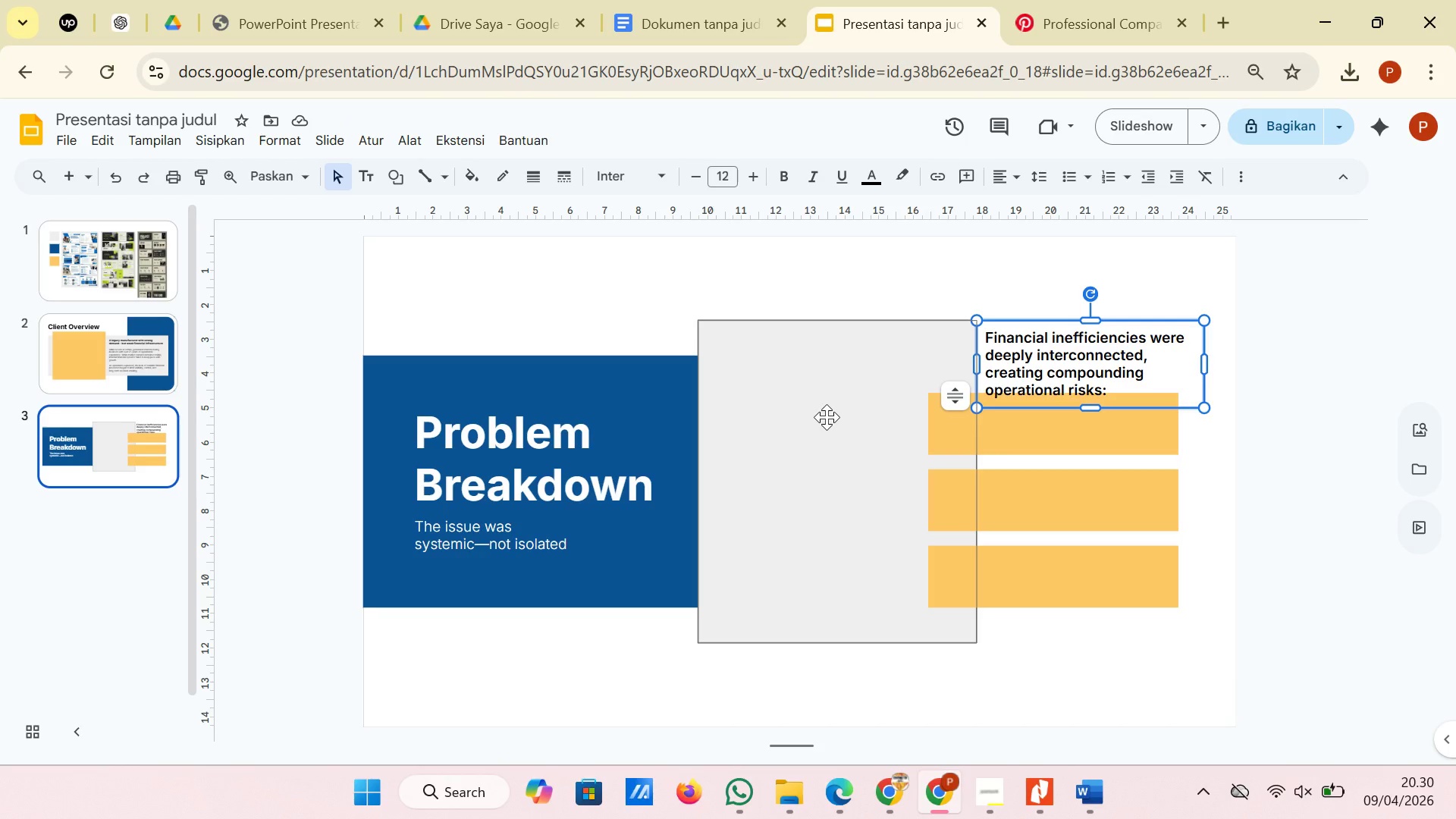 
wait(12.11)
 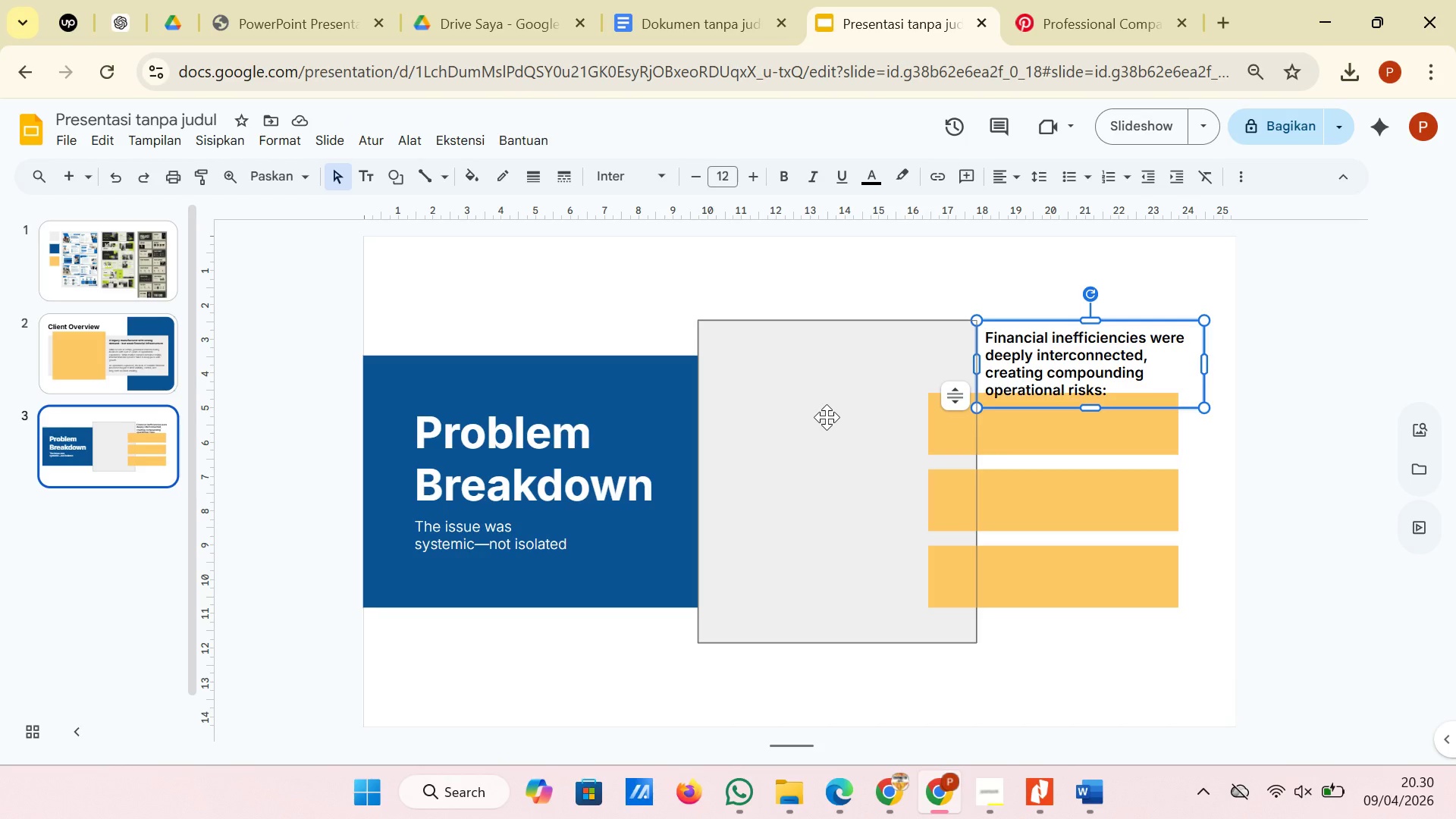 
left_click([606, 425])
 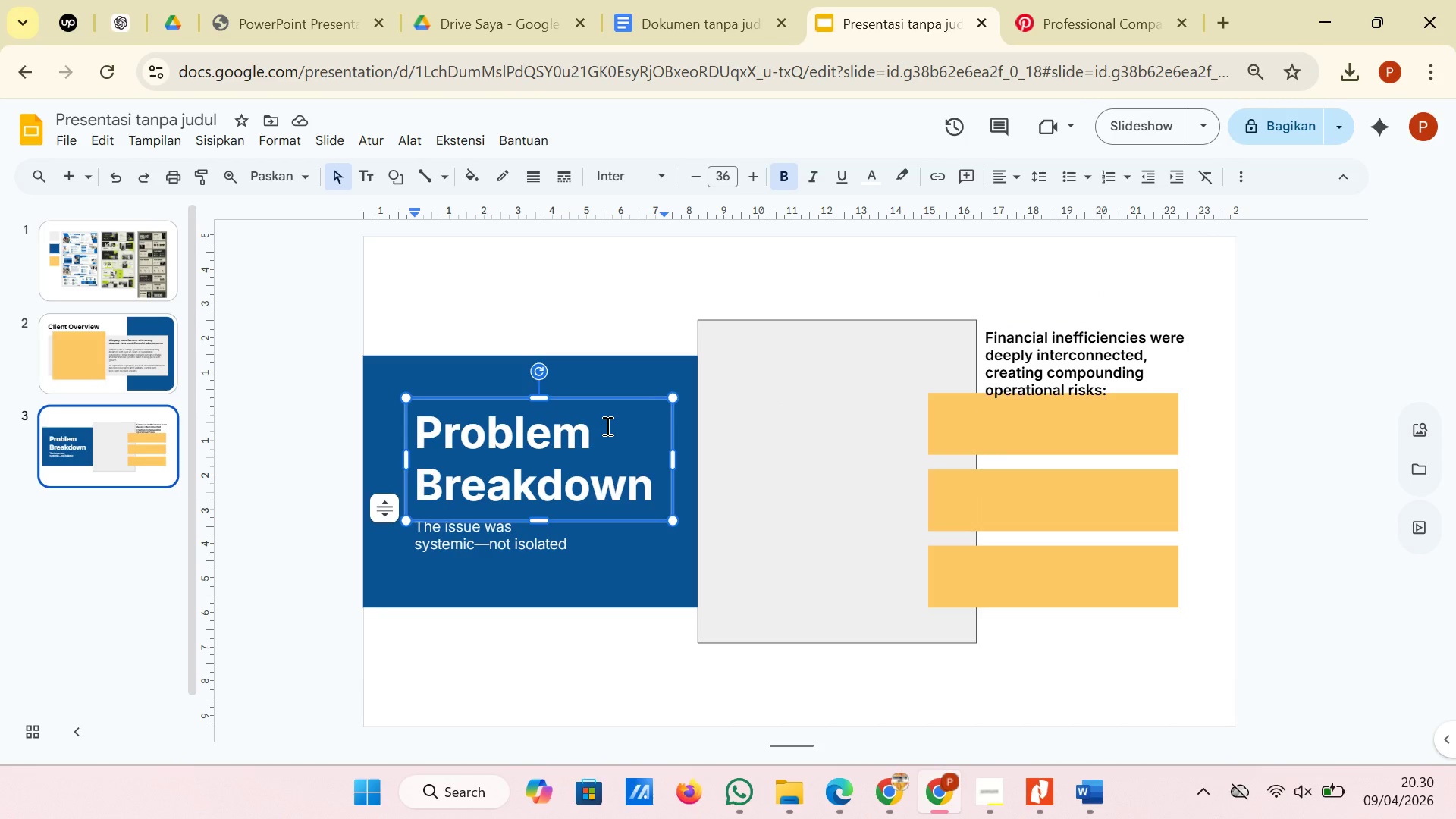 
hold_key(key=ShiftRight, duration=0.83)
left_click([590, 551])
 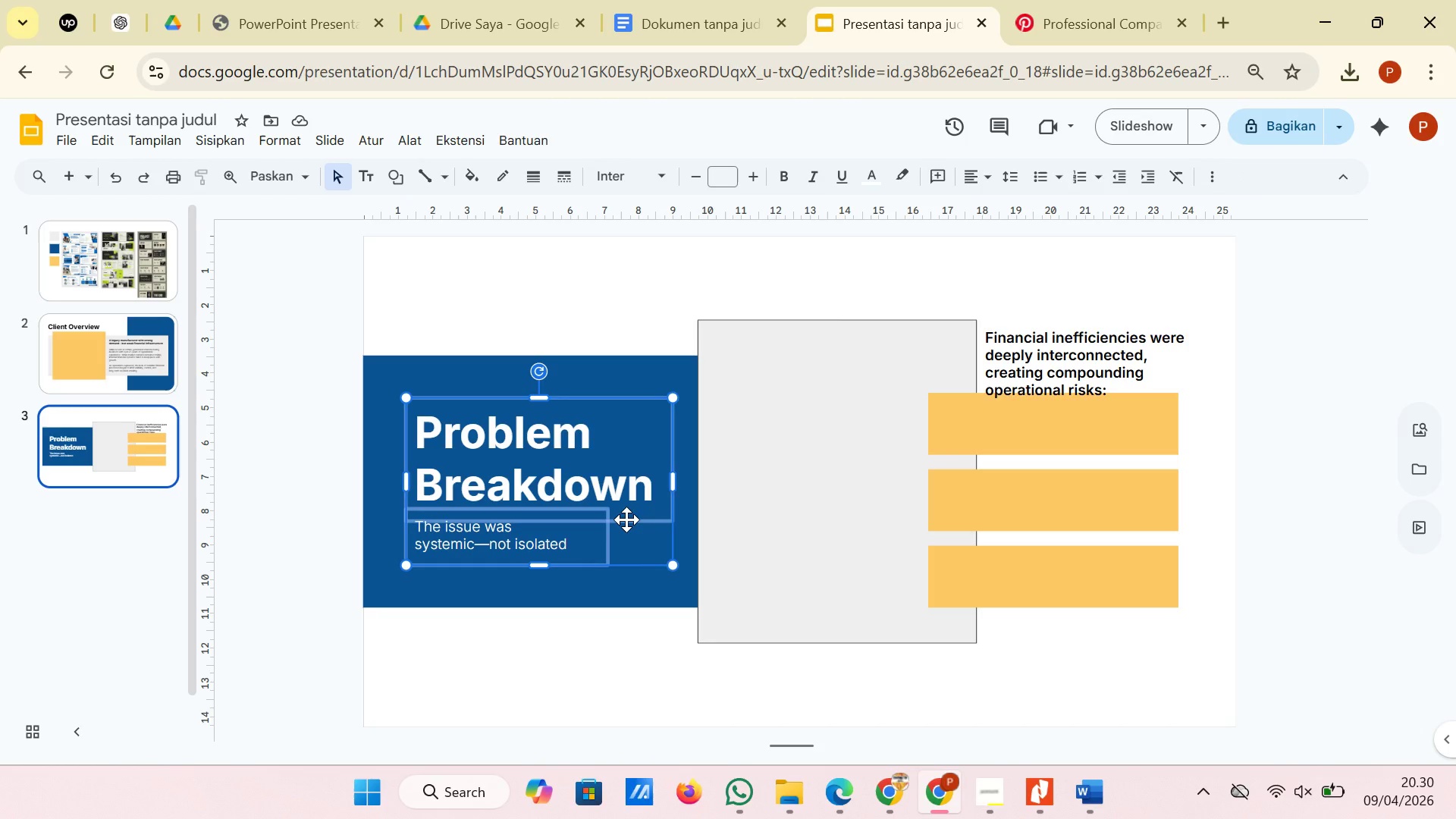 
left_click_drag(start_coordinate=[625, 519], to_coordinate=[625, 485])
 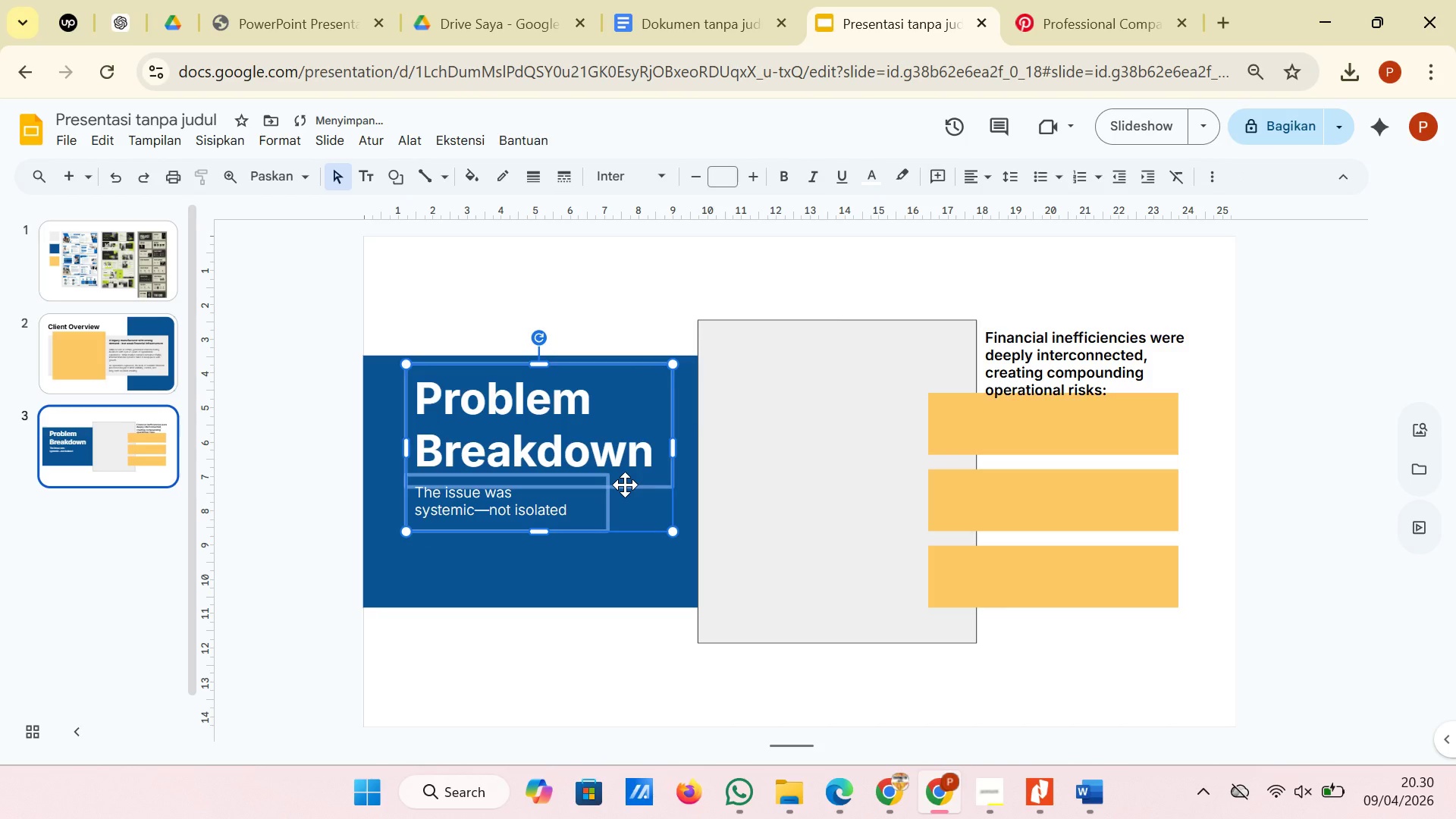 
left_click_drag(start_coordinate=[625, 485], to_coordinate=[625, 477])
 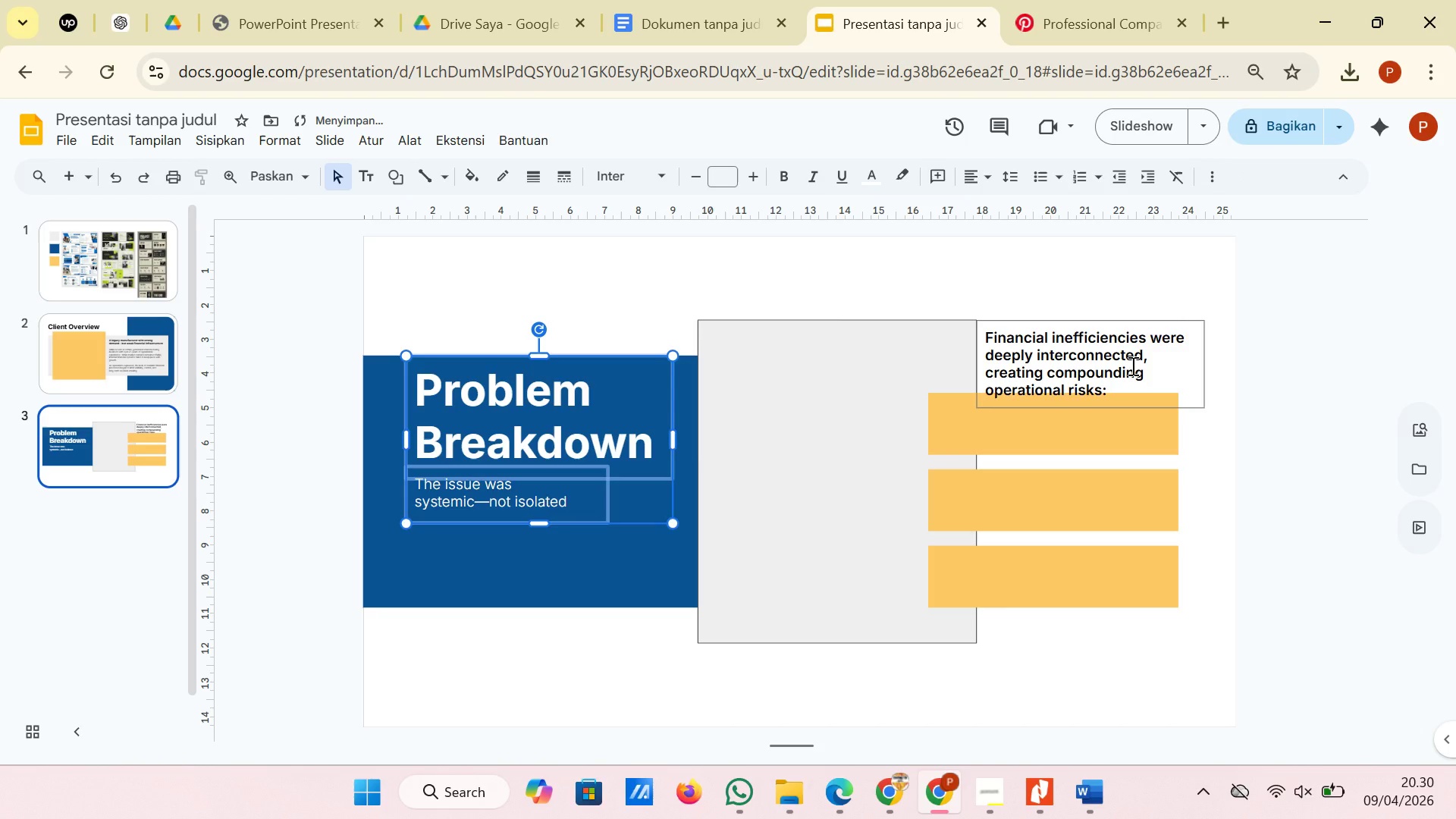 
left_click([1131, 366])
 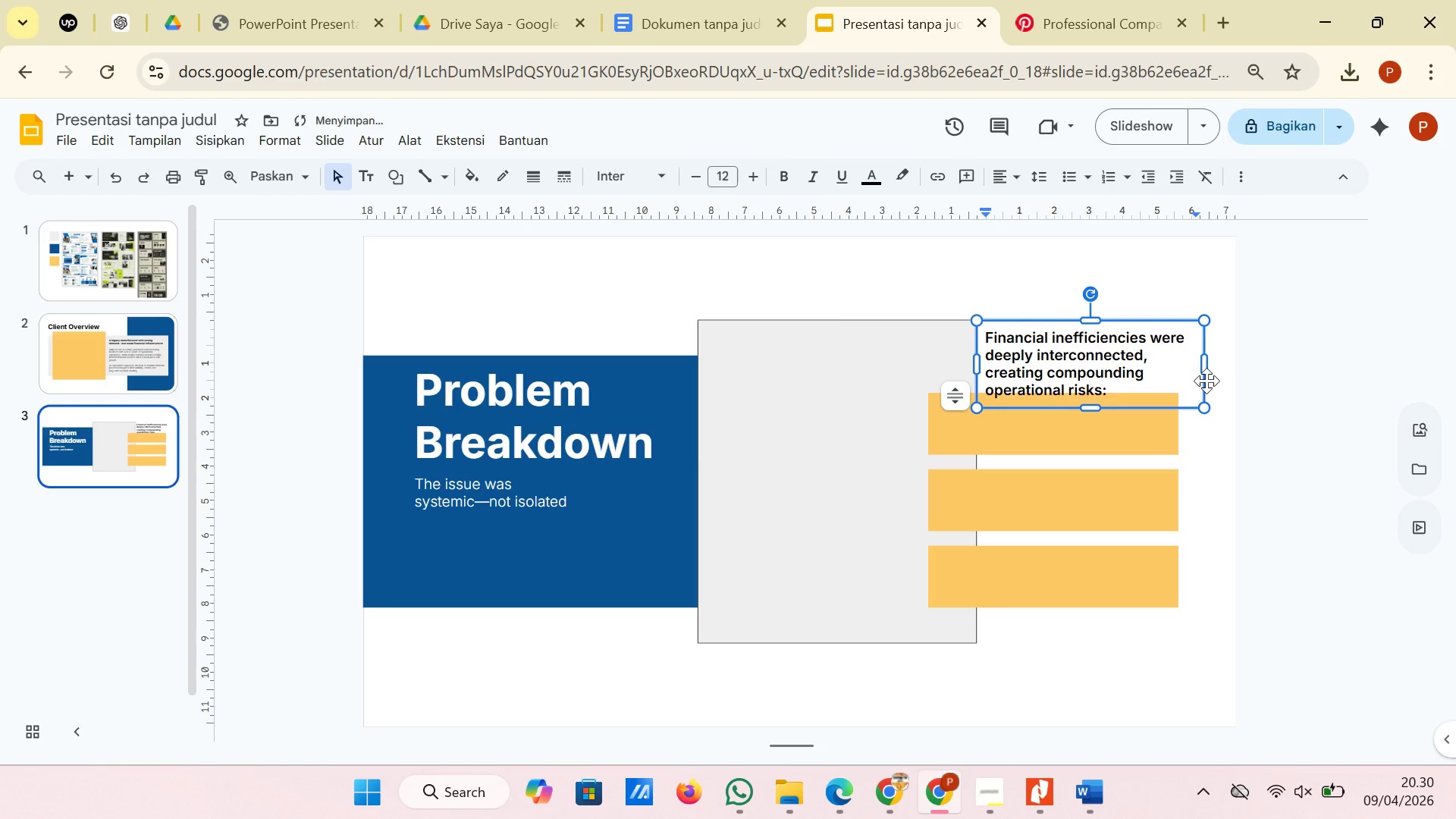 
left_click_drag(start_coordinate=[1205, 381], to_coordinate=[636, 577])
 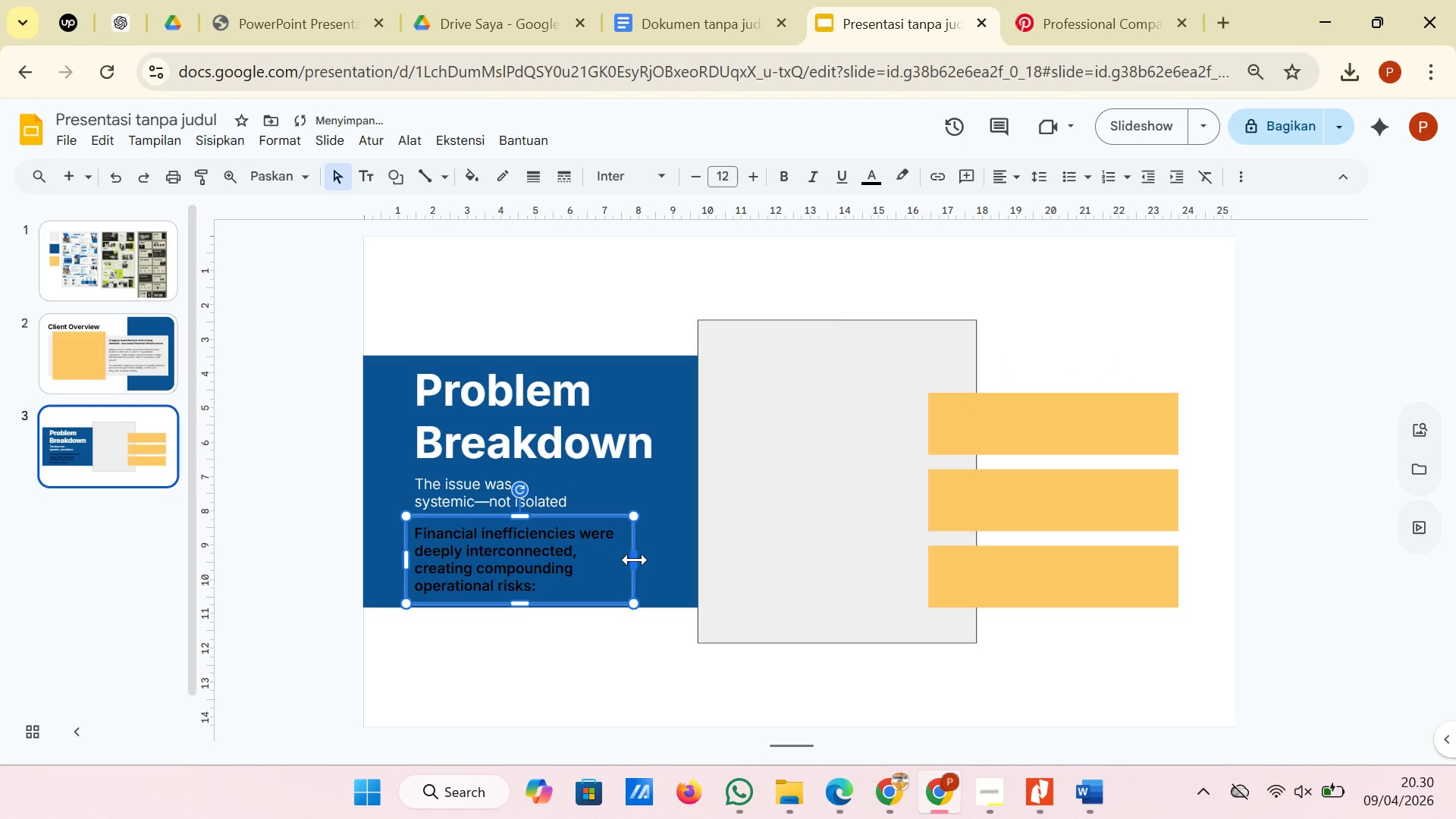 
left_click_drag(start_coordinate=[634, 559], to_coordinate=[692, 553])
 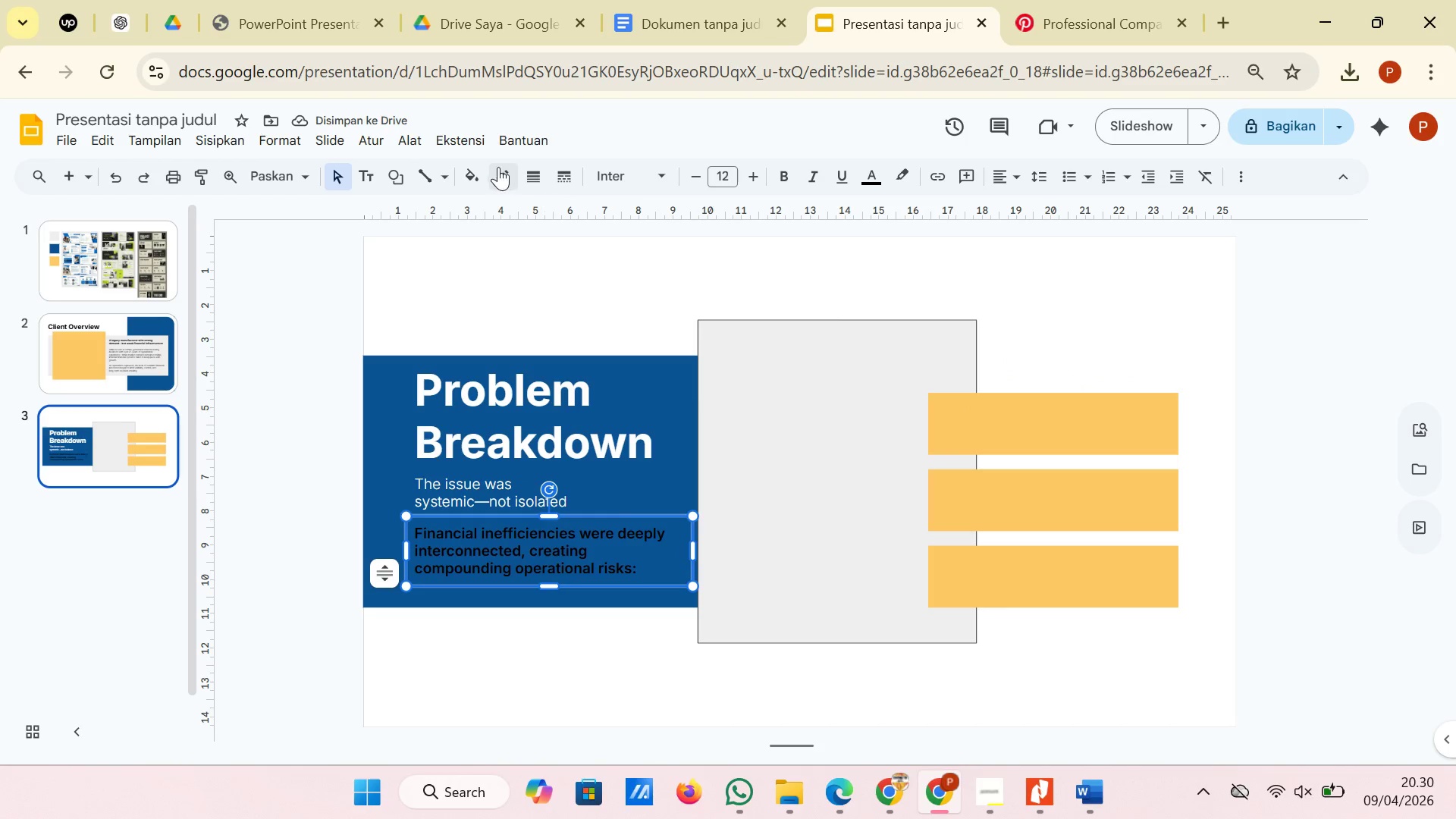 
left_click([474, 167])
 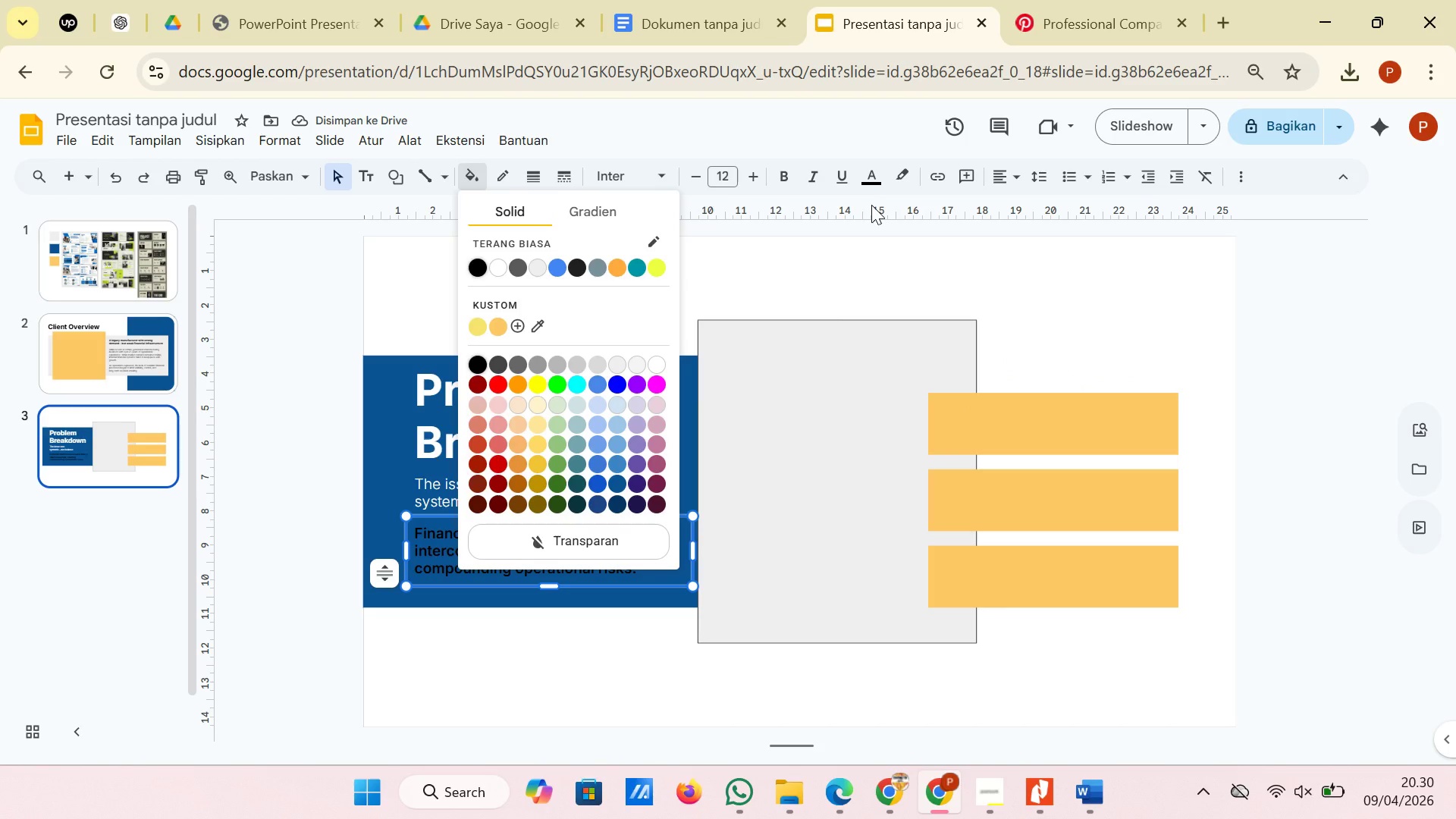 
left_click([868, 175])
 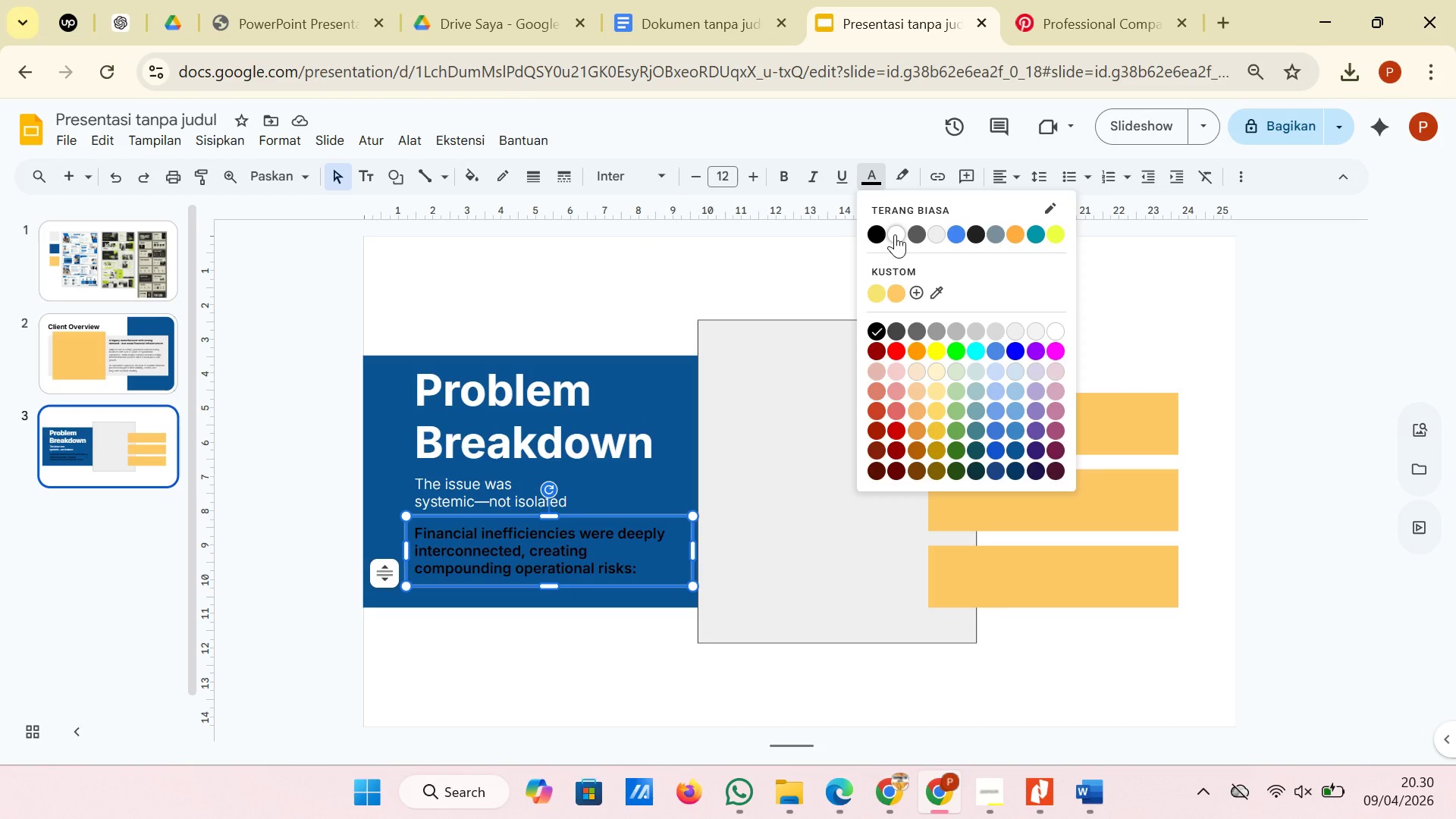 
left_click([895, 234])
 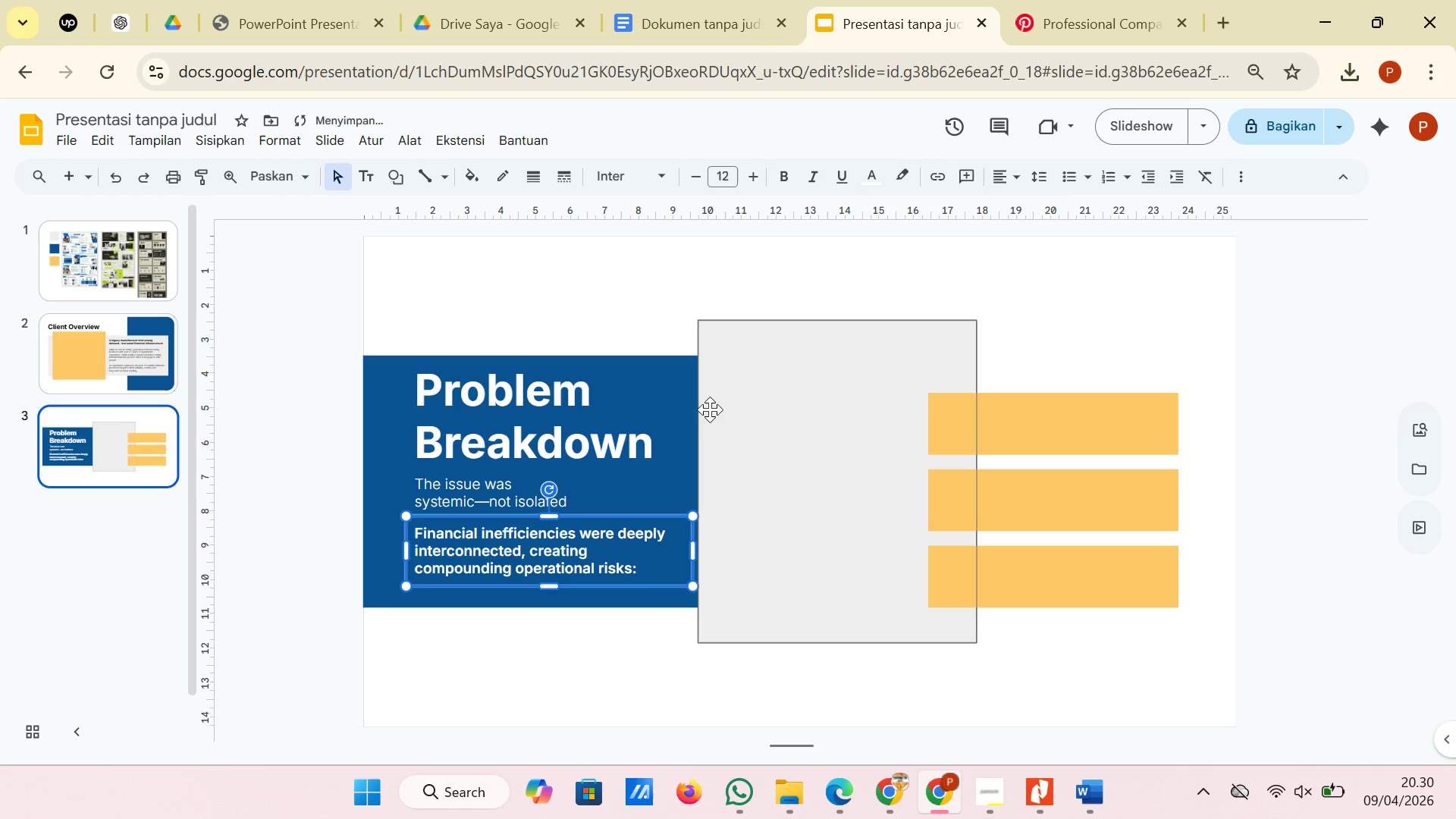 
left_click([635, 301])
 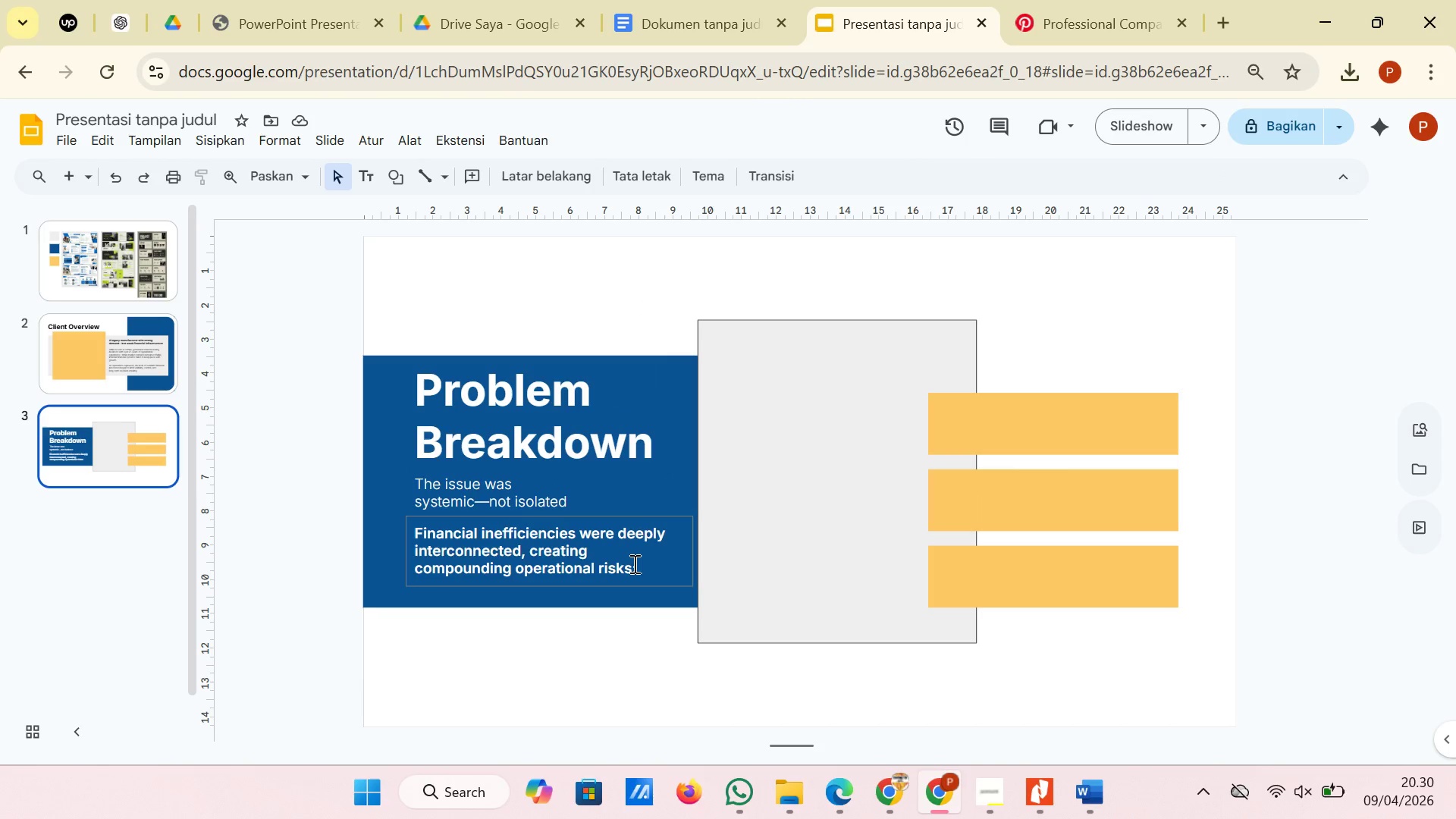 
wait(5.64)
 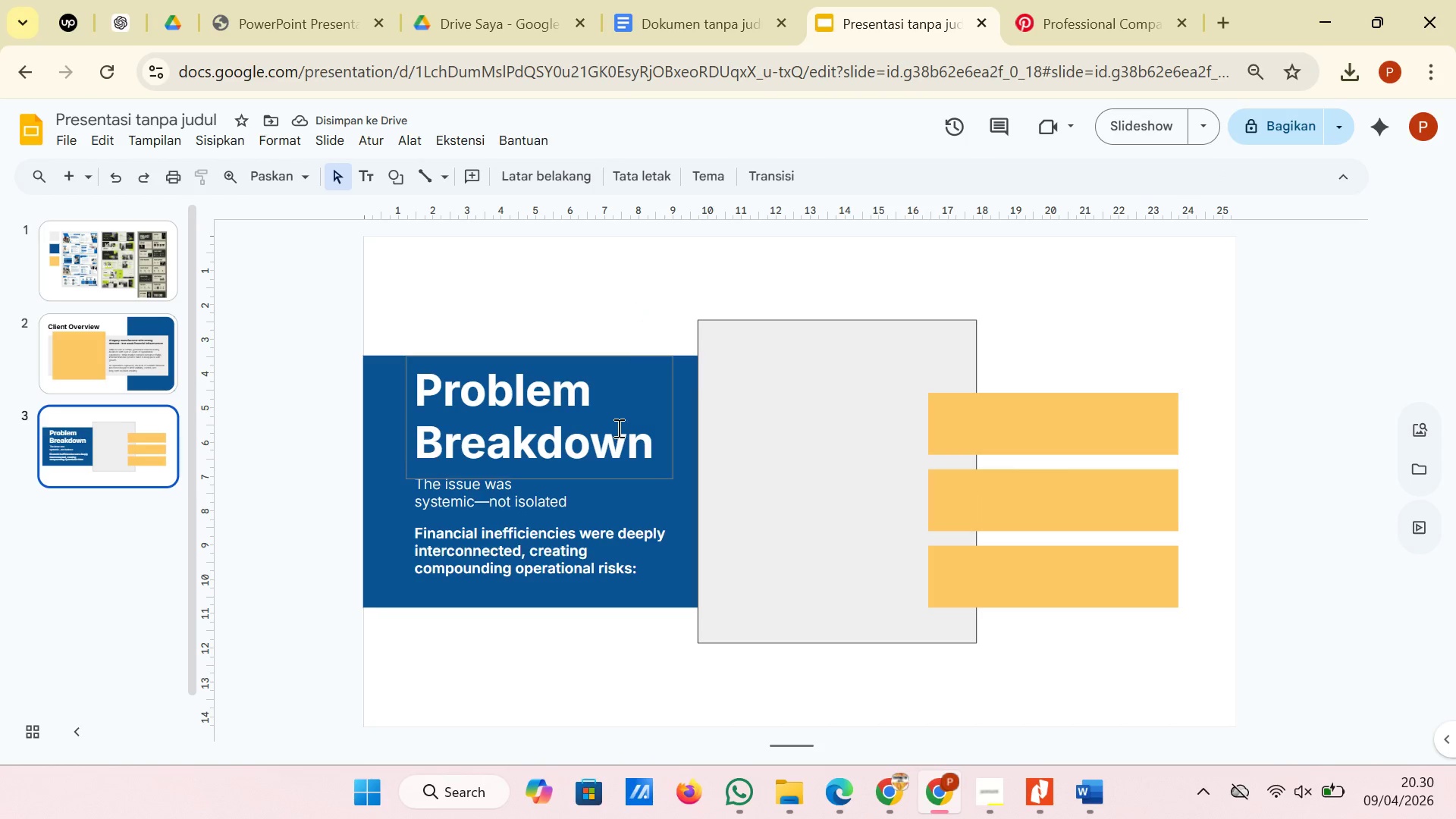 
left_click_drag(start_coordinate=[1075, 344], to_coordinate=[1203, 629])
 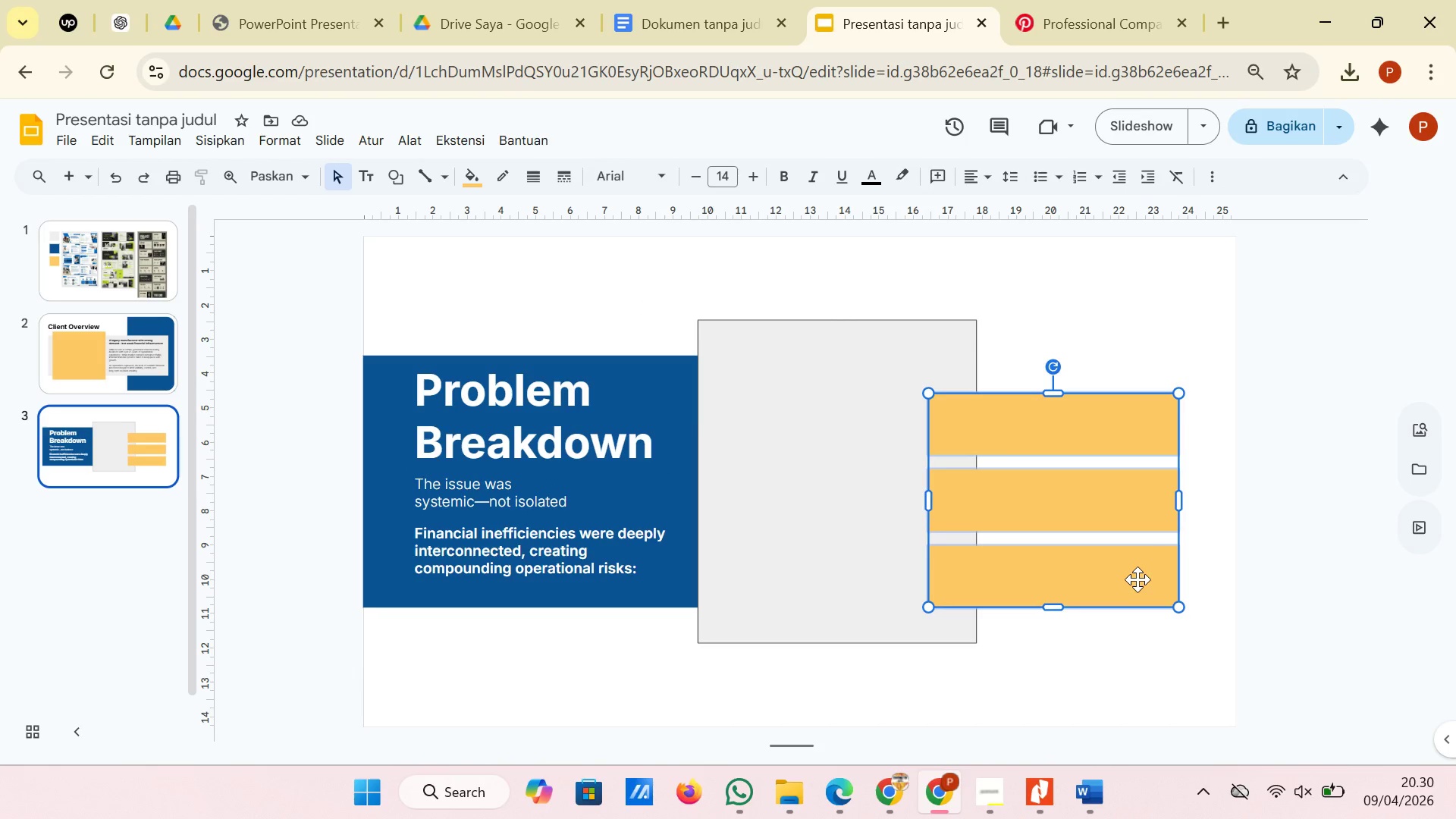 
left_click_drag(start_coordinate=[1138, 579], to_coordinate=[1138, 560])
 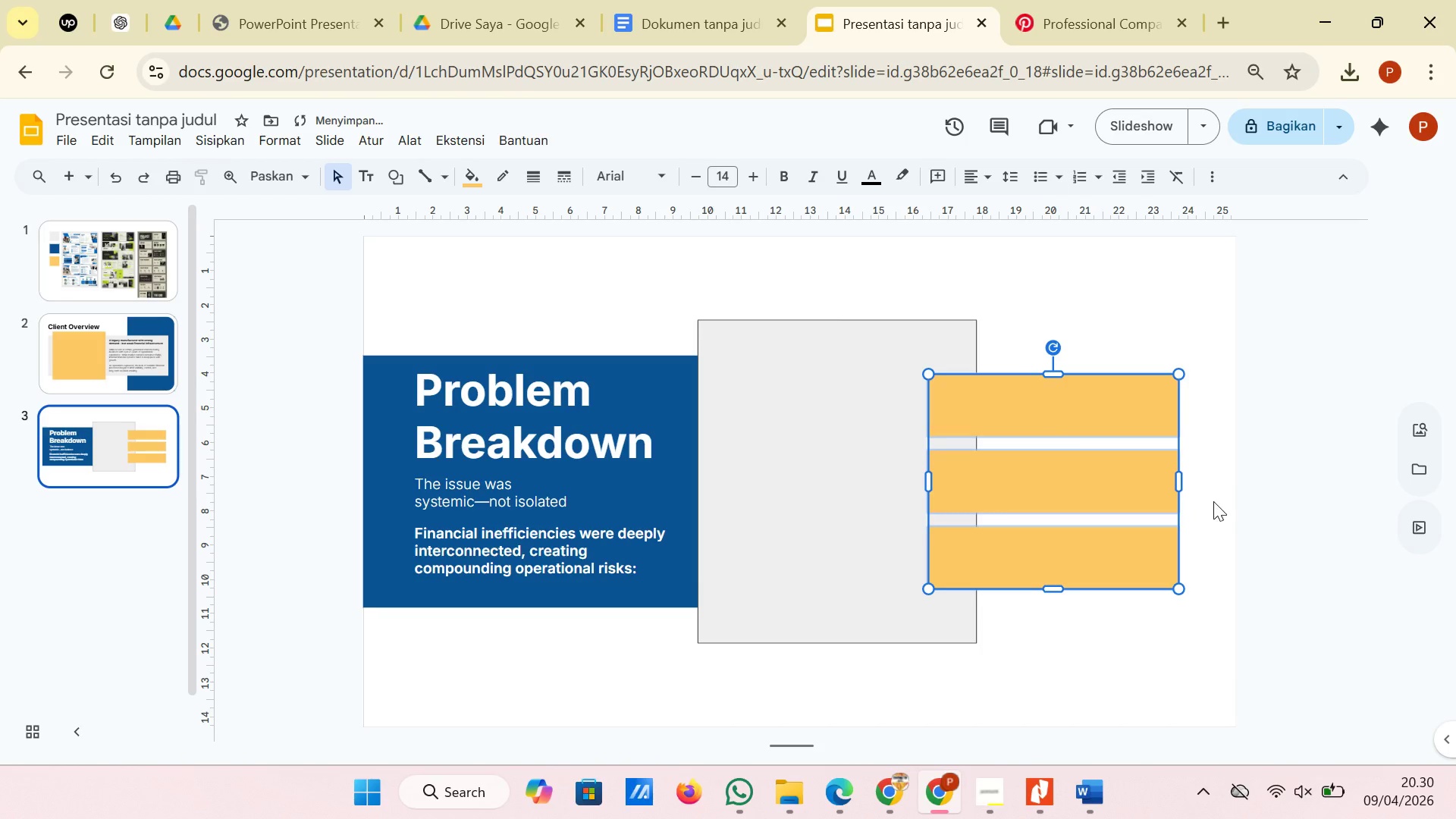 
left_click([1213, 501])
 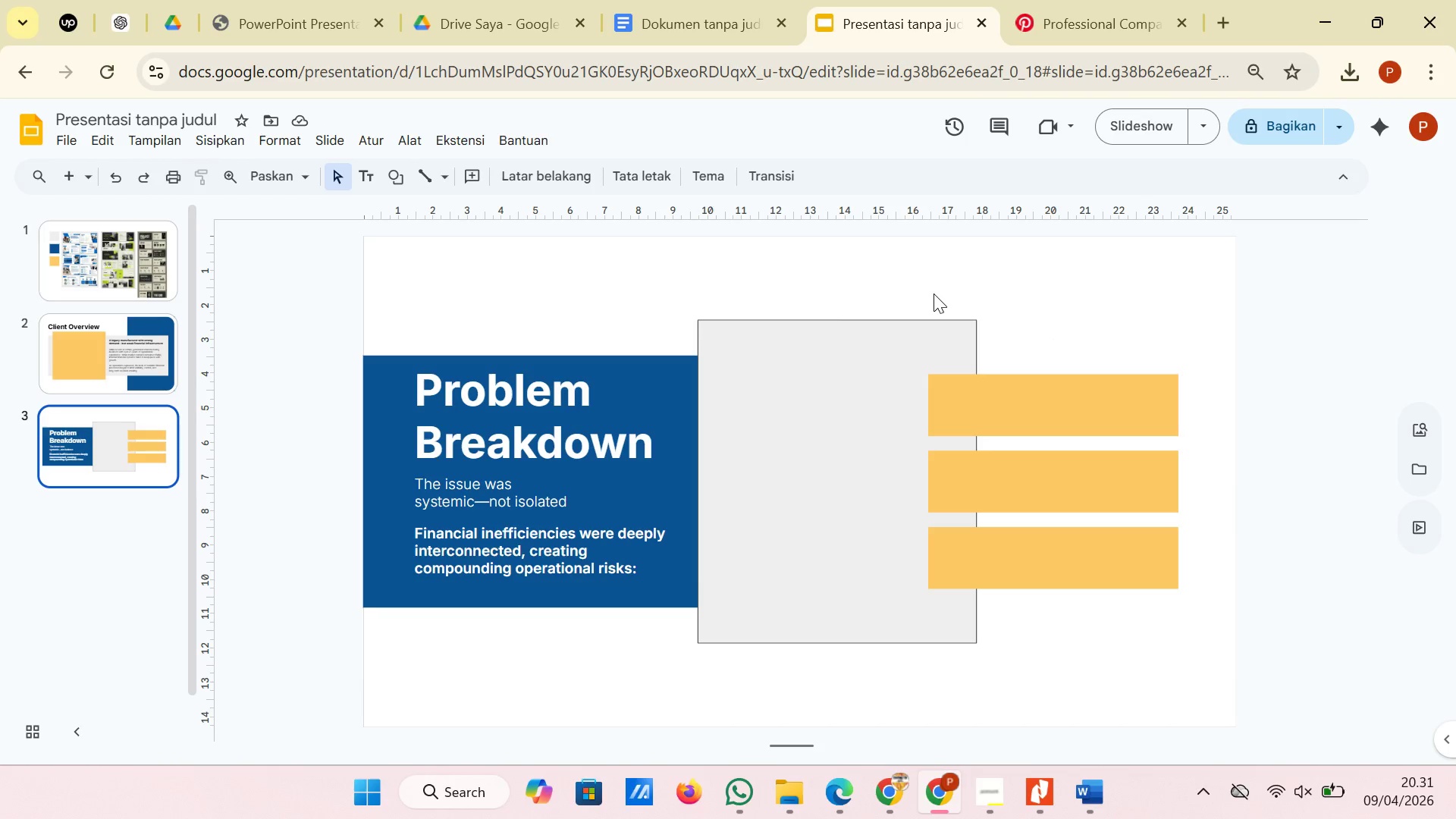 
wait(6.34)
 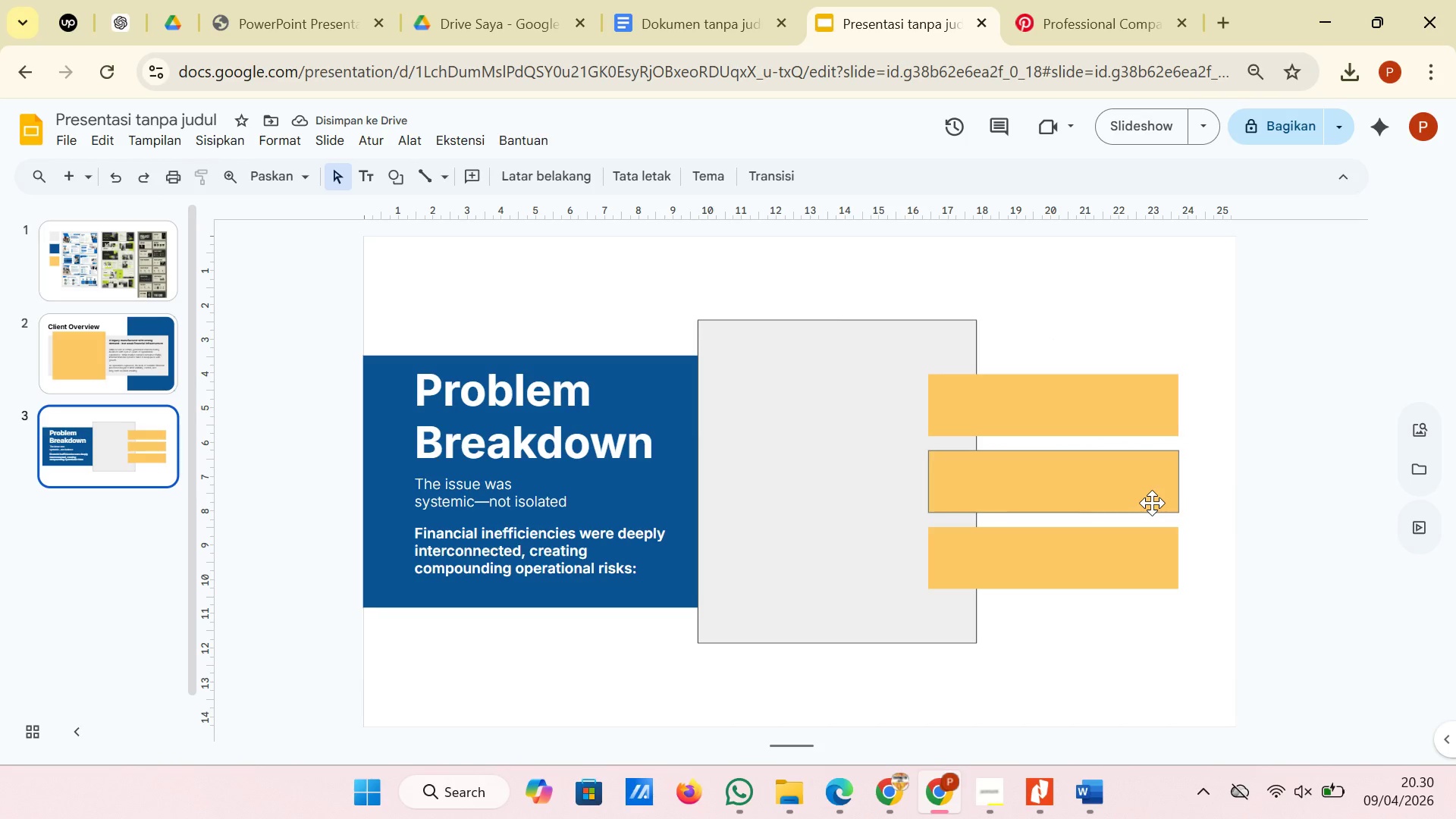 
left_click([933, 350])
 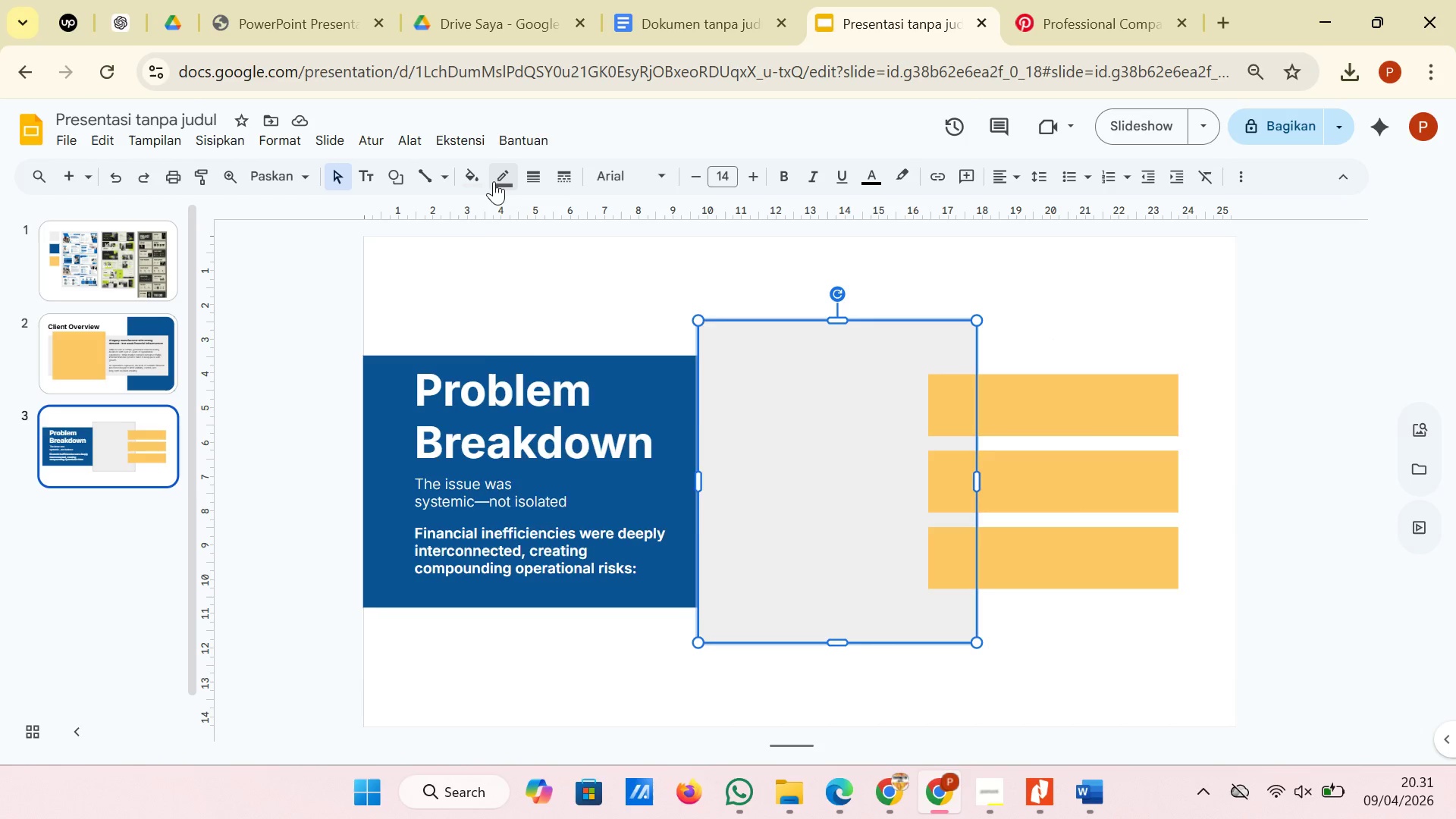 
left_click([494, 181])
 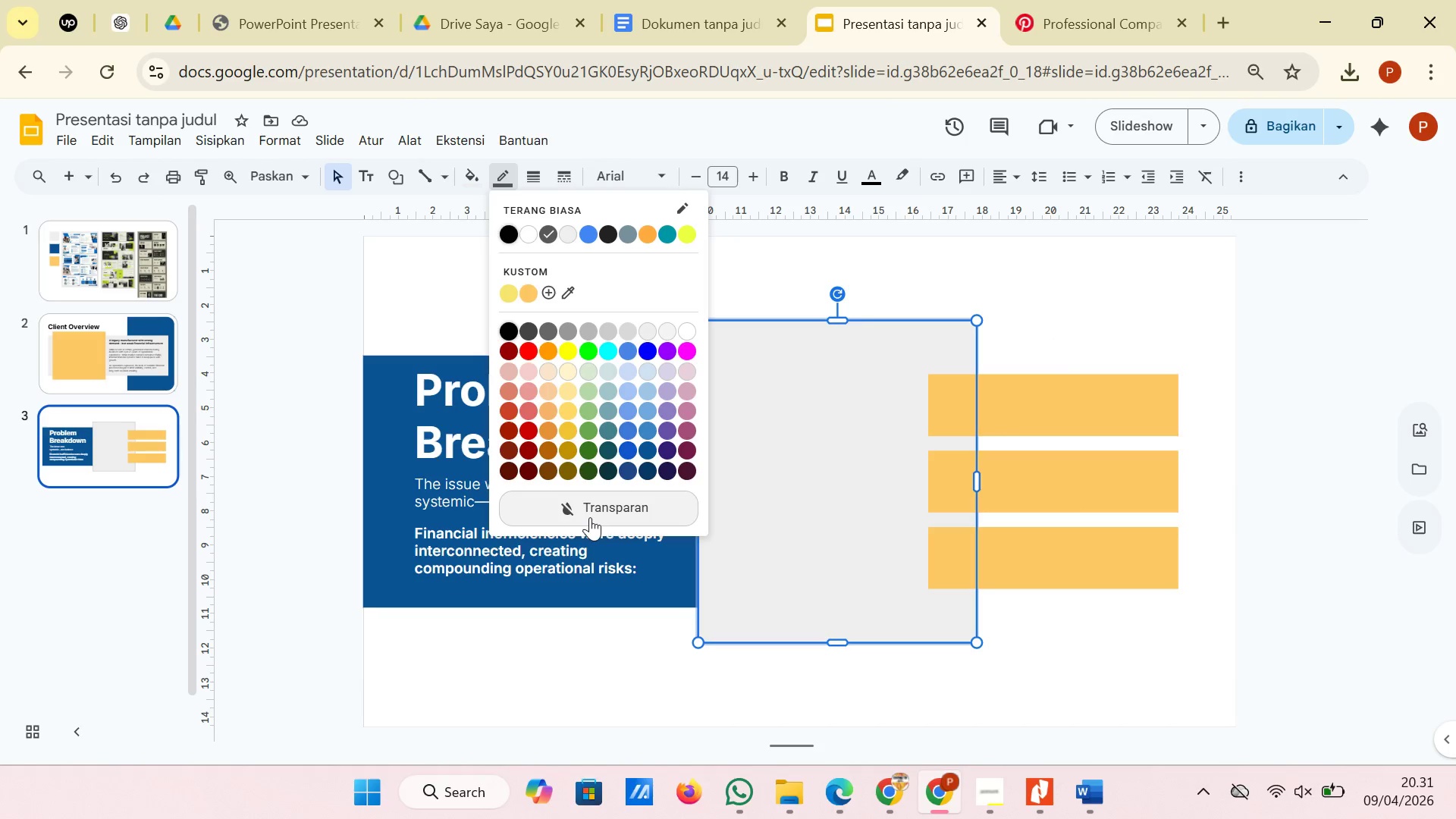 
left_click([590, 517])
 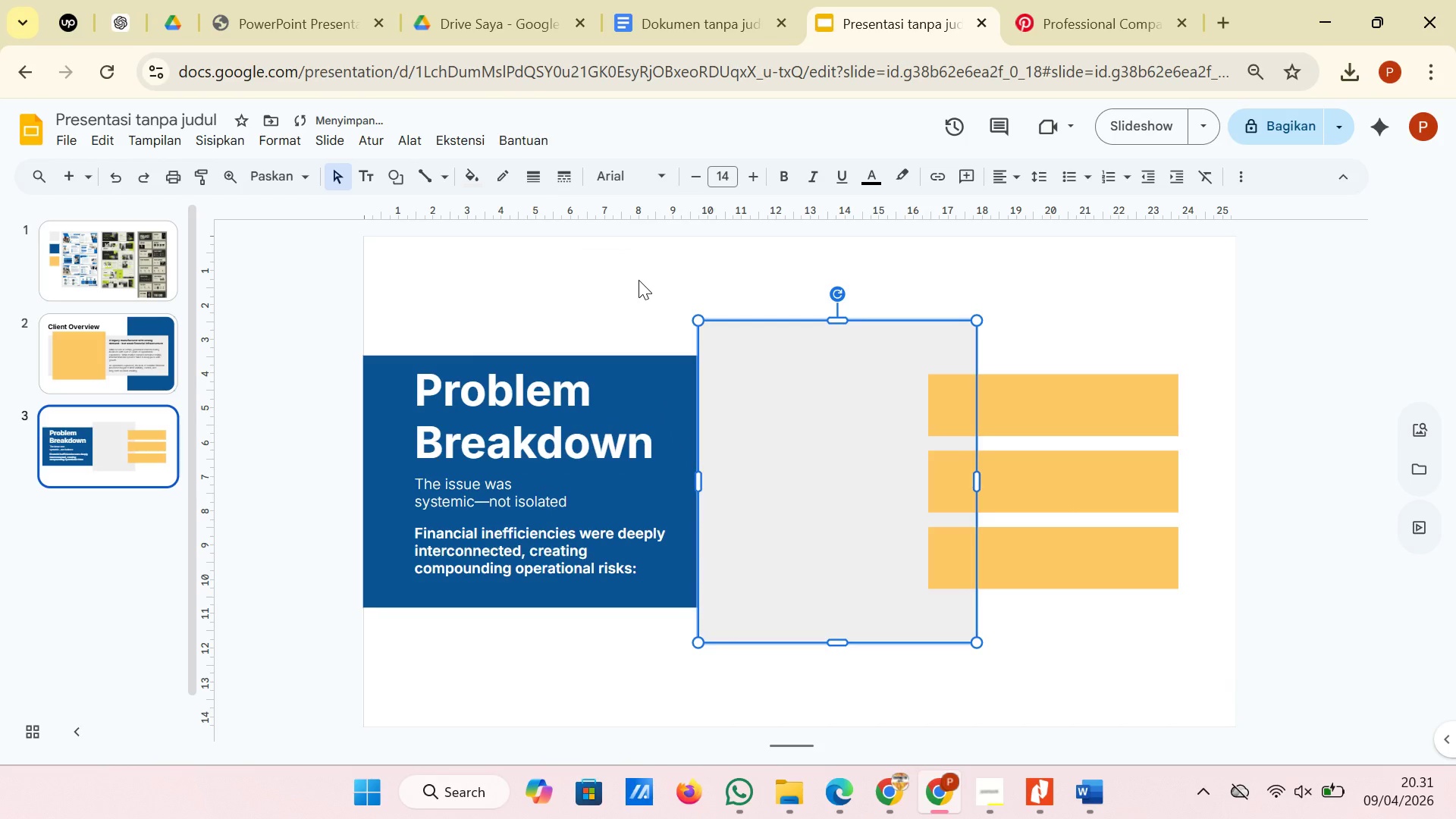 
left_click([641, 272])
 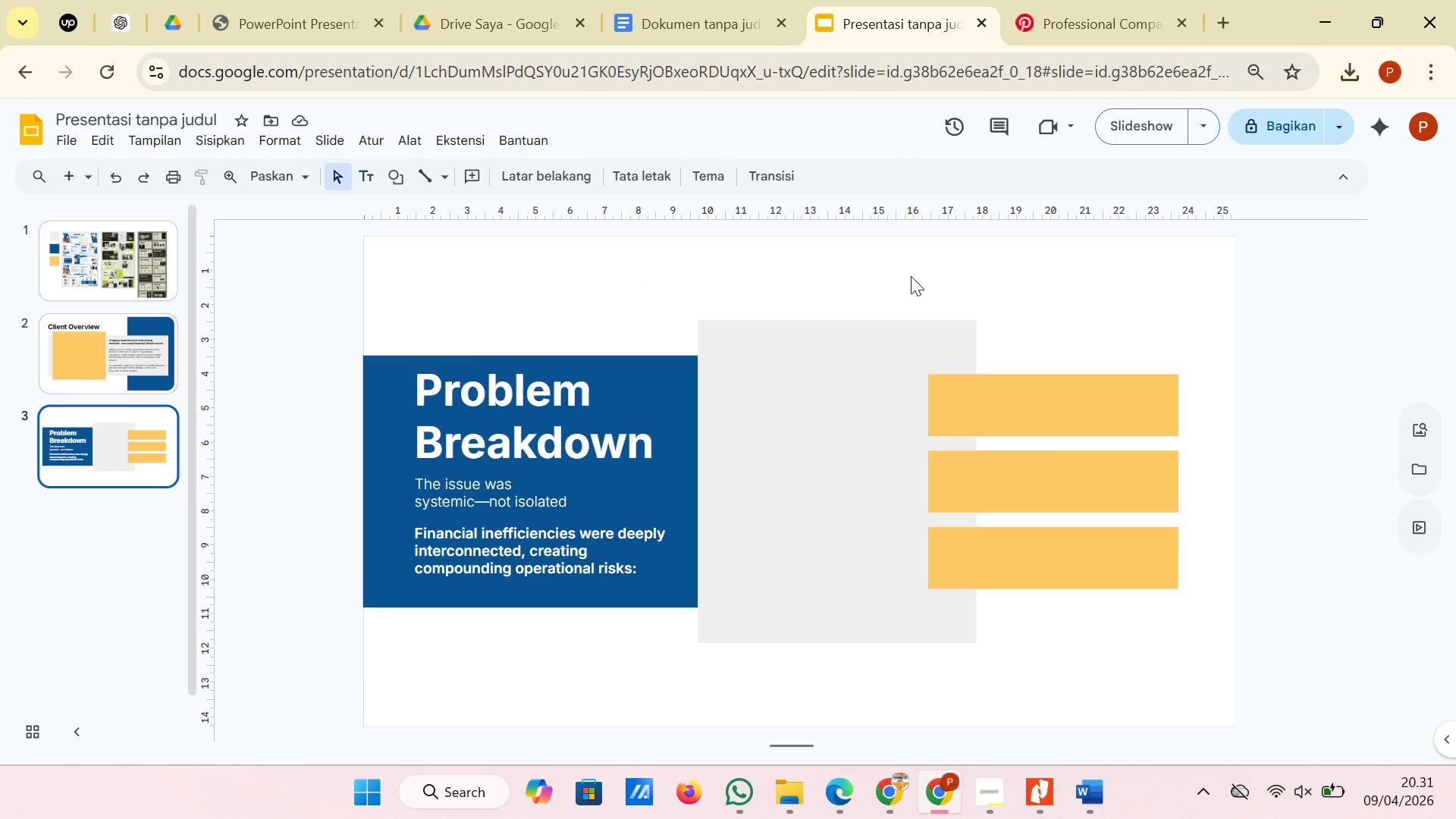 
wait(11.39)
 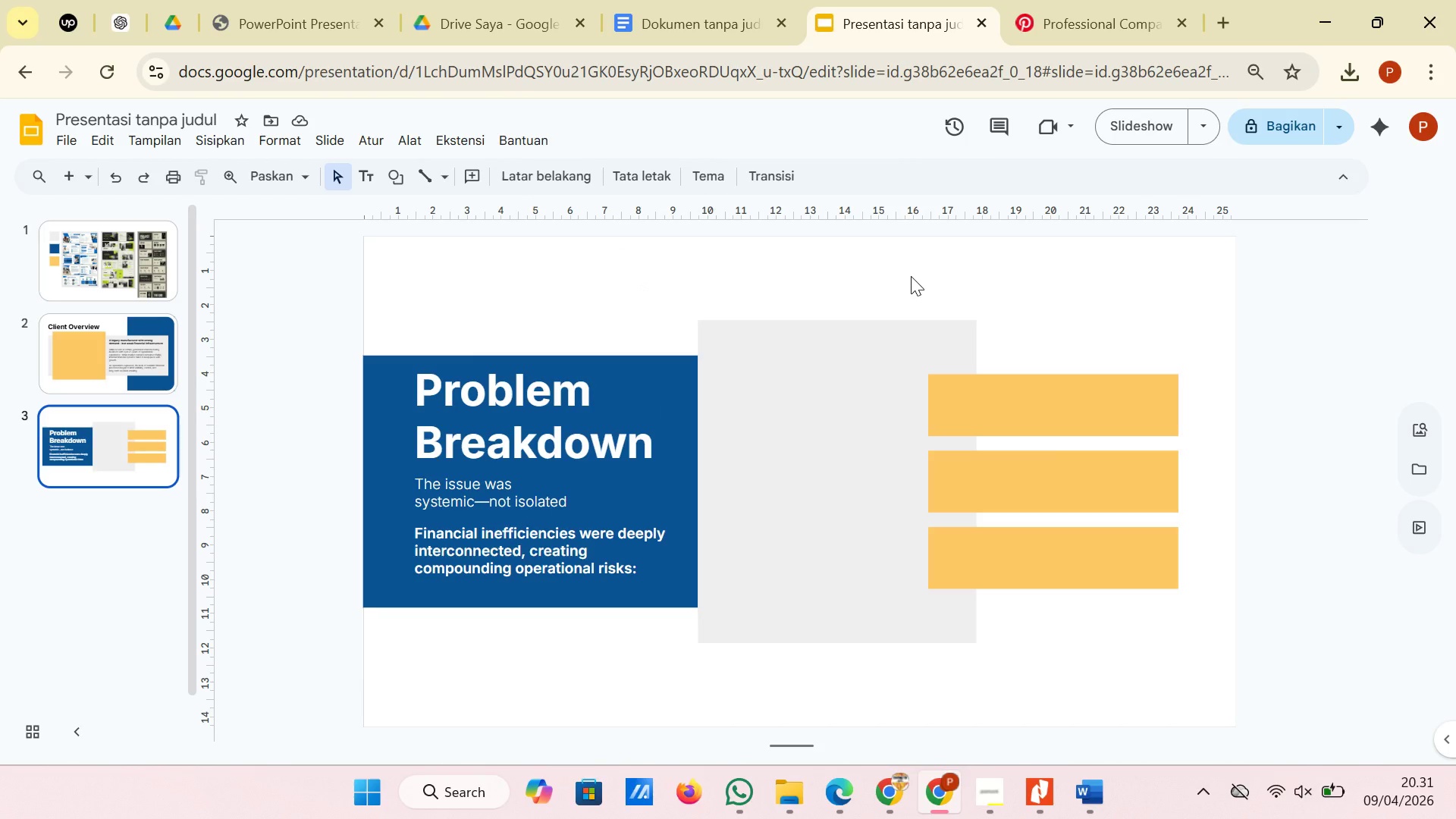 
left_click([854, 376])
 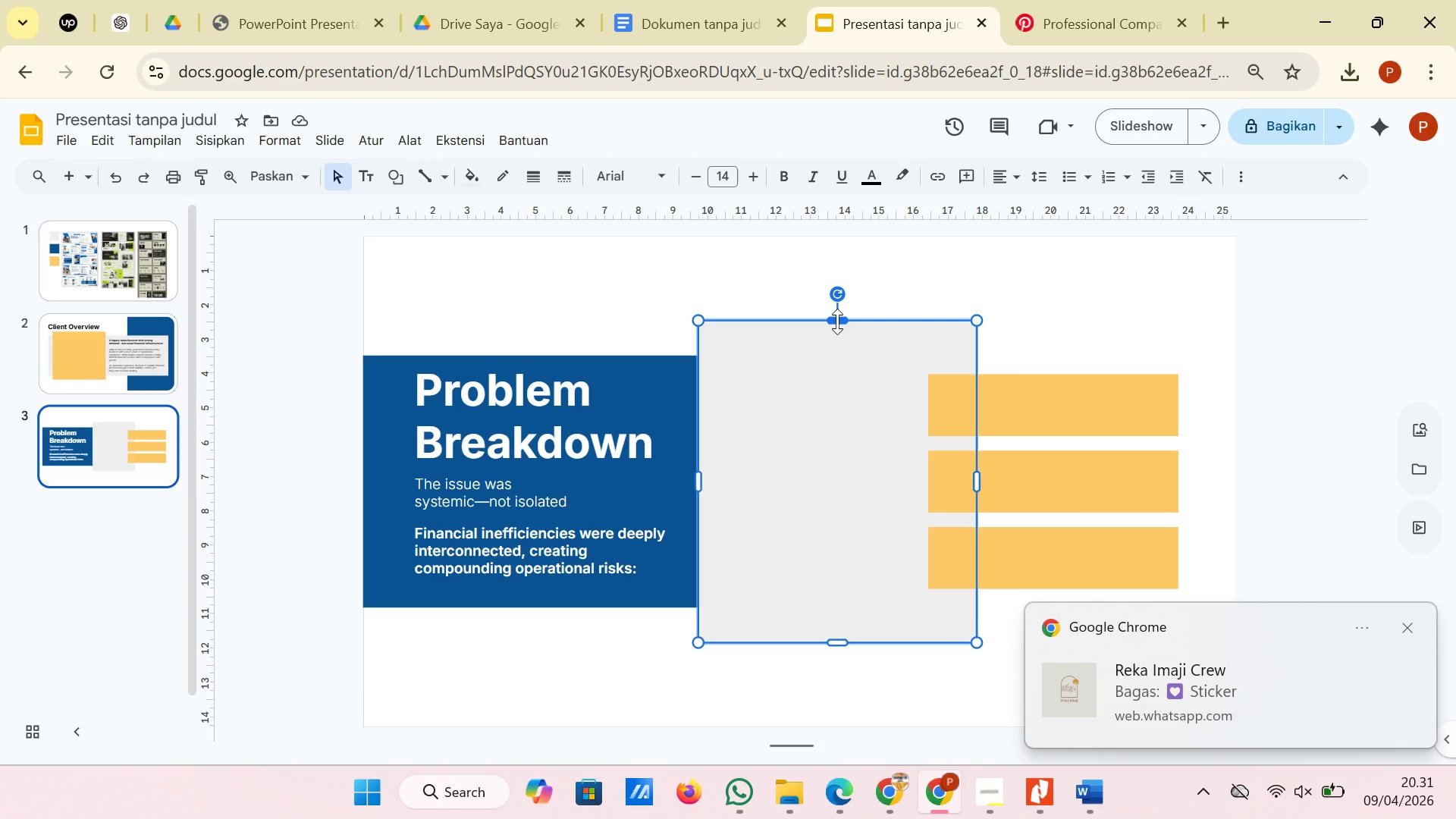 
left_click_drag(start_coordinate=[837, 322], to_coordinate=[837, 304])
 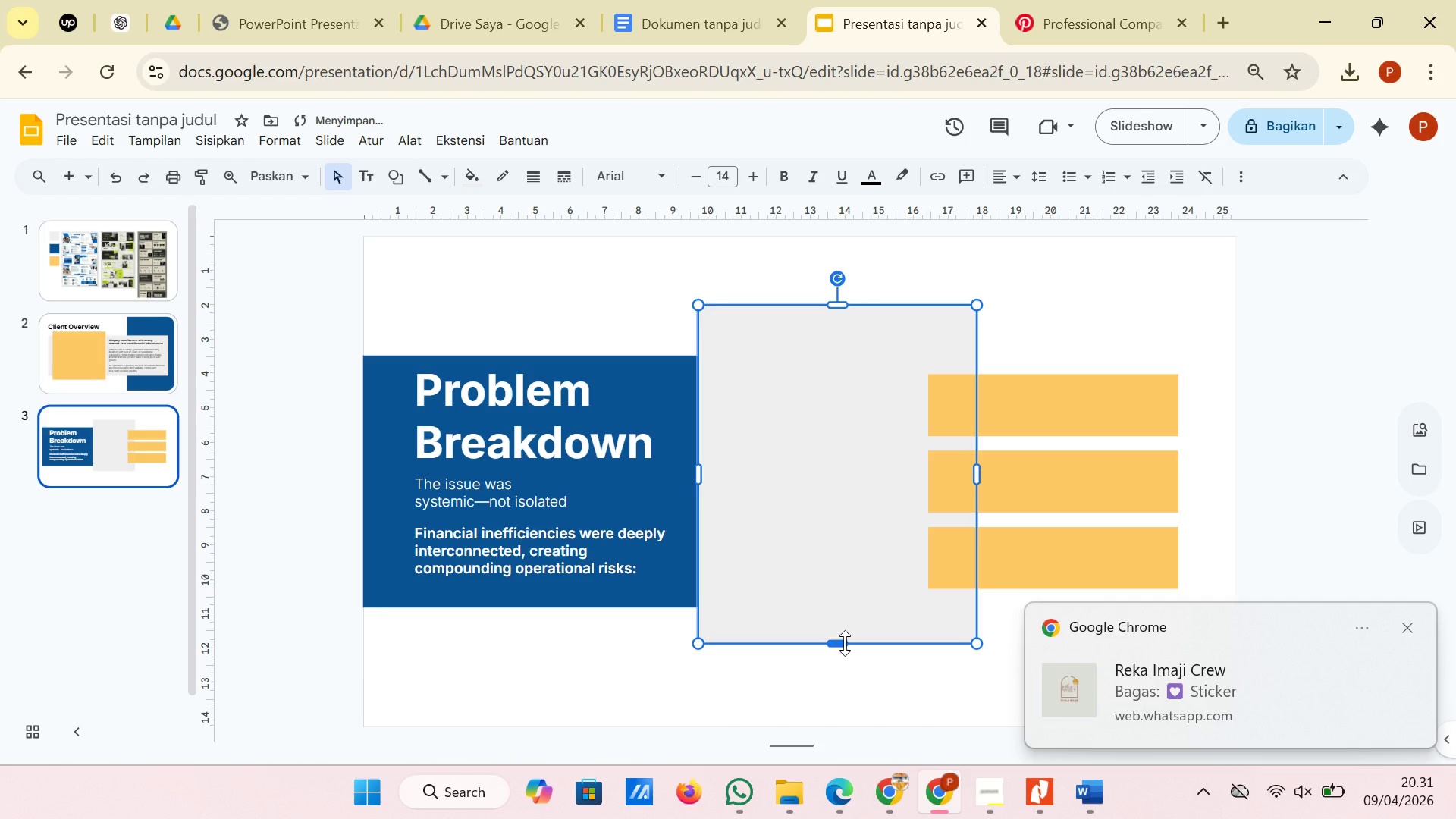 
left_click_drag(start_coordinate=[845, 643], to_coordinate=[845, 664])
 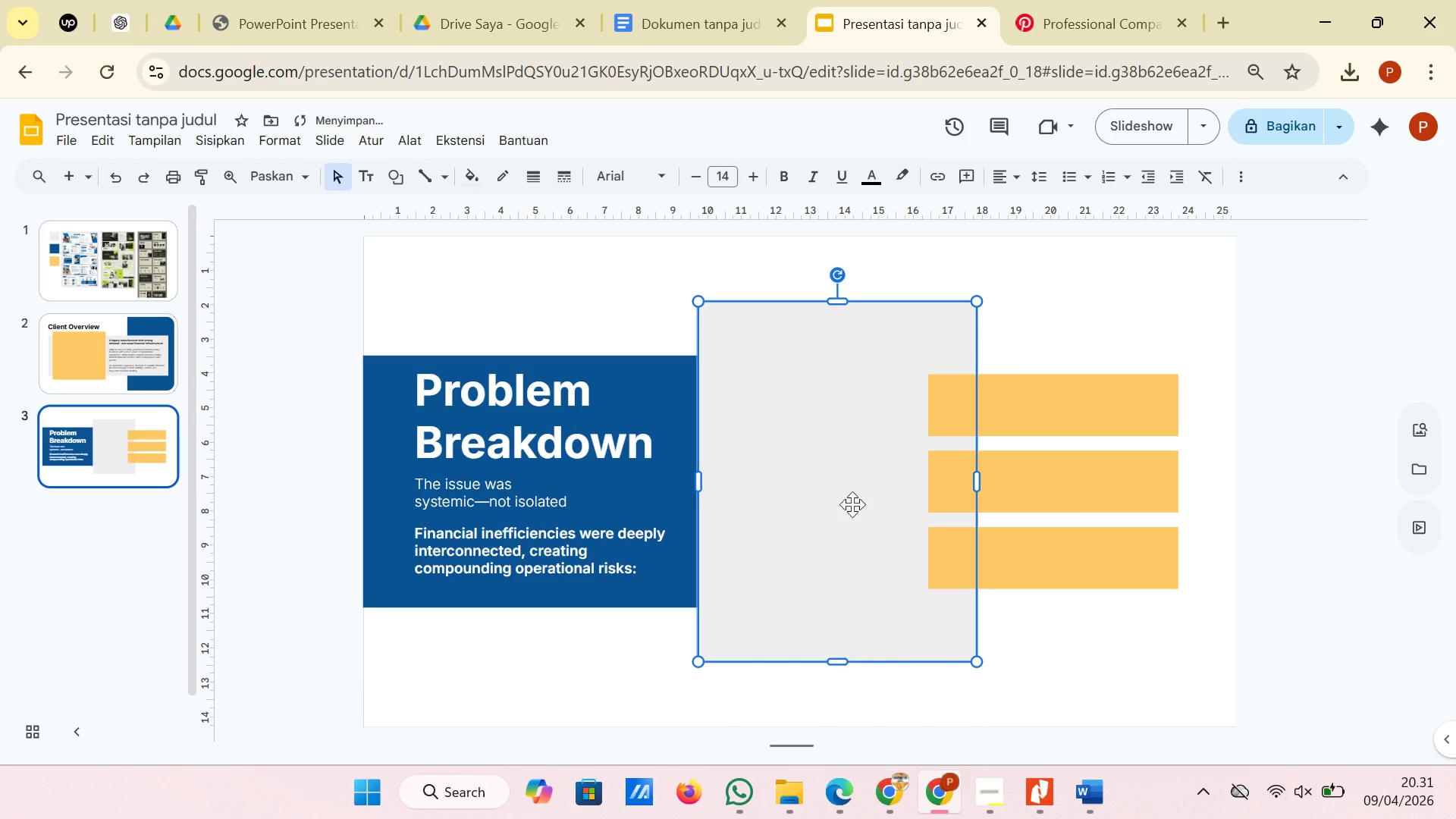 
left_click([1021, 316])
 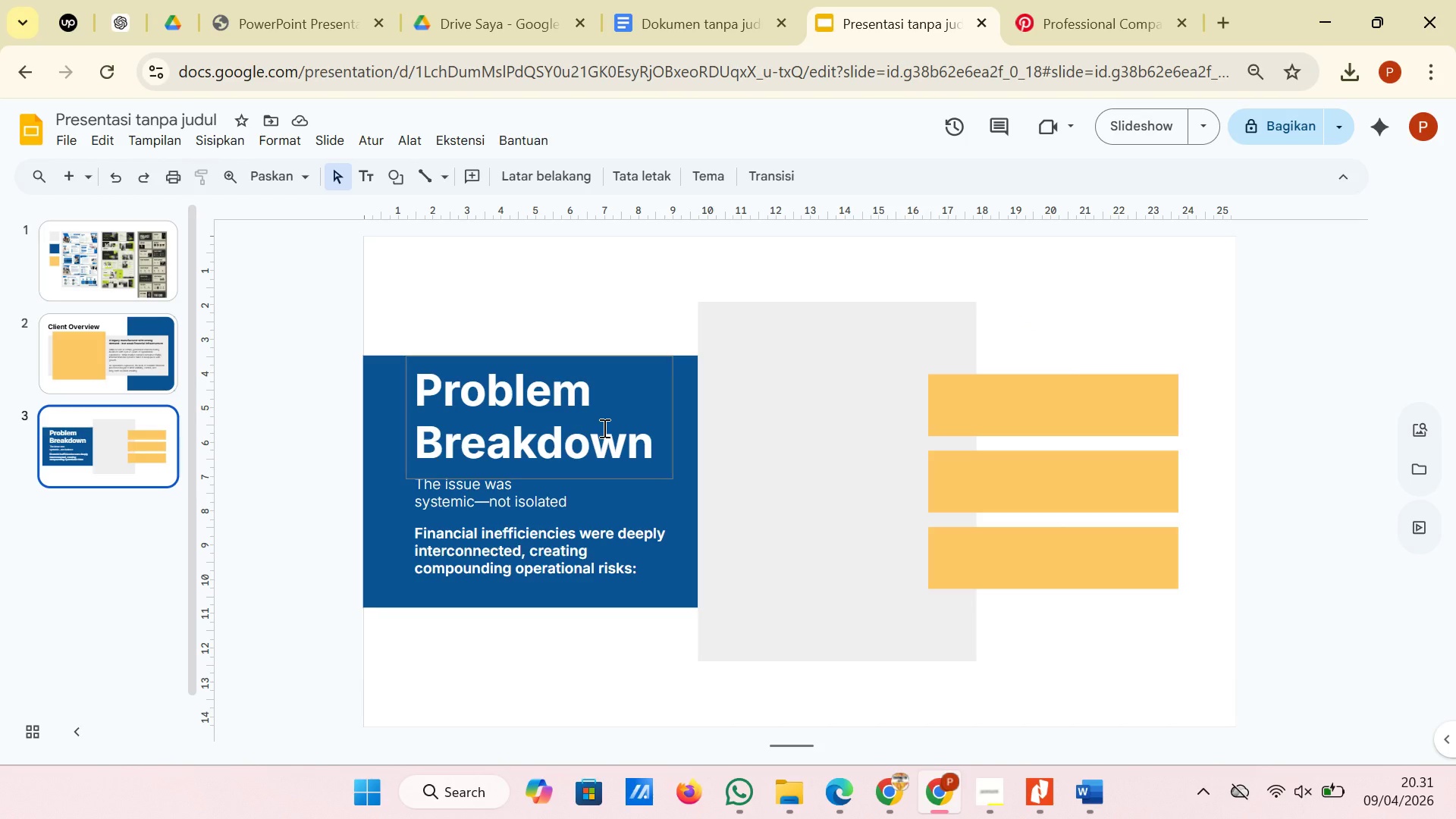 
wait(13.03)
 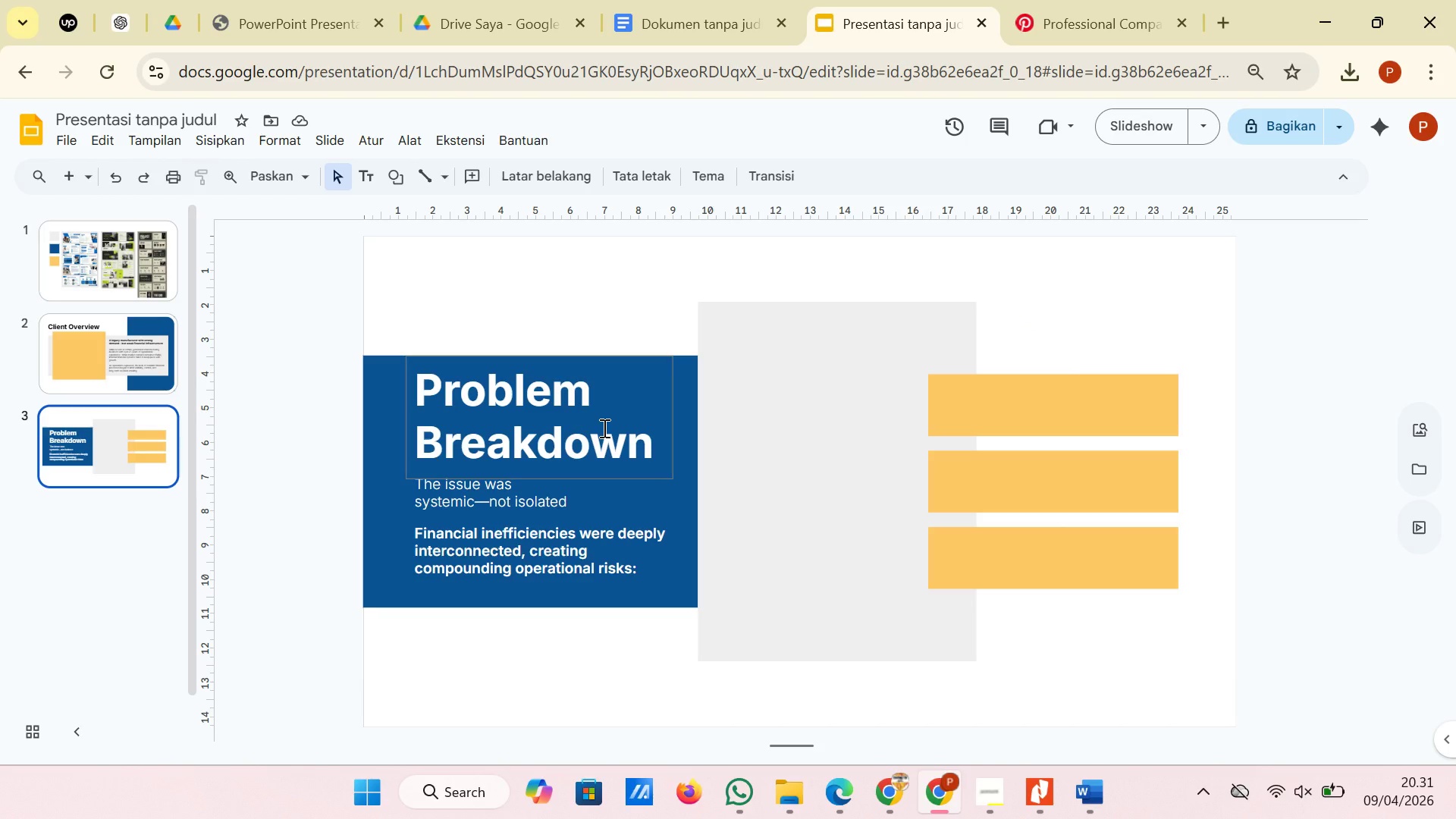 
left_click([651, 11])
 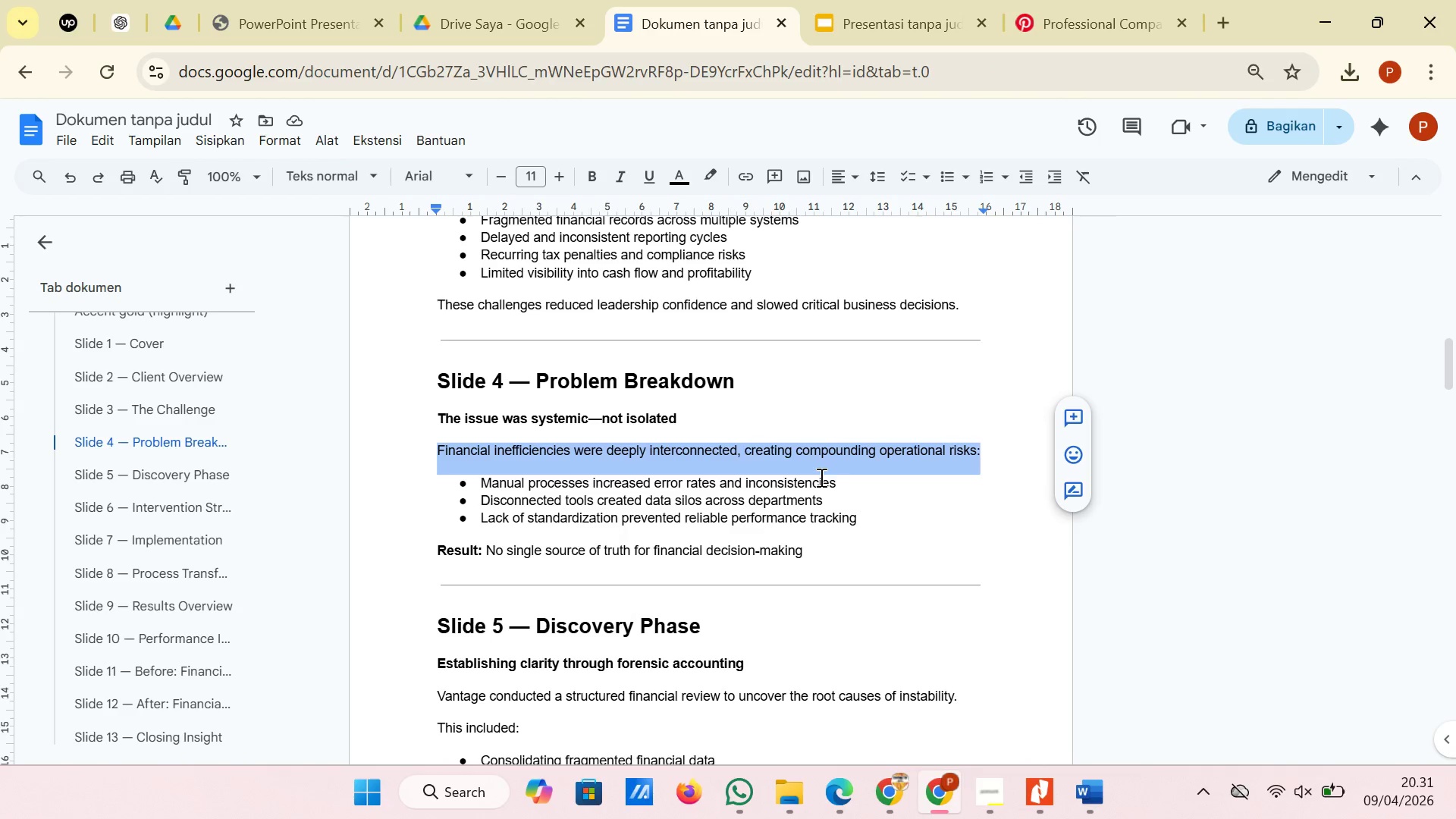 
left_click_drag(start_coordinate=[846, 485], to_coordinate=[481, 487])
 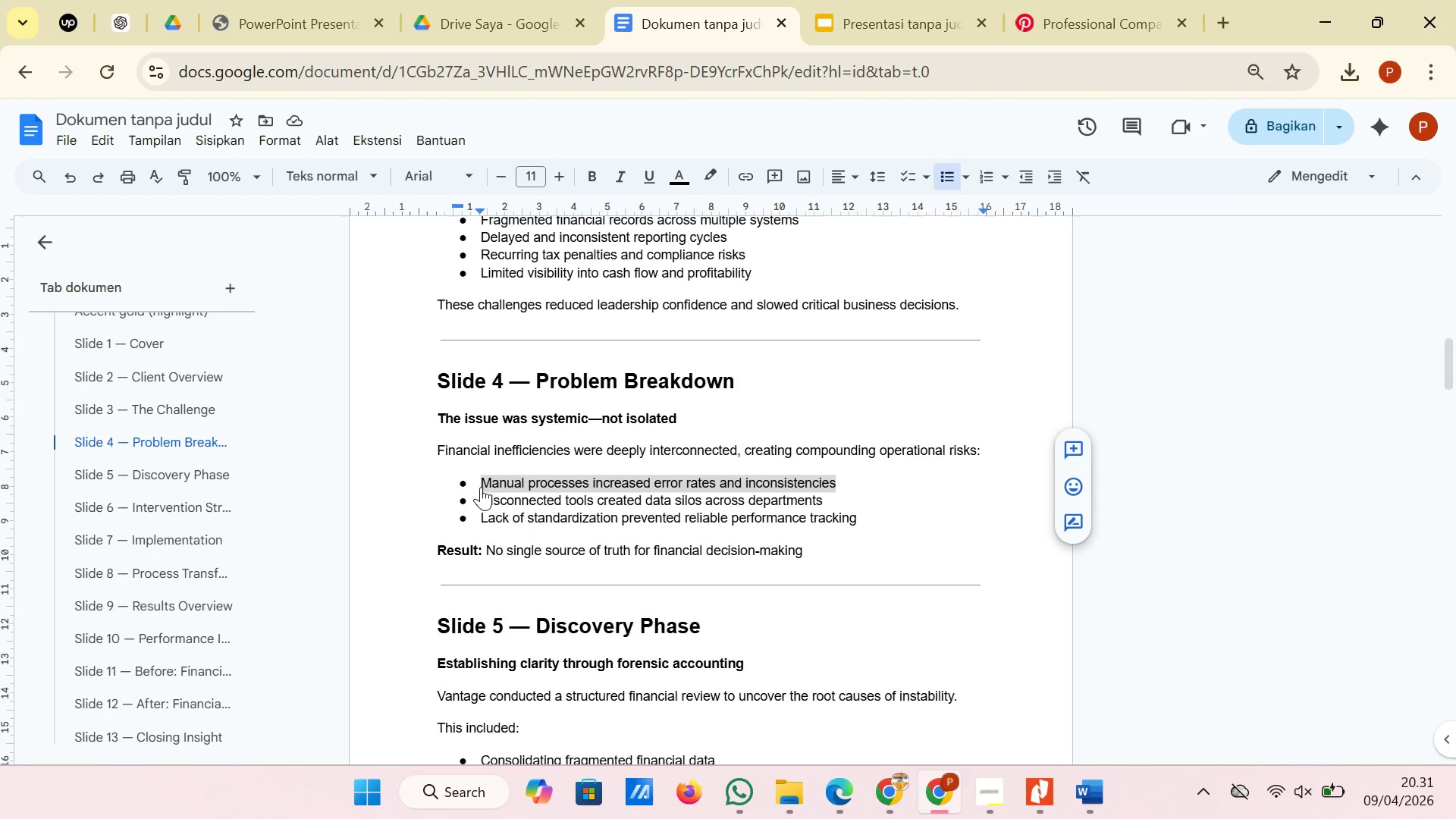 
right_click([481, 487])
 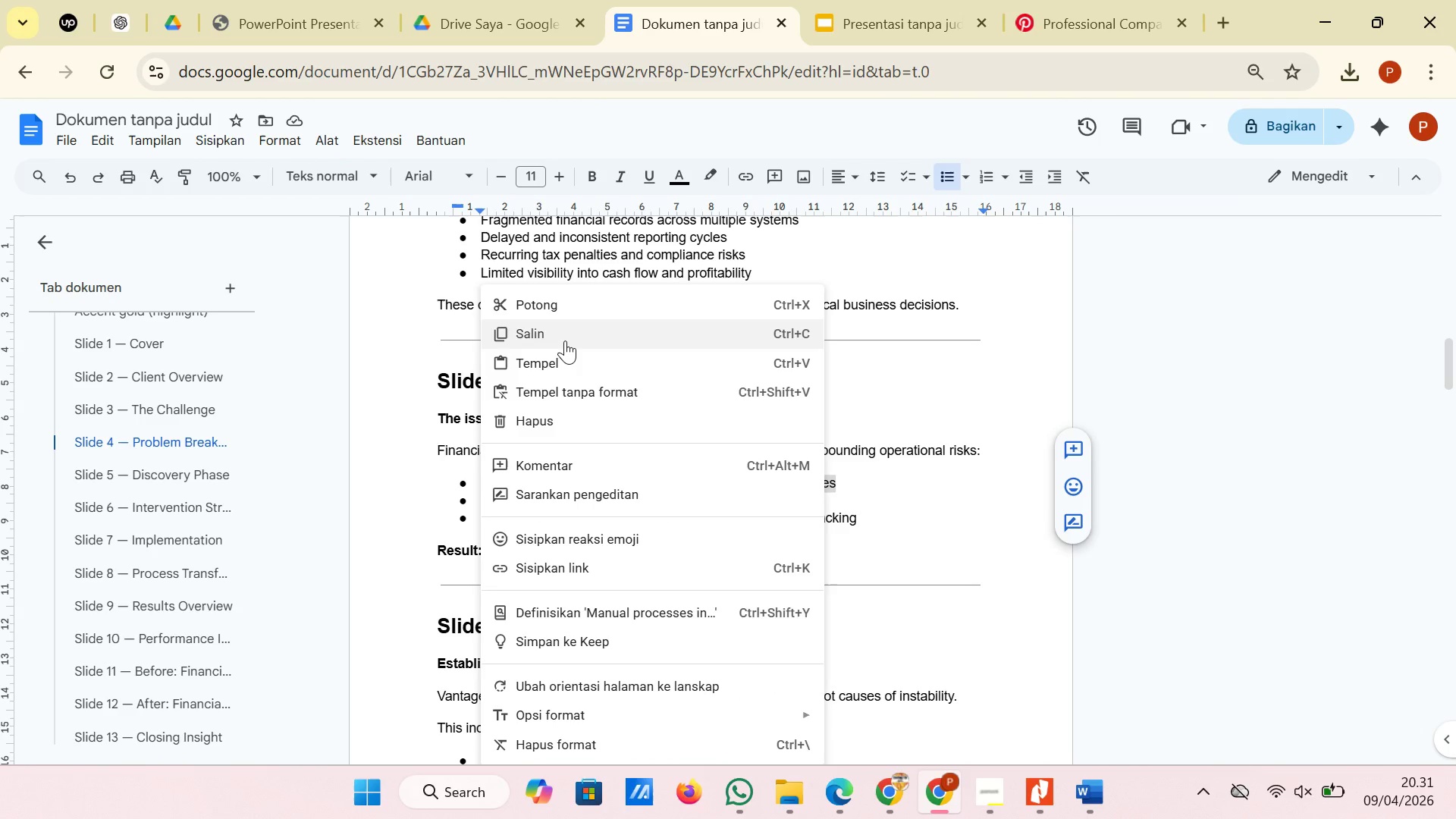 
left_click([565, 340])
 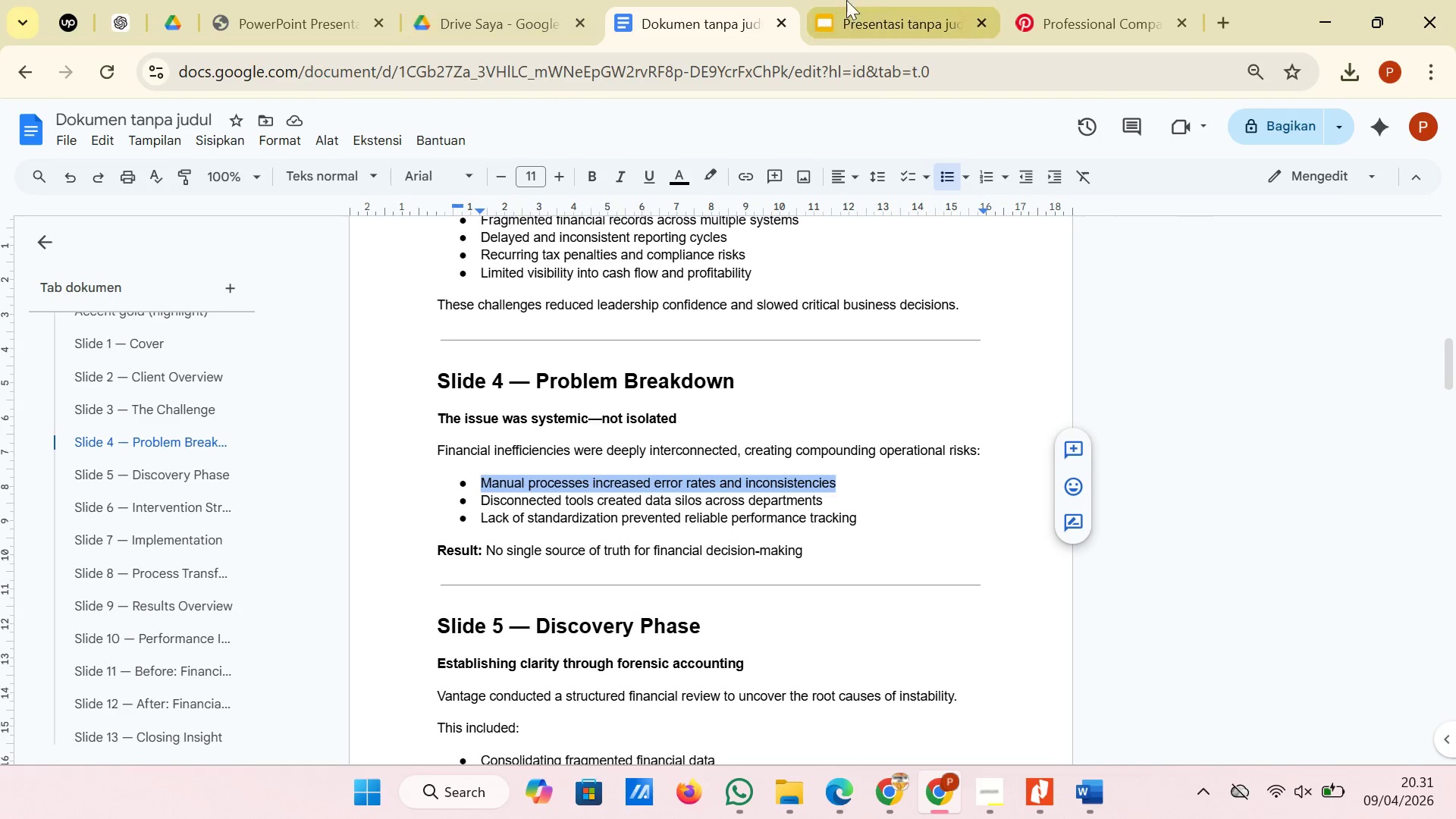 
left_click([874, 0])
 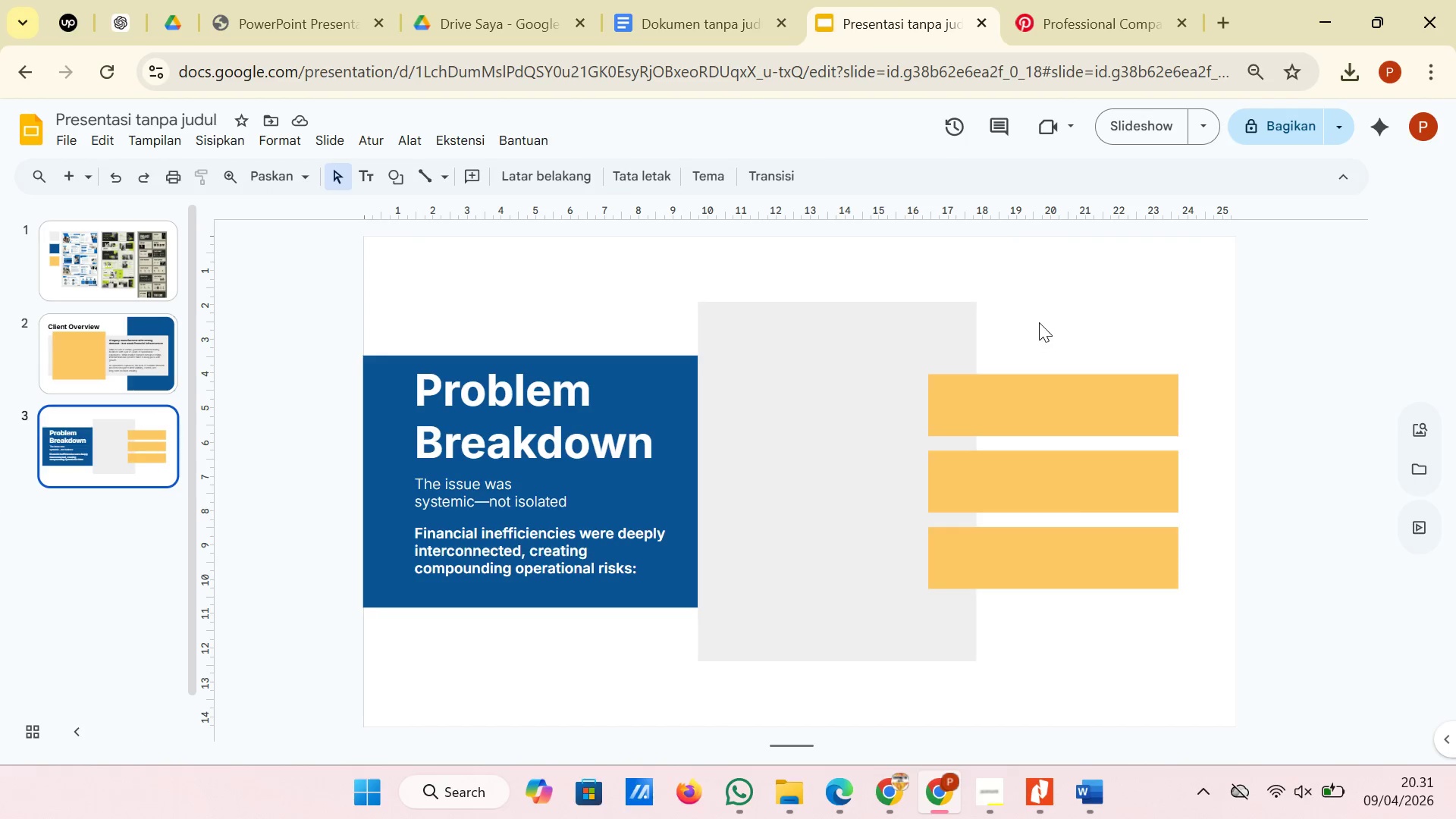 
right_click([1052, 309])
 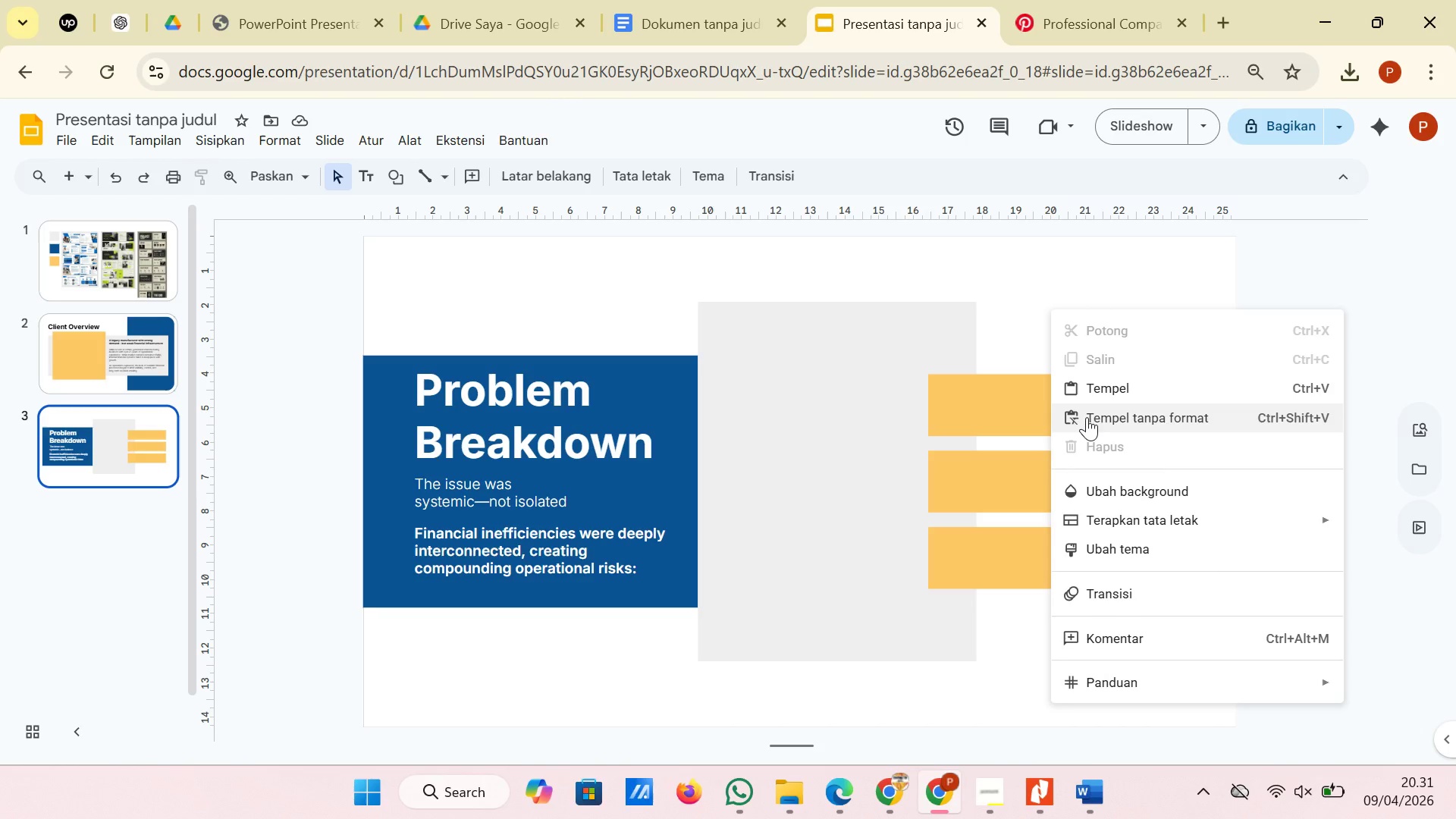 
left_click([1087, 417])
 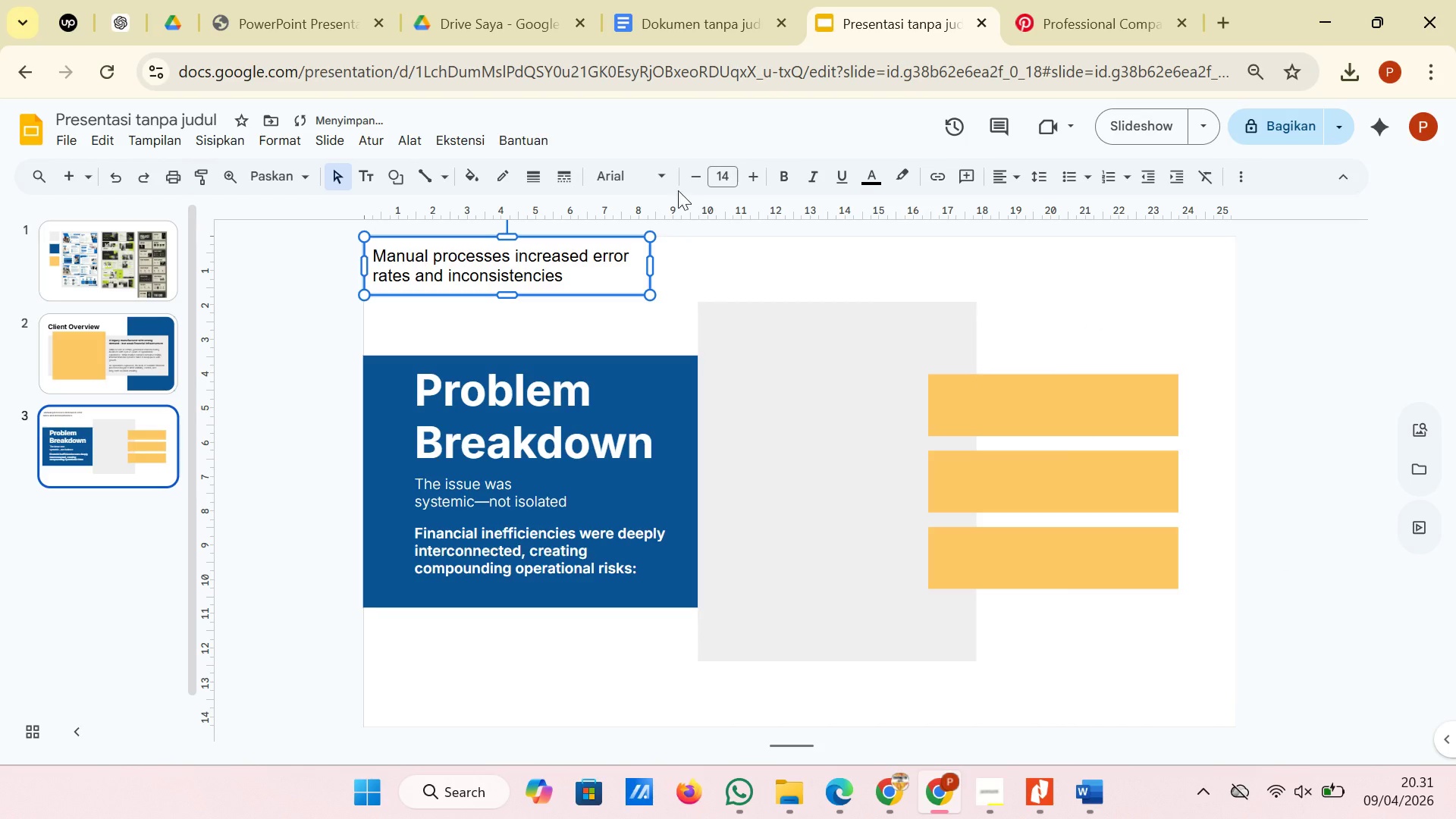 
left_click([651, 180])
 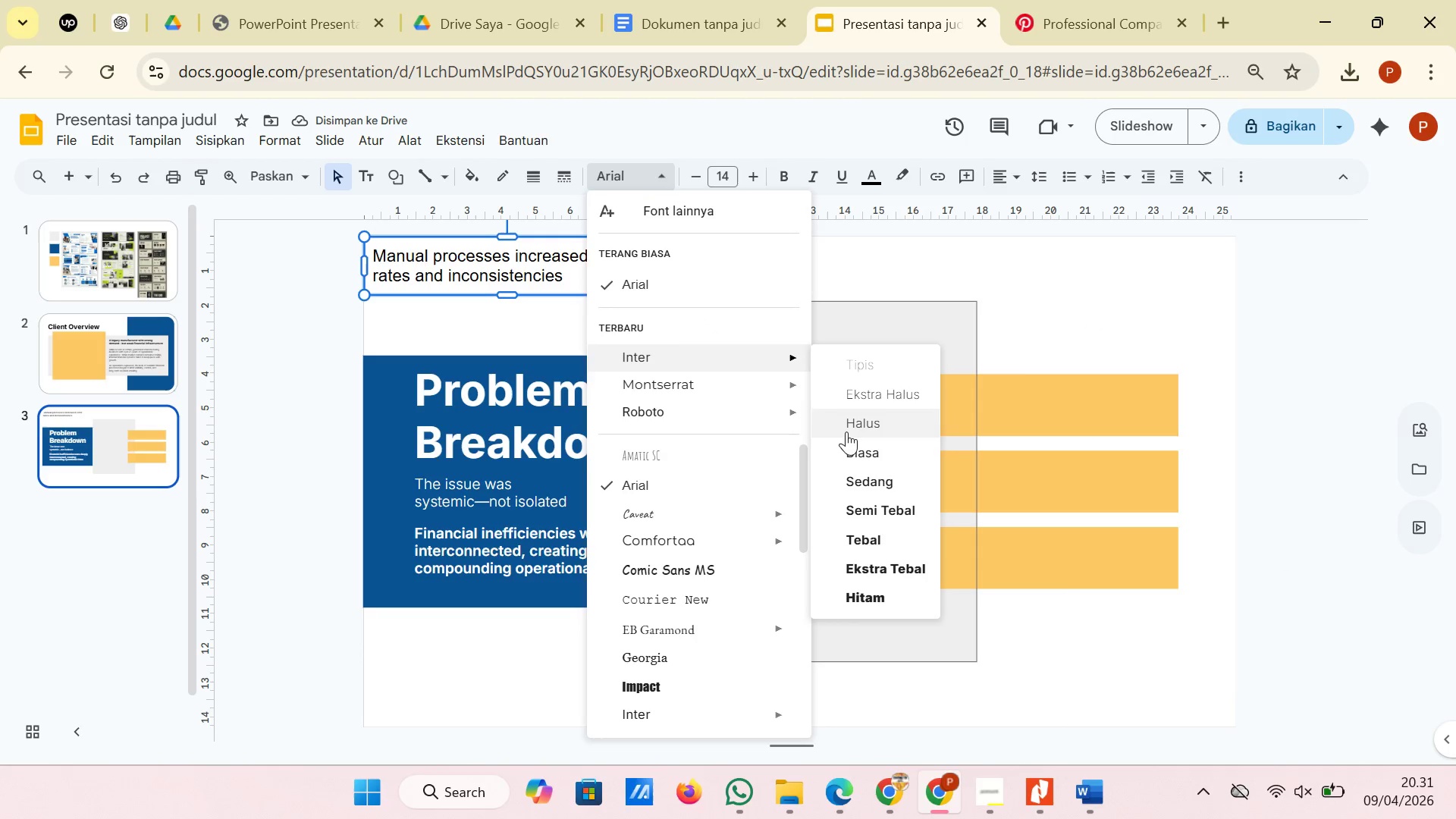 
left_click([850, 419])
 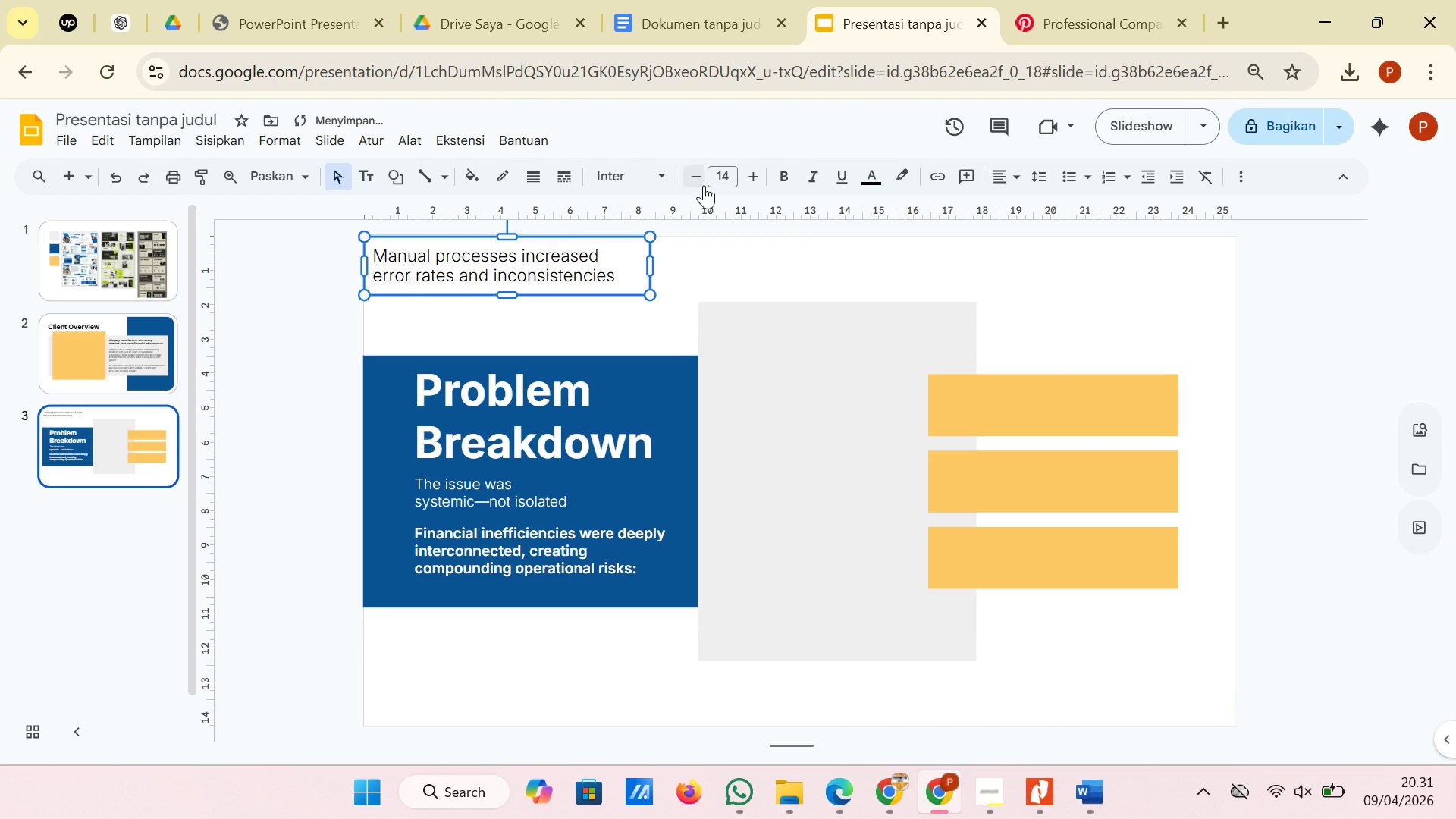 
left_click([702, 177])
 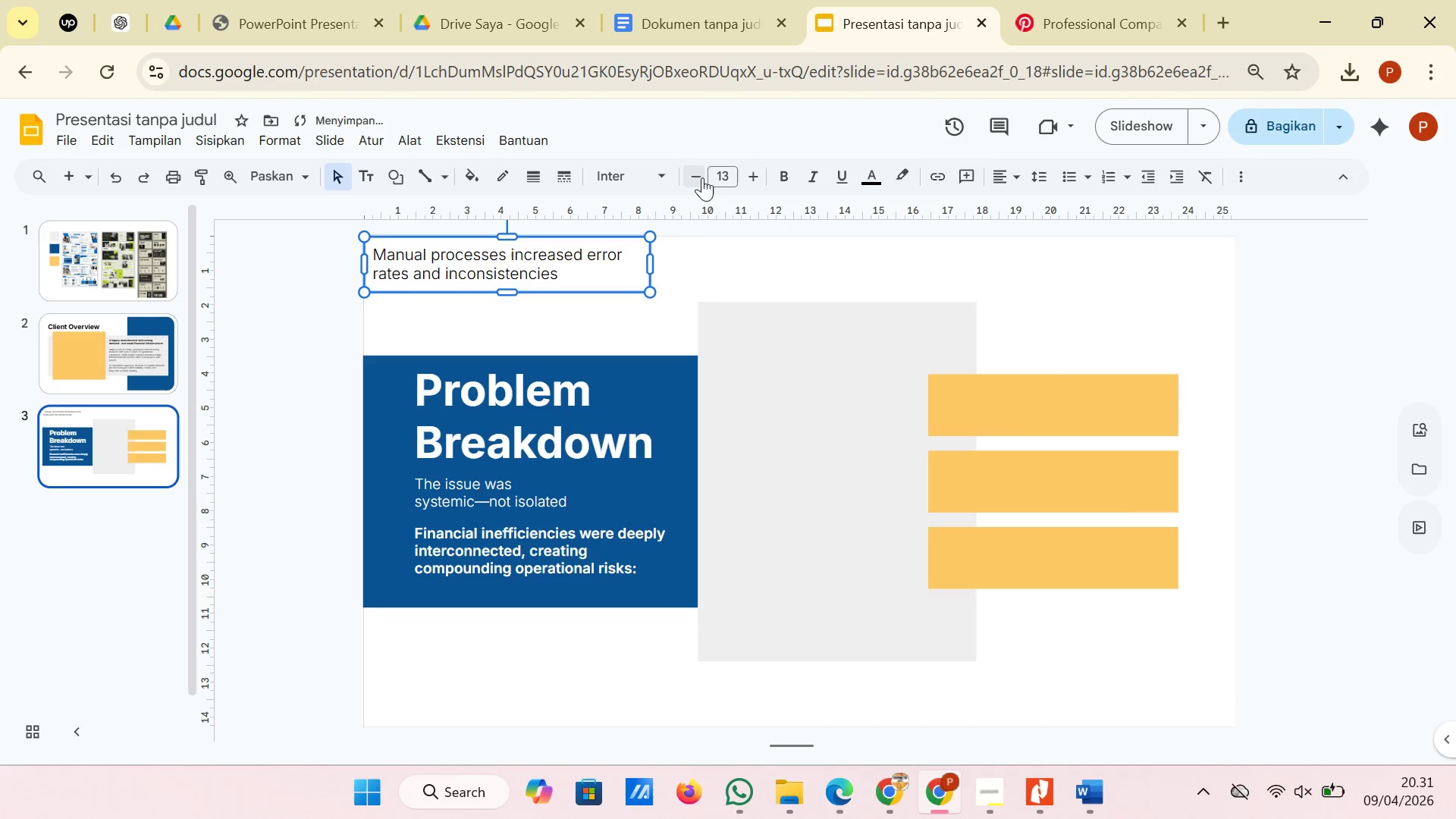 
left_click([702, 177])
 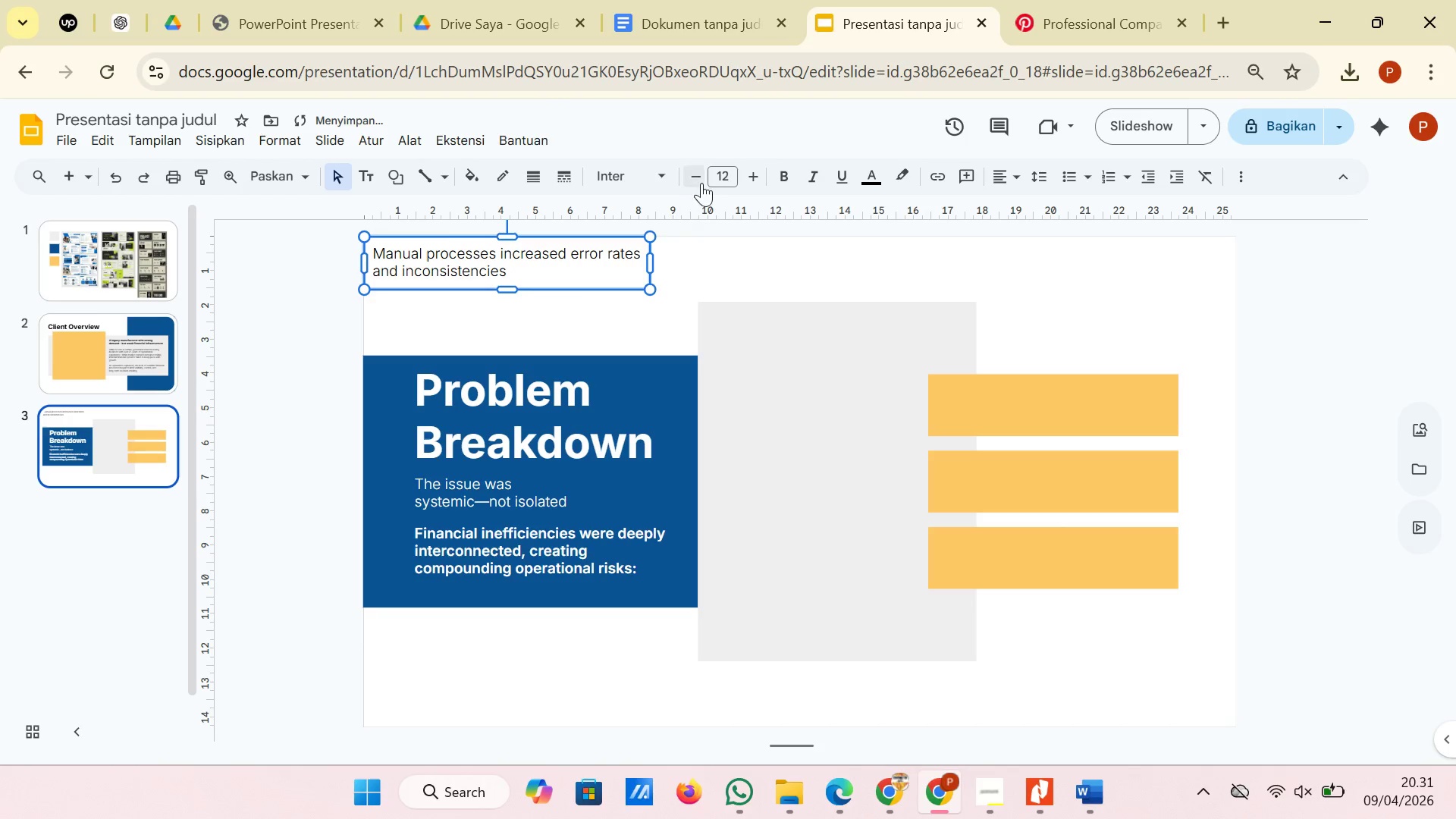 
left_click([699, 180])
 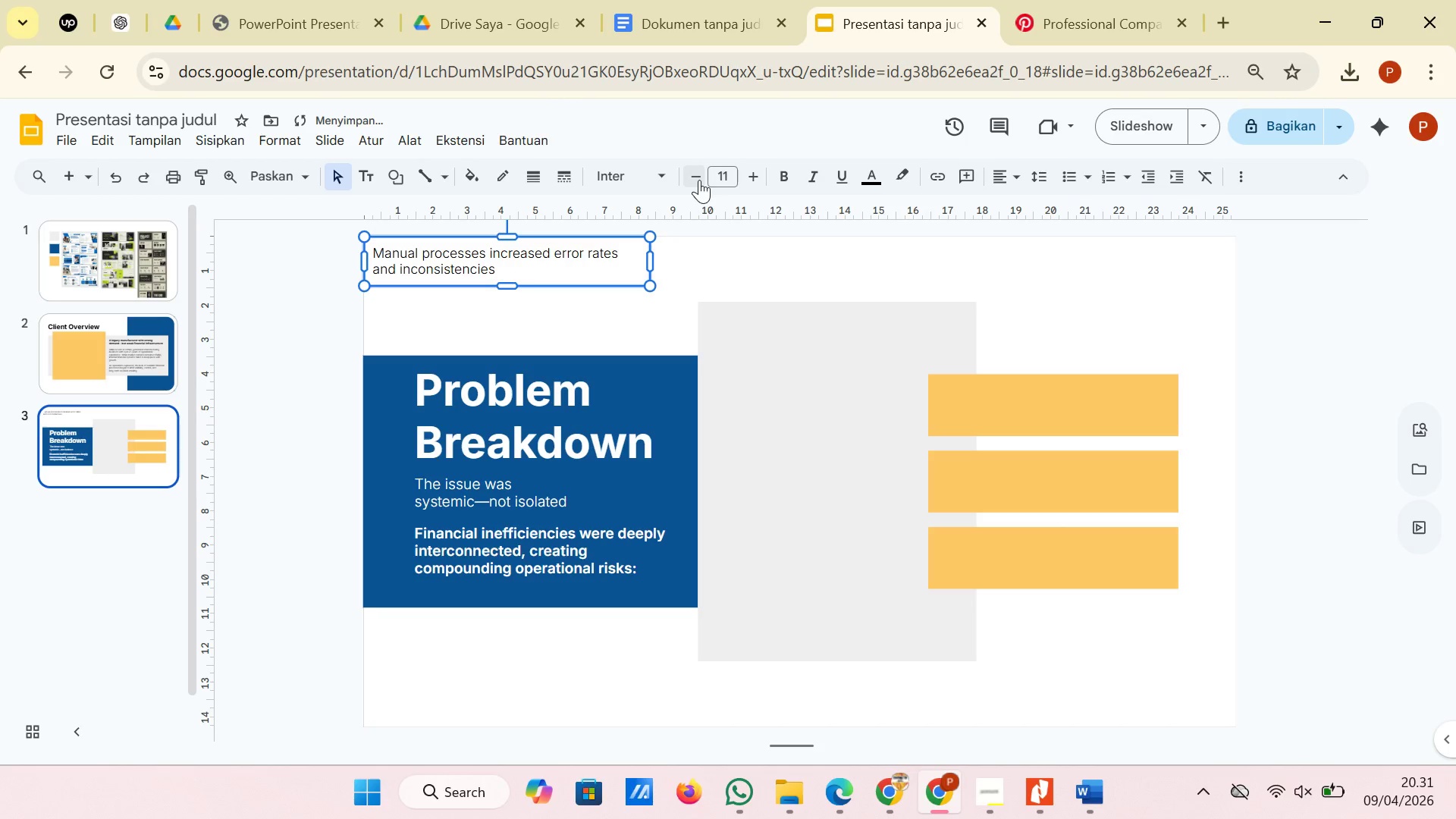 
left_click([699, 180])
 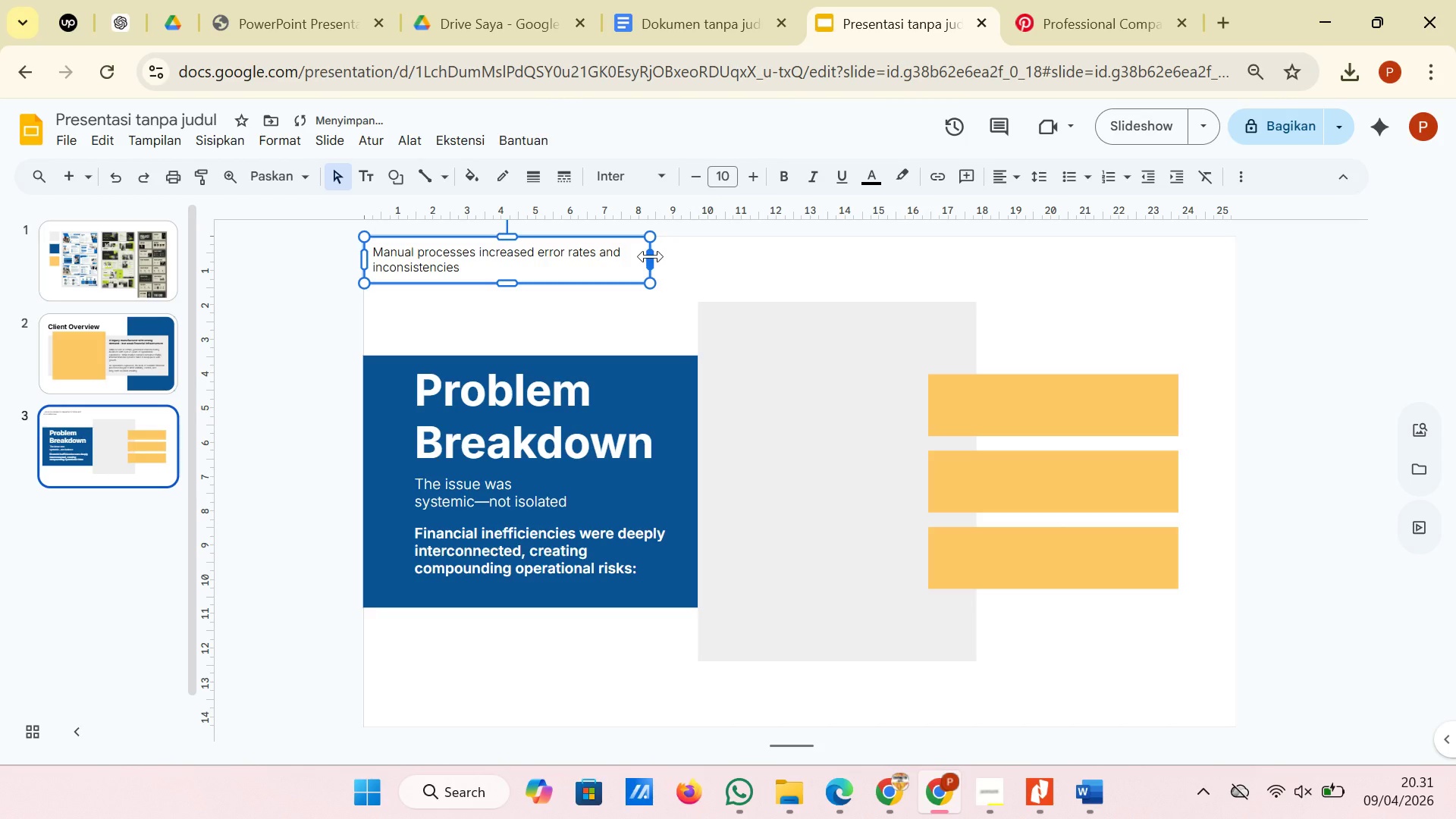 
left_click_drag(start_coordinate=[651, 256], to_coordinate=[595, 257])
 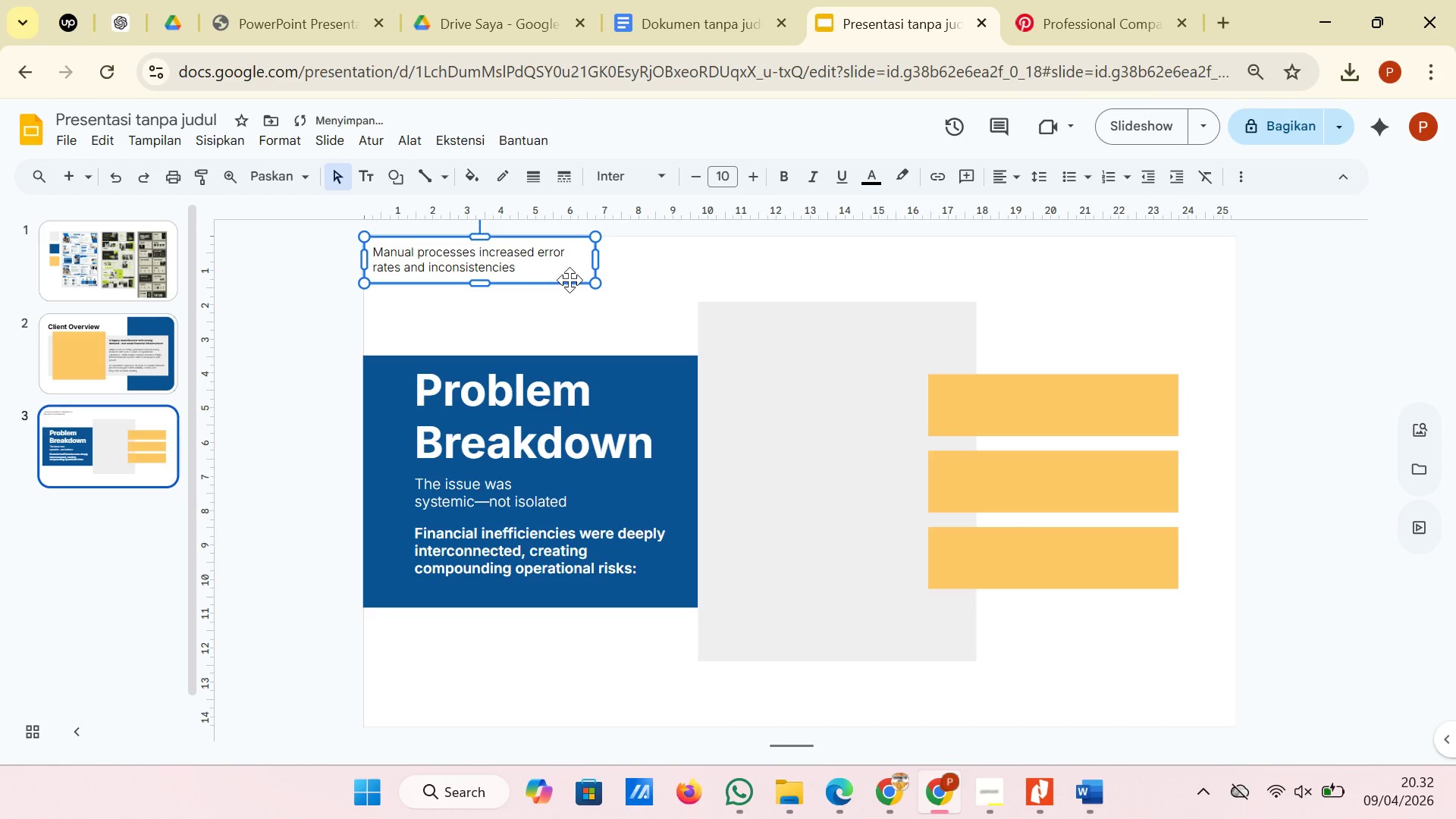 
left_click_drag(start_coordinate=[569, 281], to_coordinate=[1144, 422])
 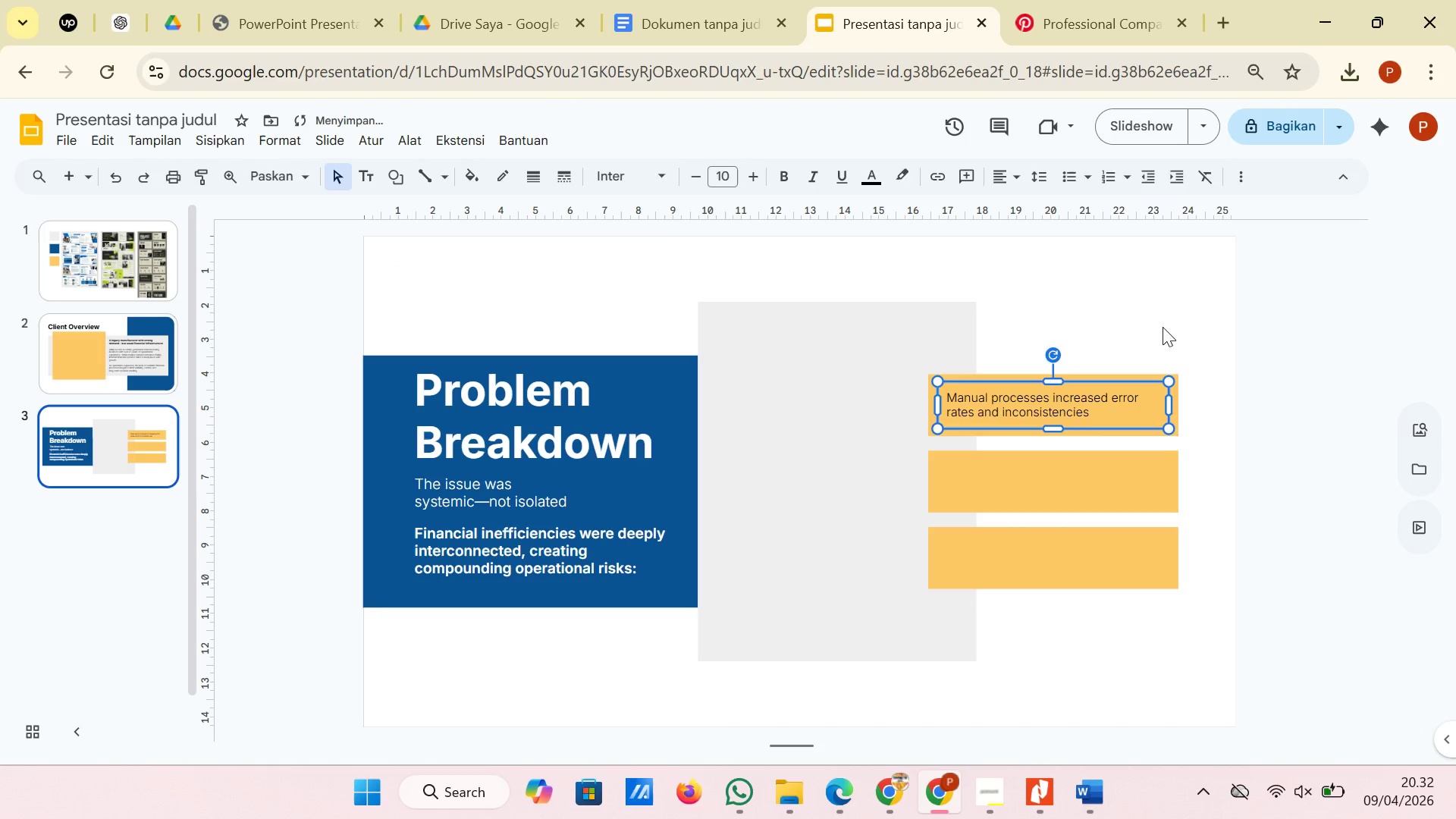 
left_click([1163, 325])
 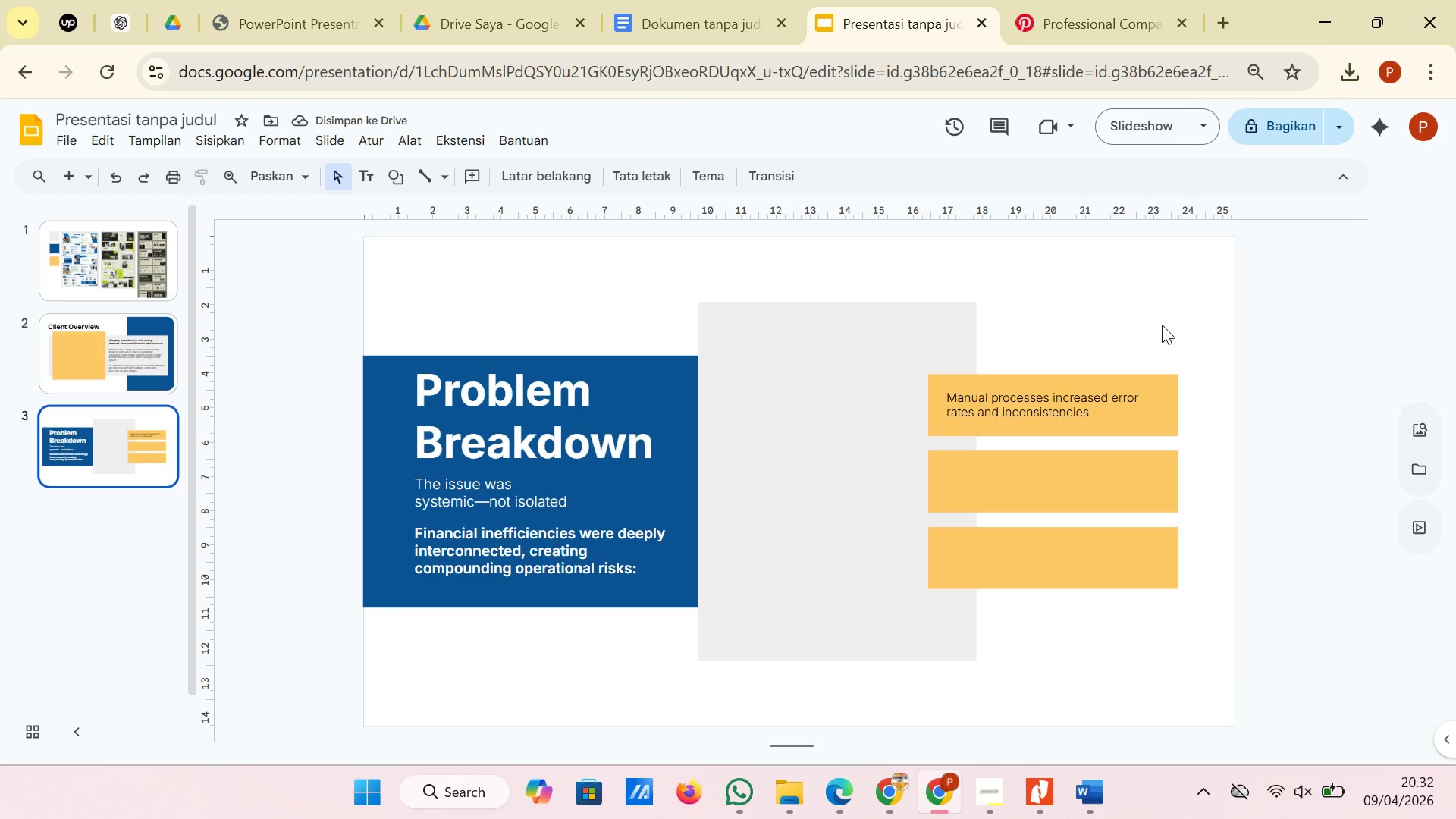 
wait(5.69)
 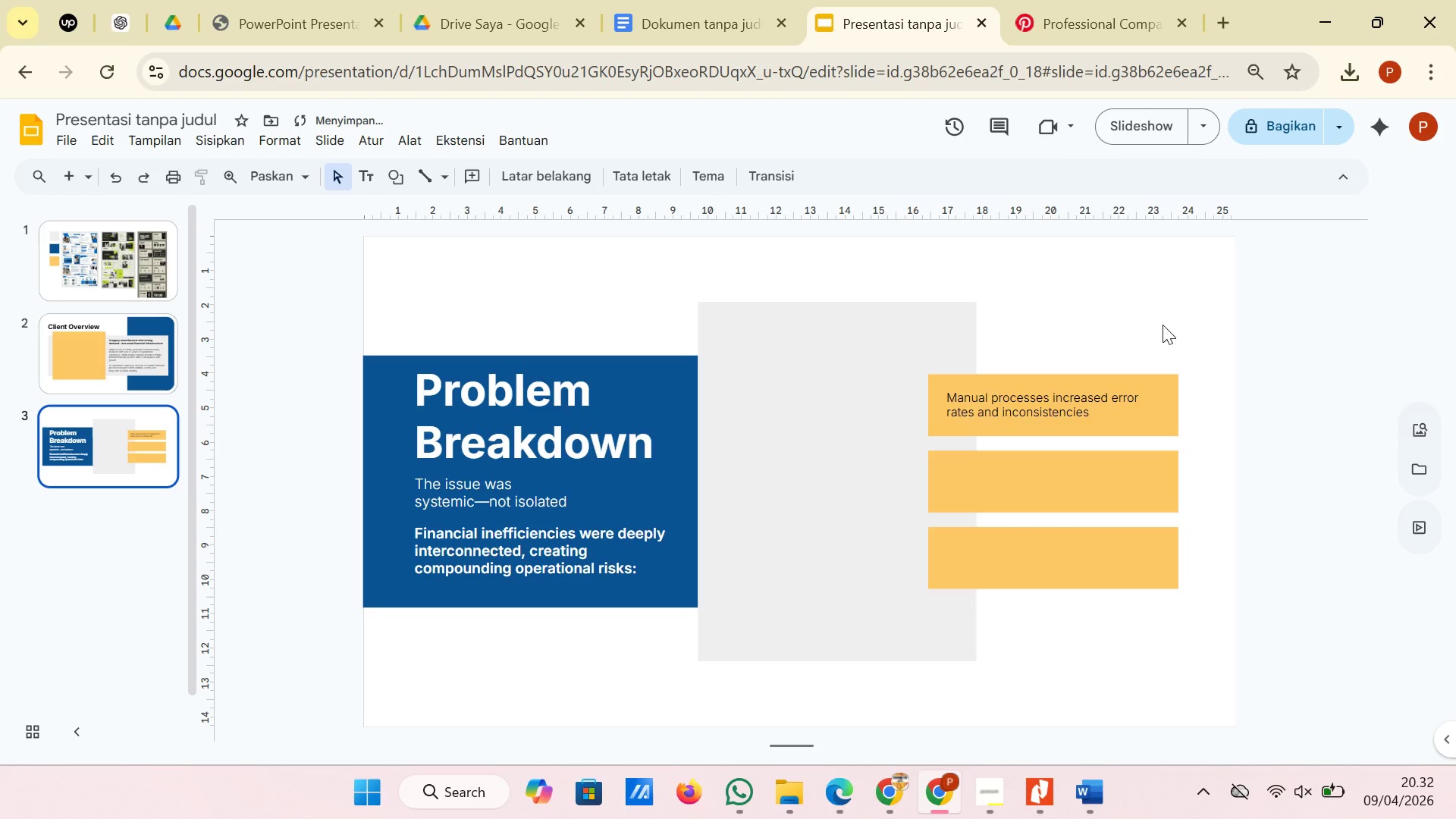 
left_click([1132, 422])
 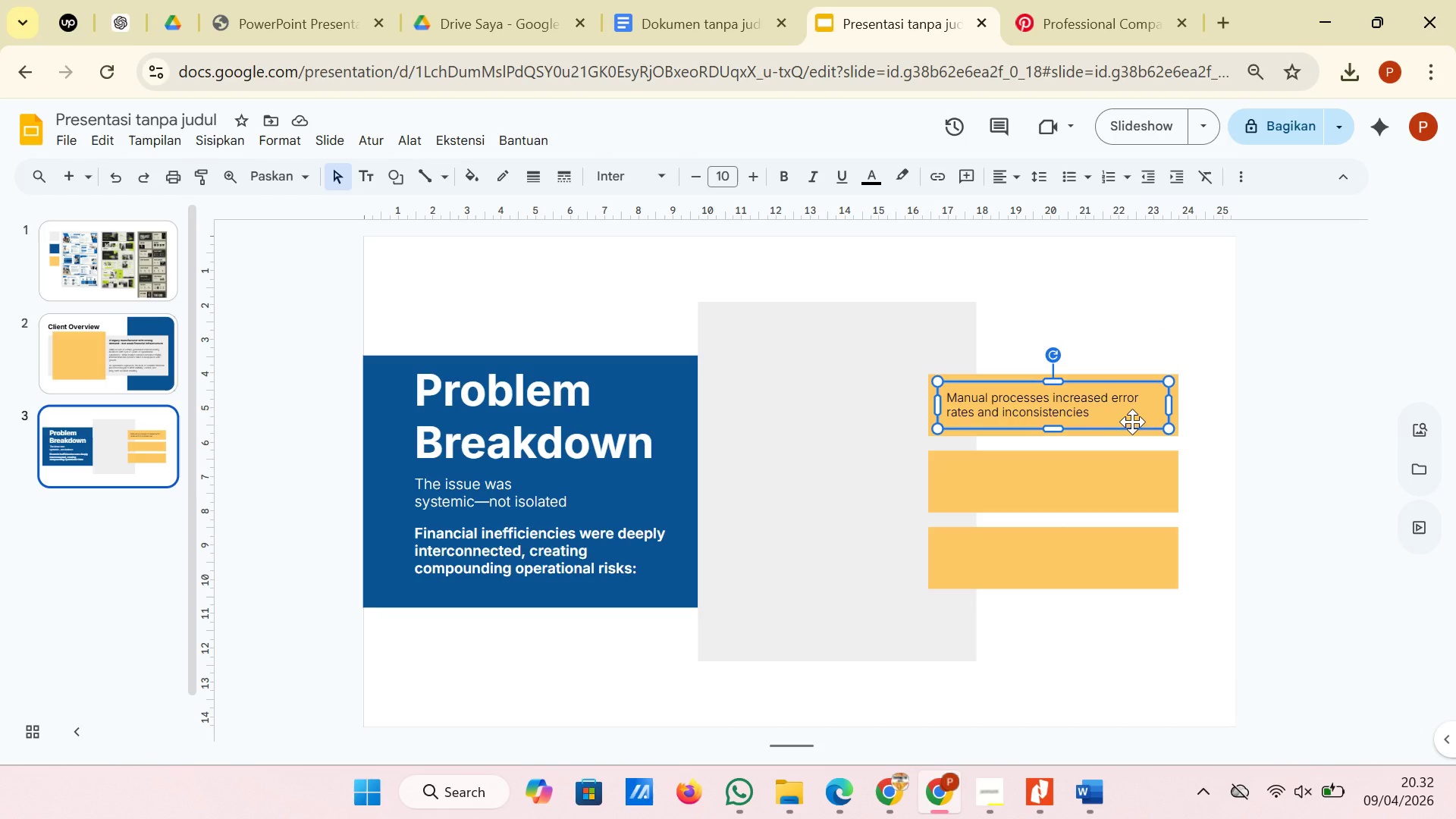 
right_click([1132, 422])
 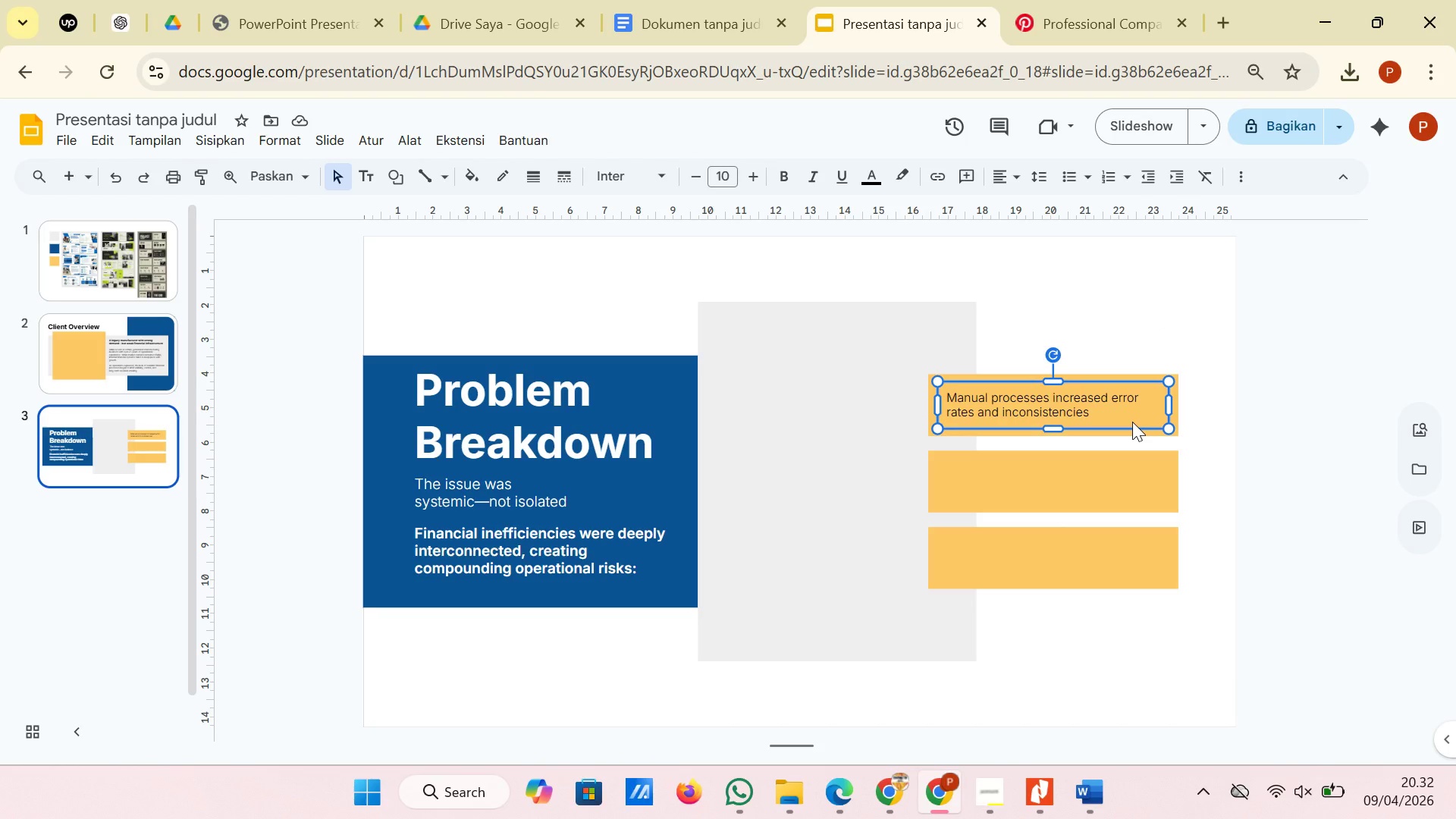 
right_click([1132, 422])
 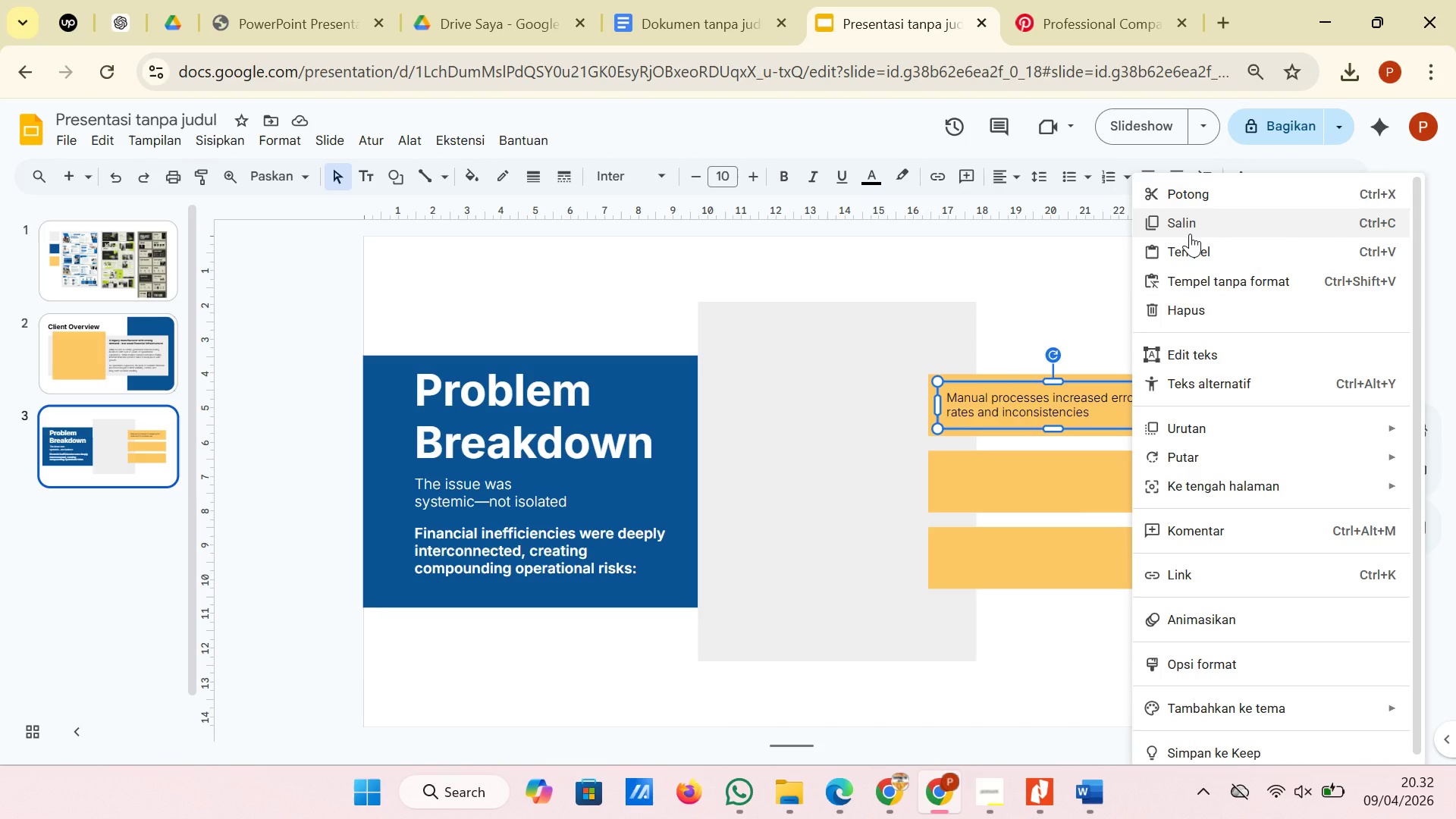 
left_click([1190, 234])
 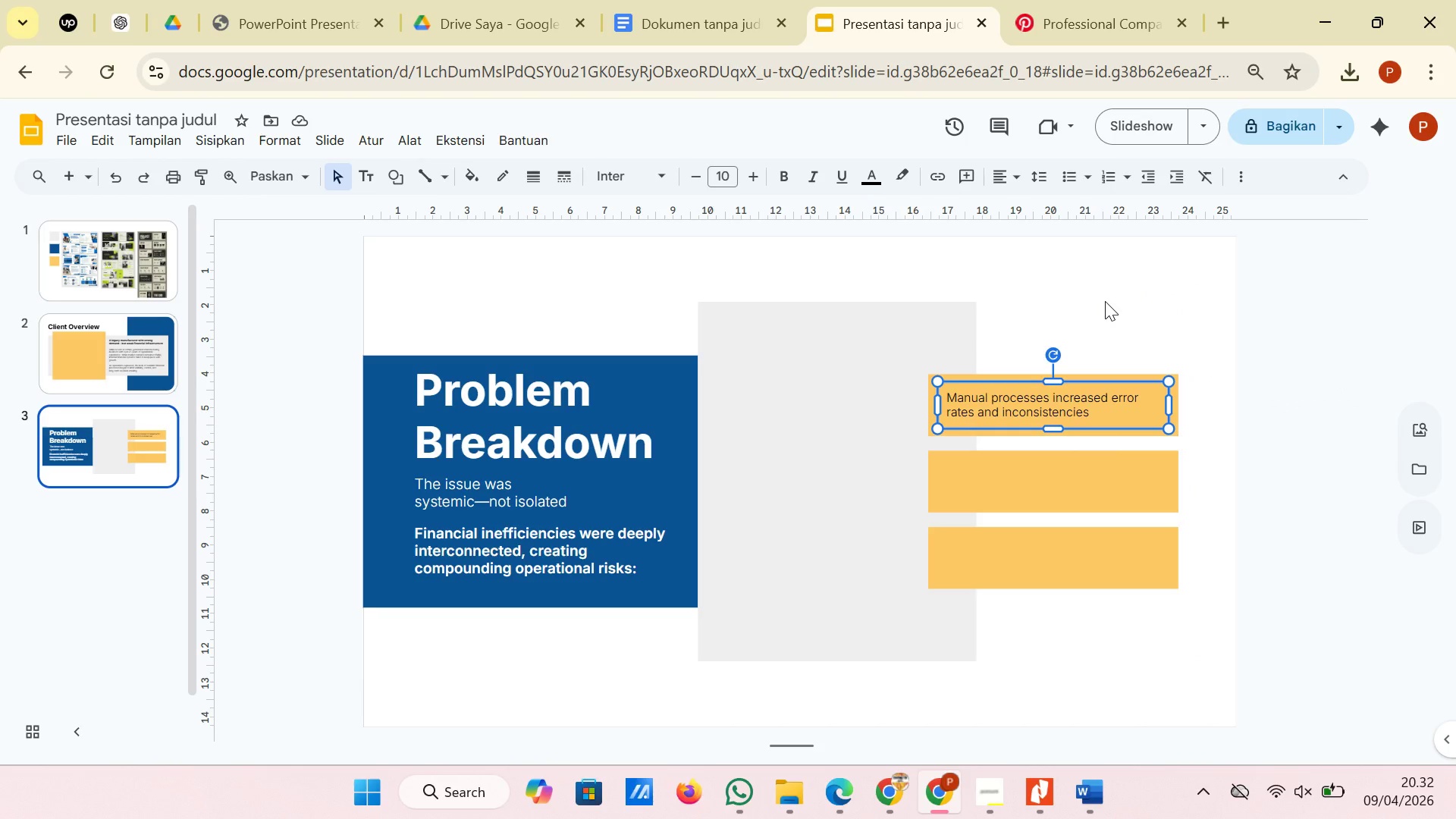 
right_click([1100, 299])
 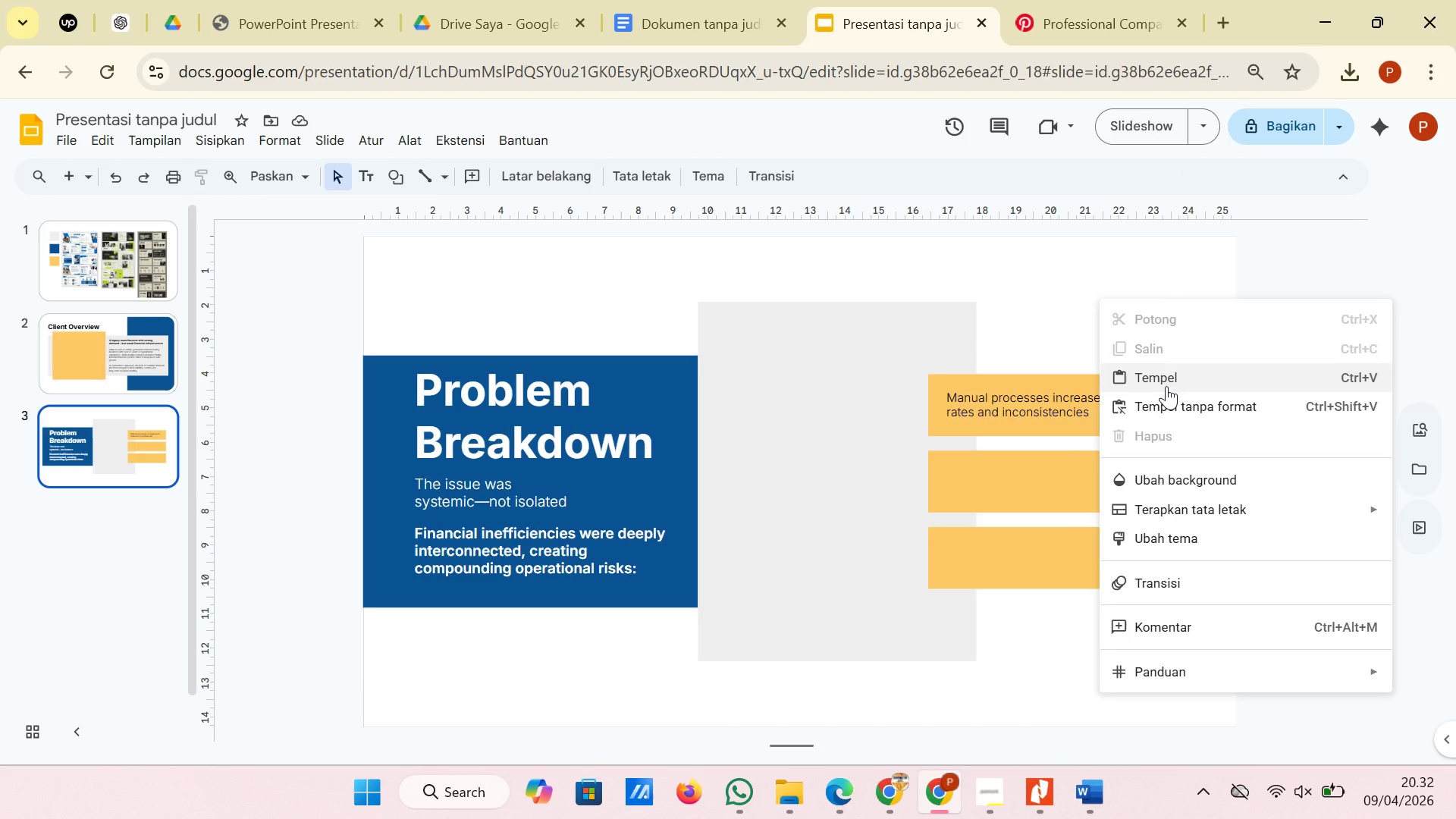 
left_click([1166, 386])
 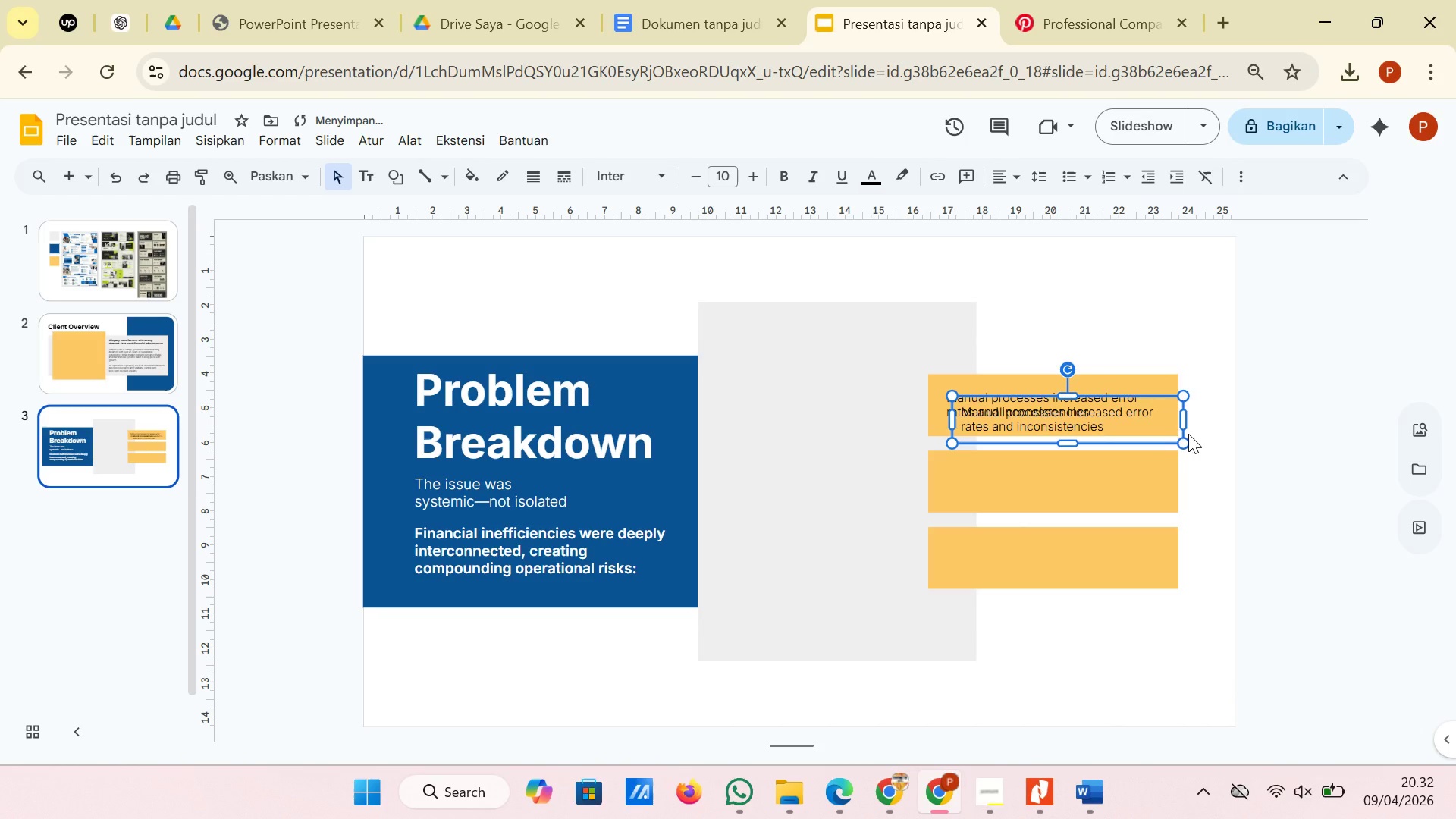 
left_click_drag(start_coordinate=[1183, 431], to_coordinate=[1168, 493])
 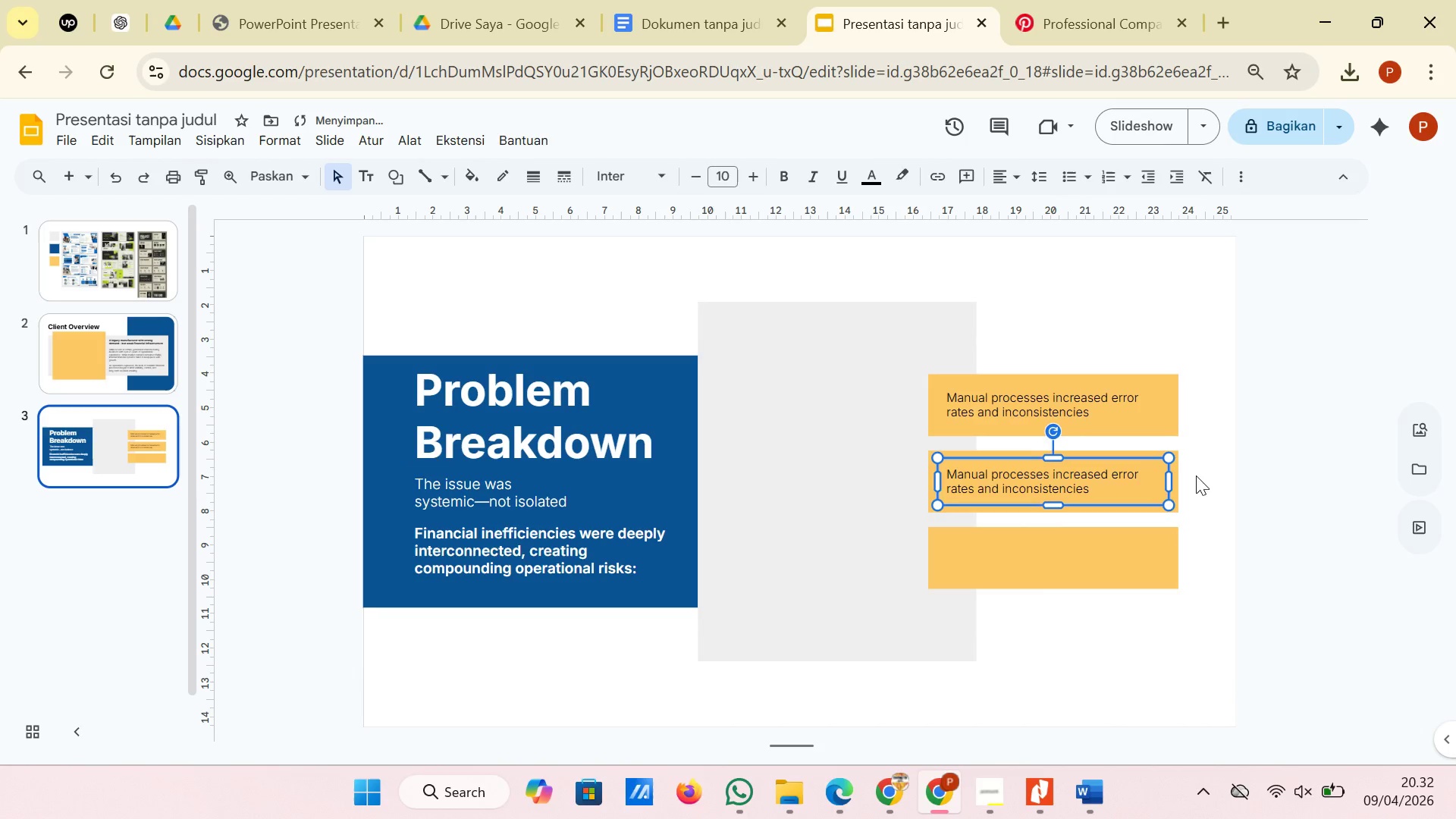 
left_click([1198, 473])
 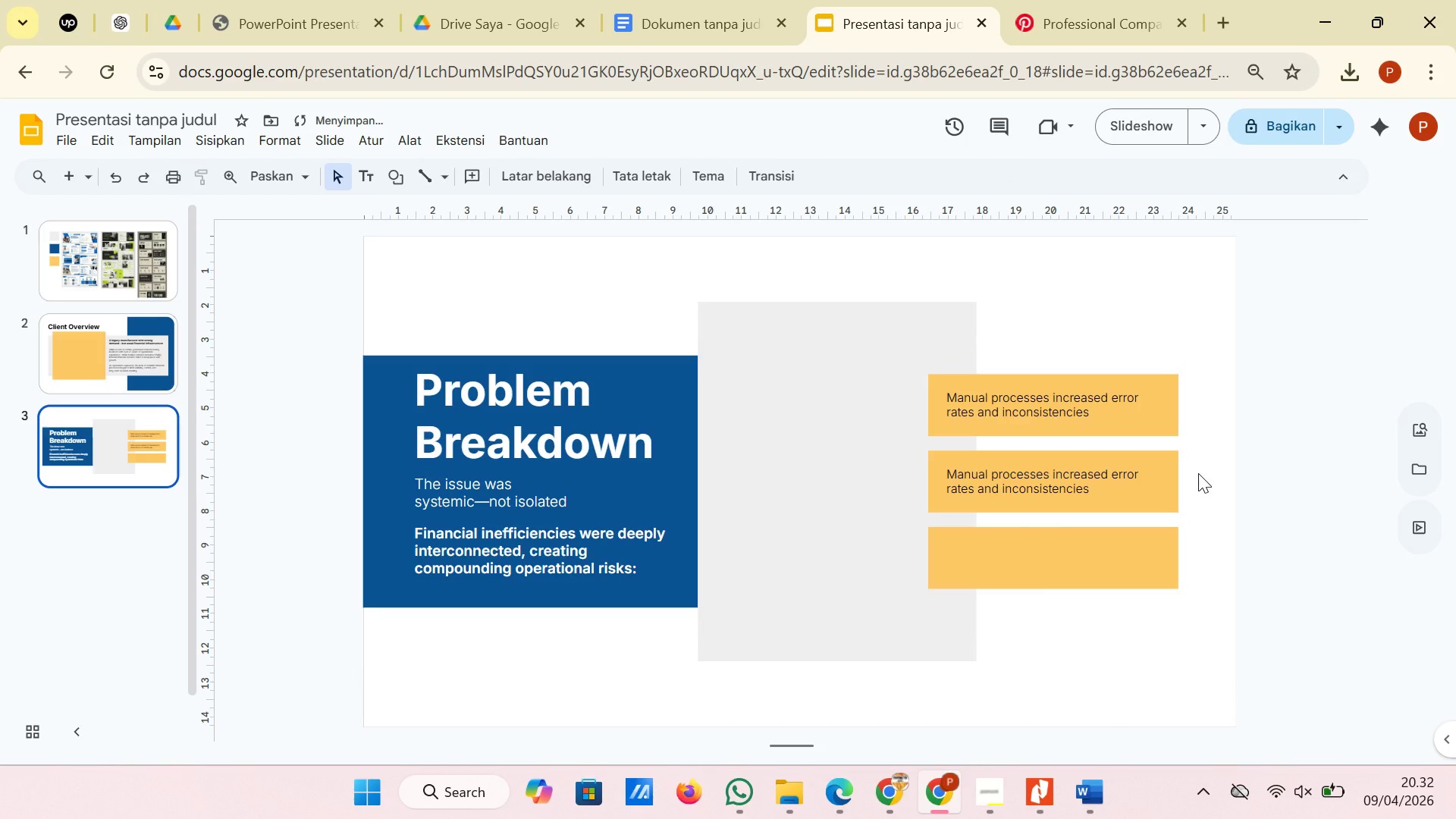 
right_click([1198, 473])
 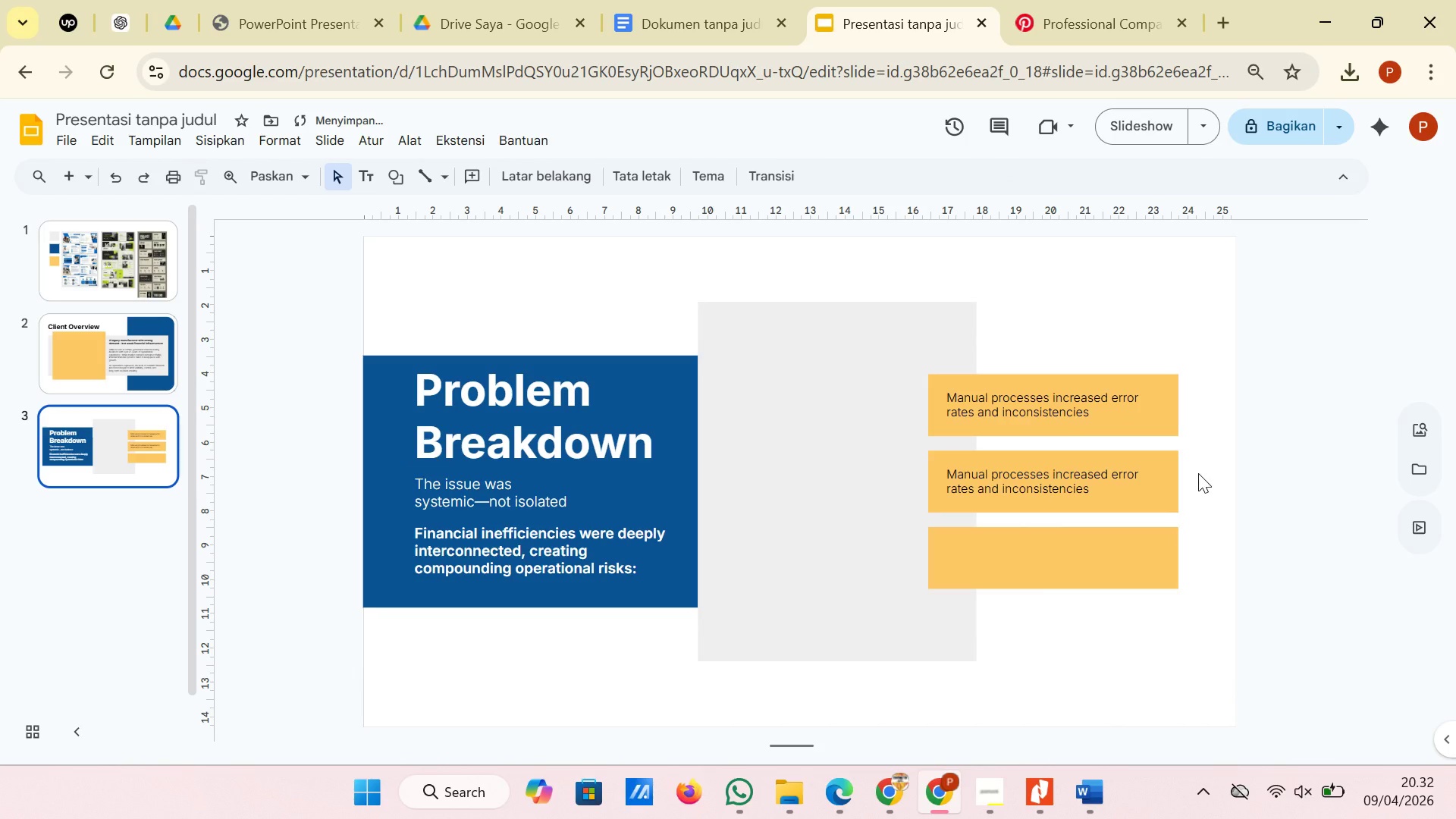 
right_click([1198, 473])
 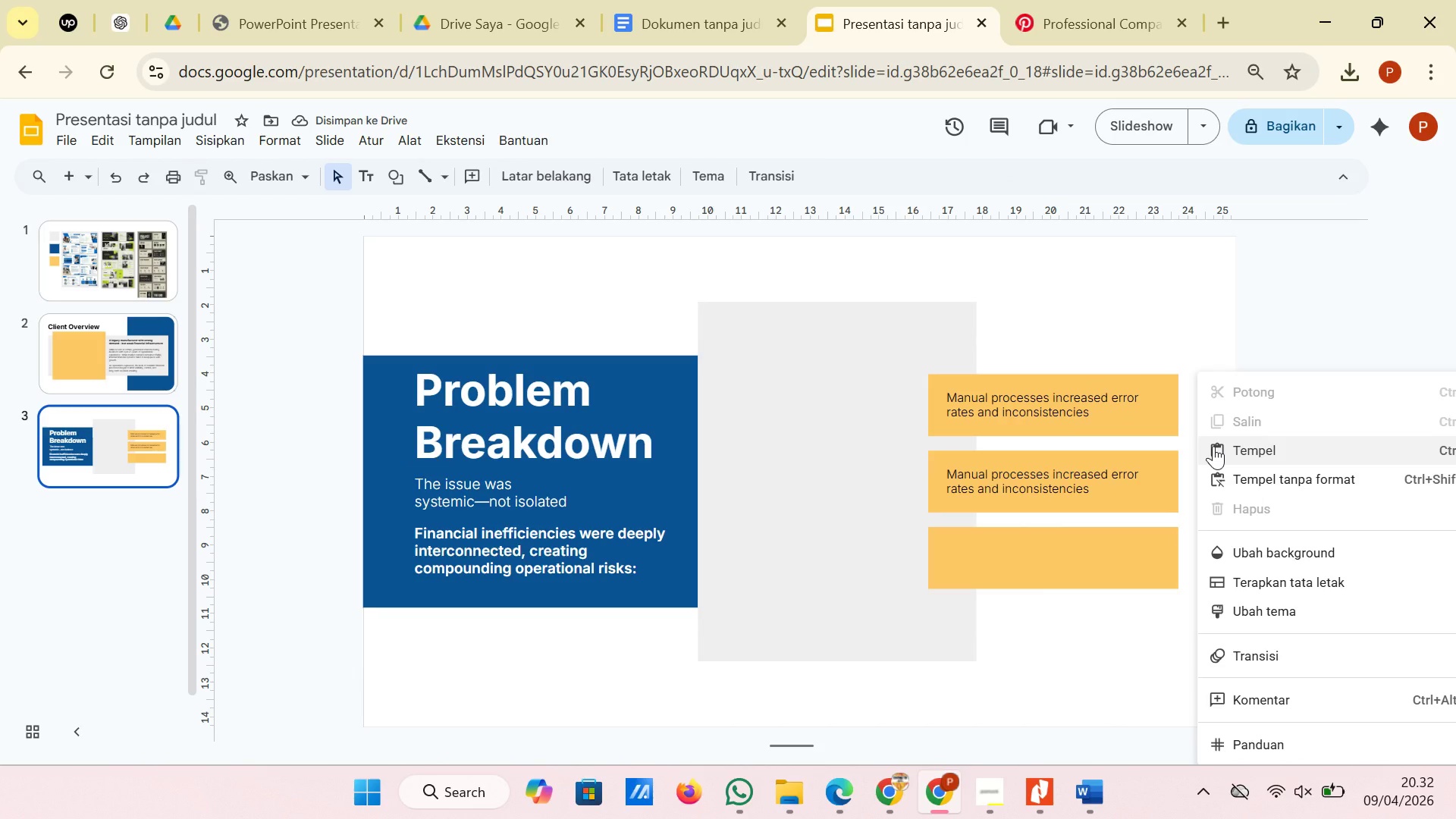 
left_click([1213, 446])
 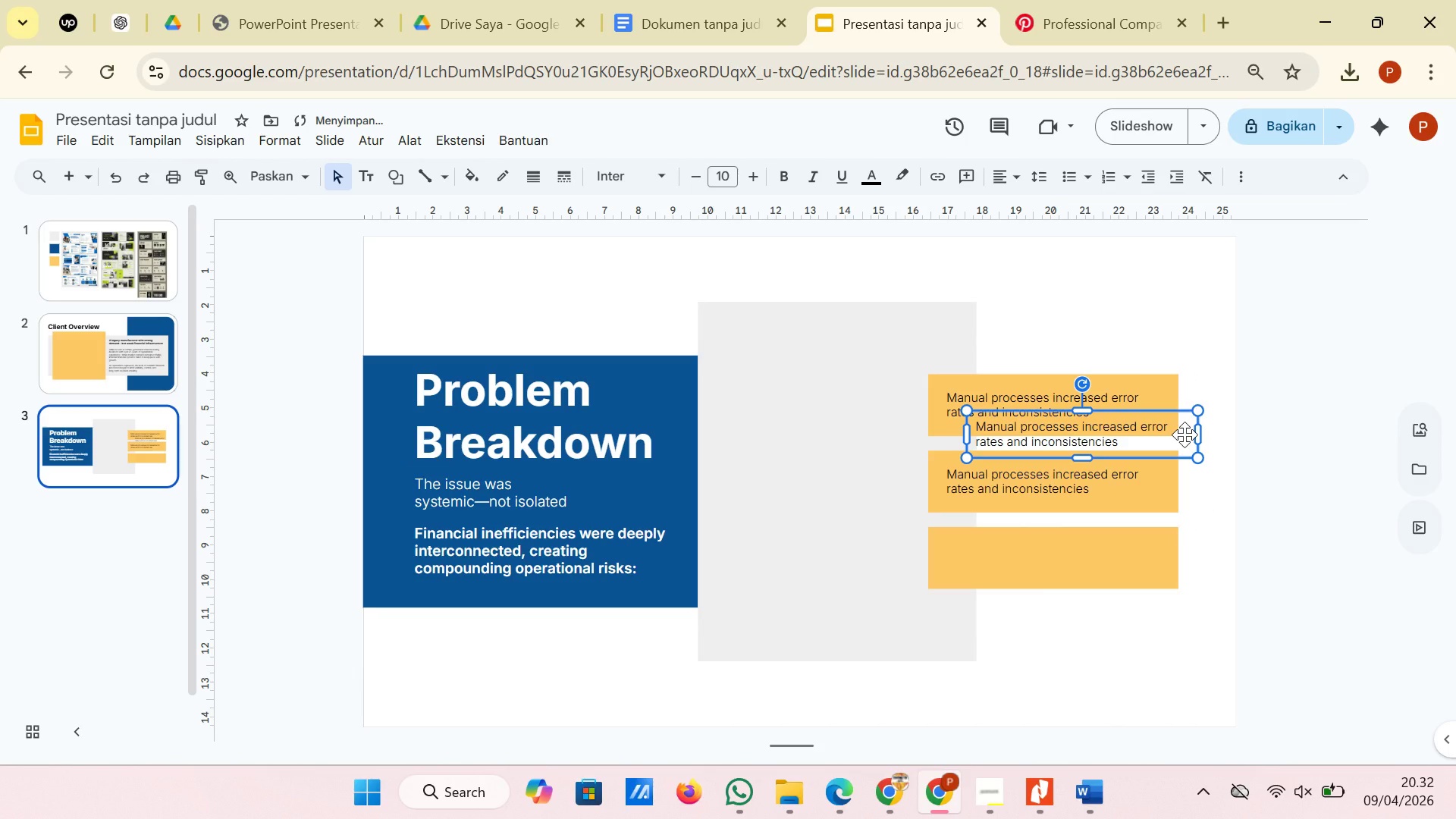 
left_click_drag(start_coordinate=[1185, 435], to_coordinate=[1156, 562])
 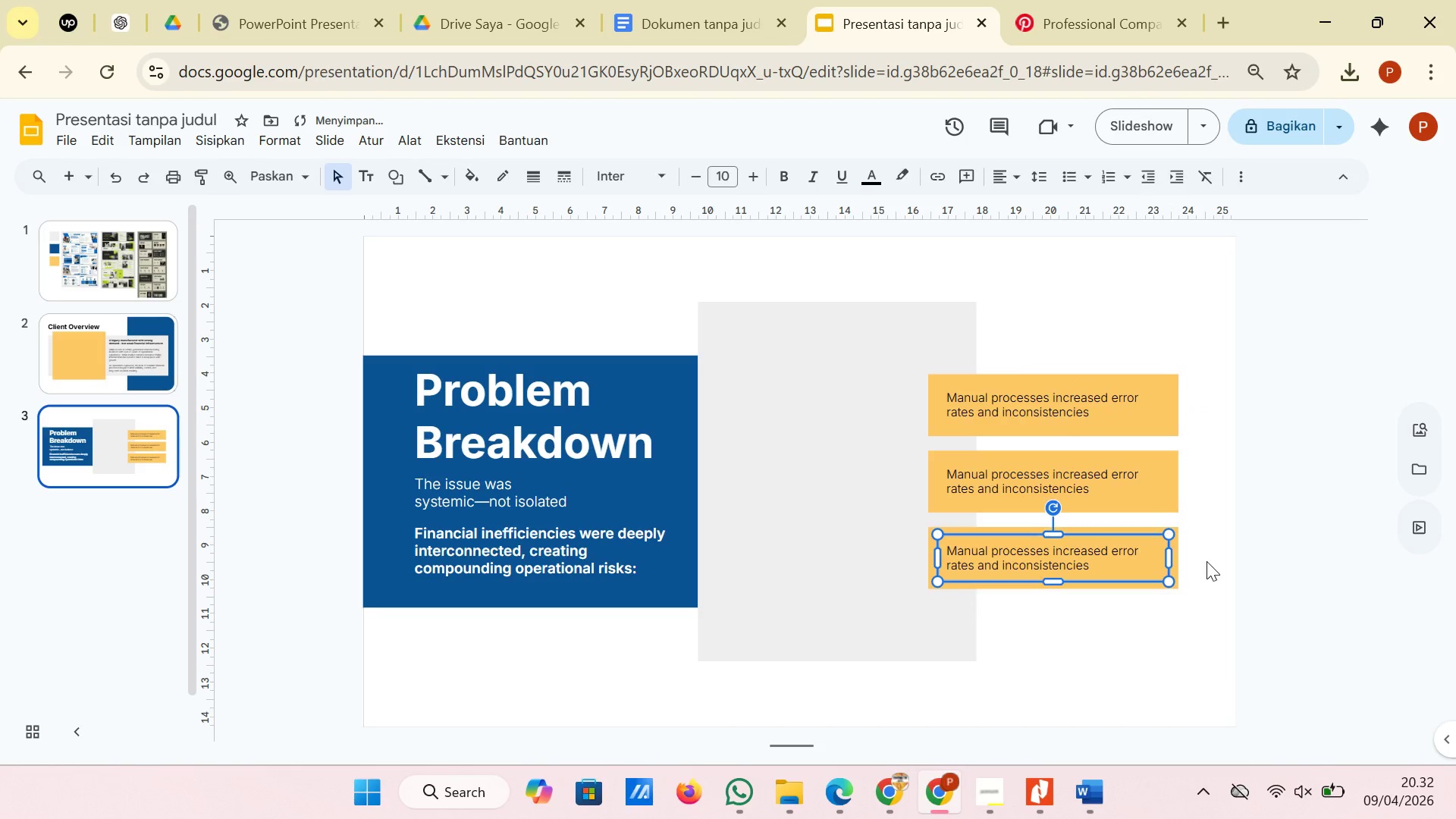 
left_click([1208, 561])
 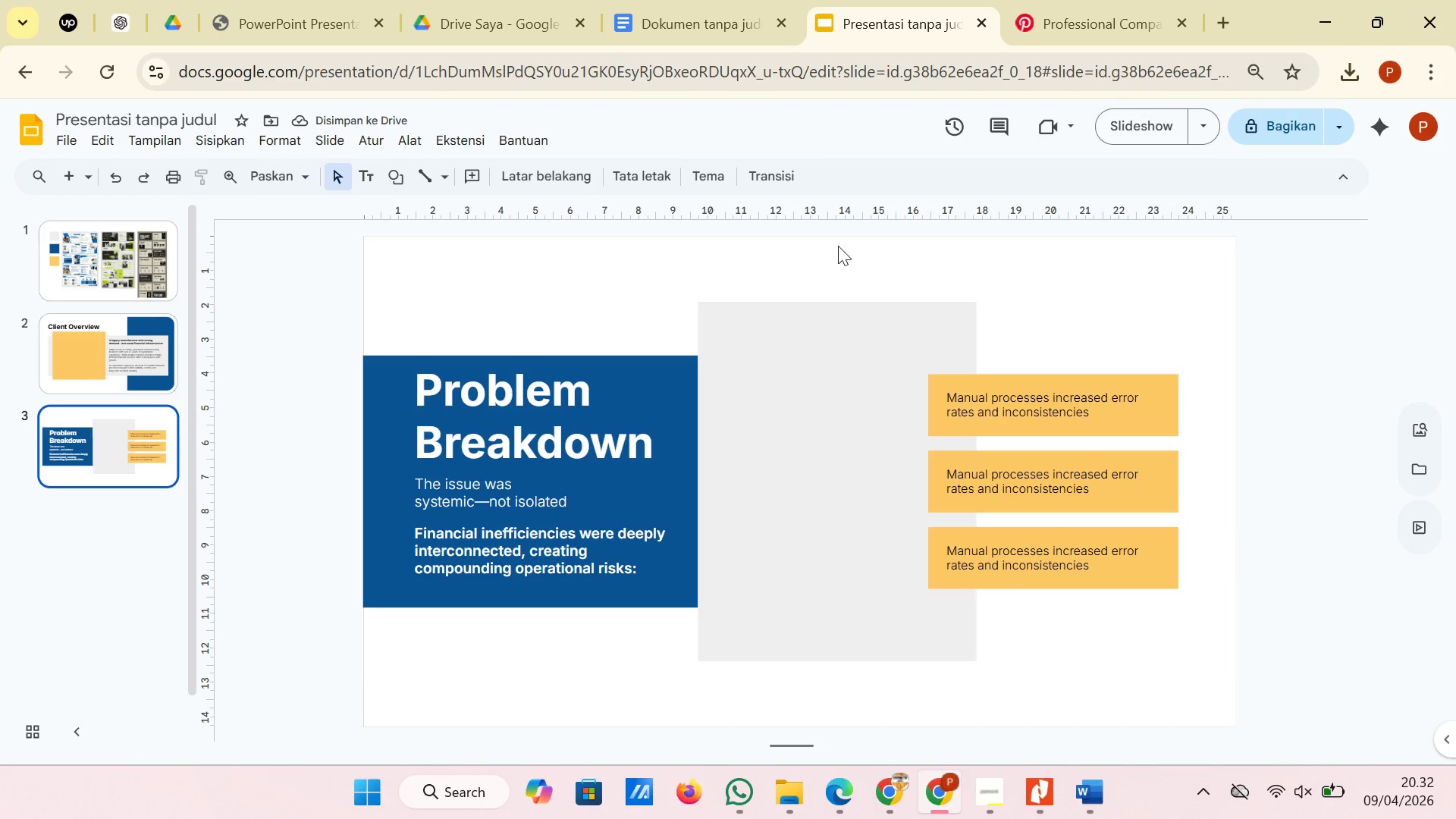 
left_click([676, 2])
 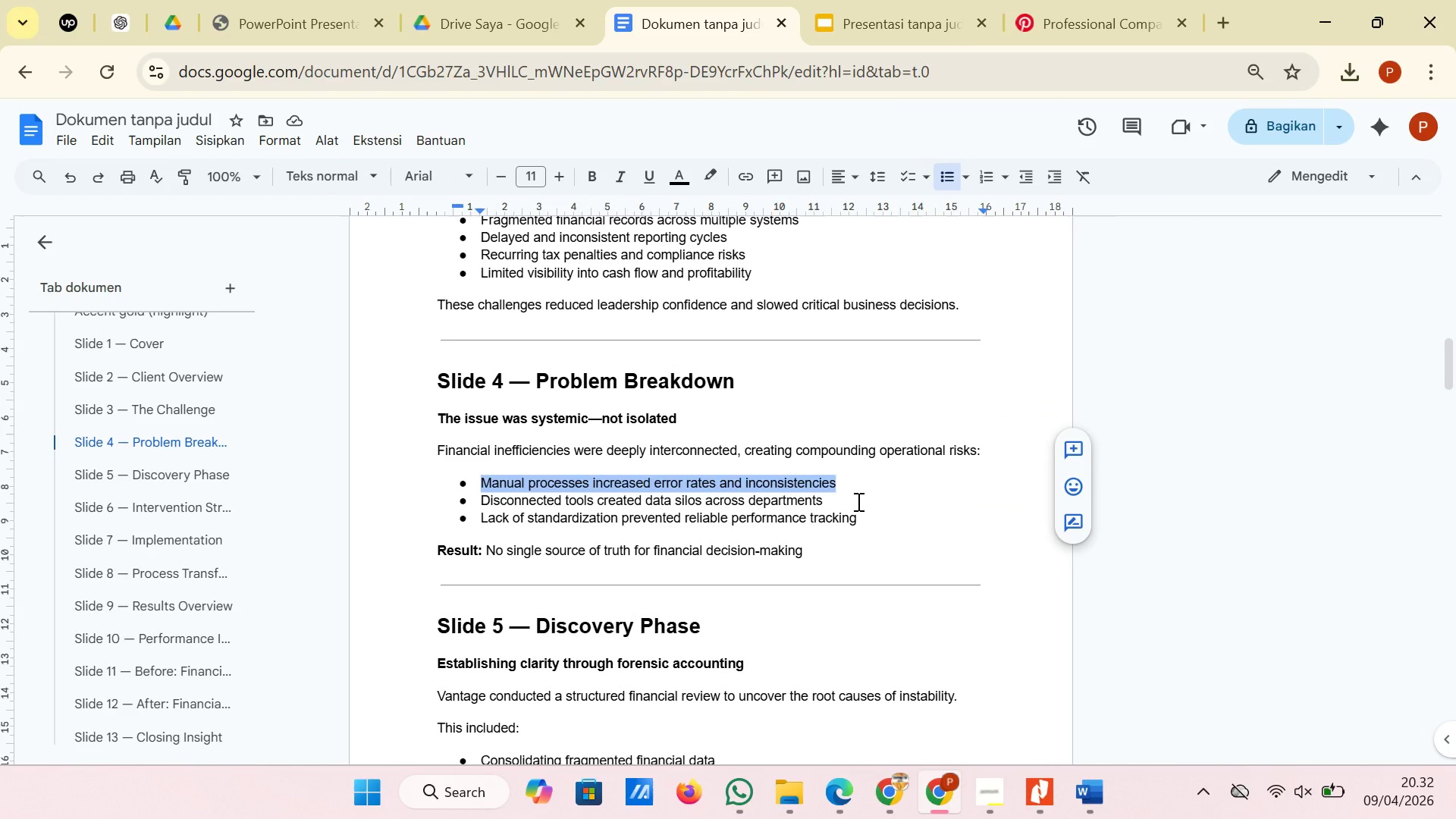 
left_click_drag(start_coordinate=[857, 501], to_coordinate=[484, 504])
 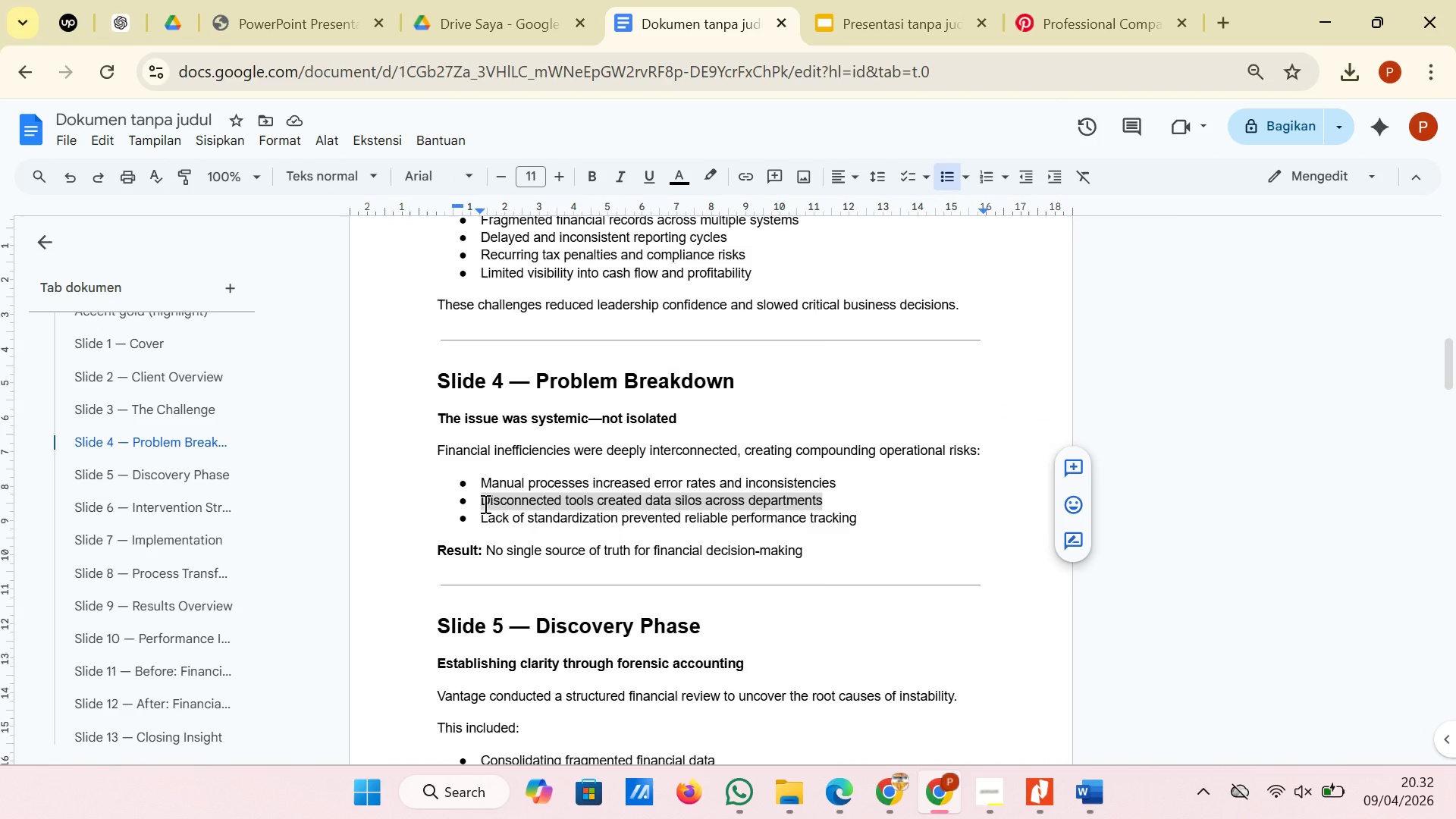 
right_click([484, 504])
 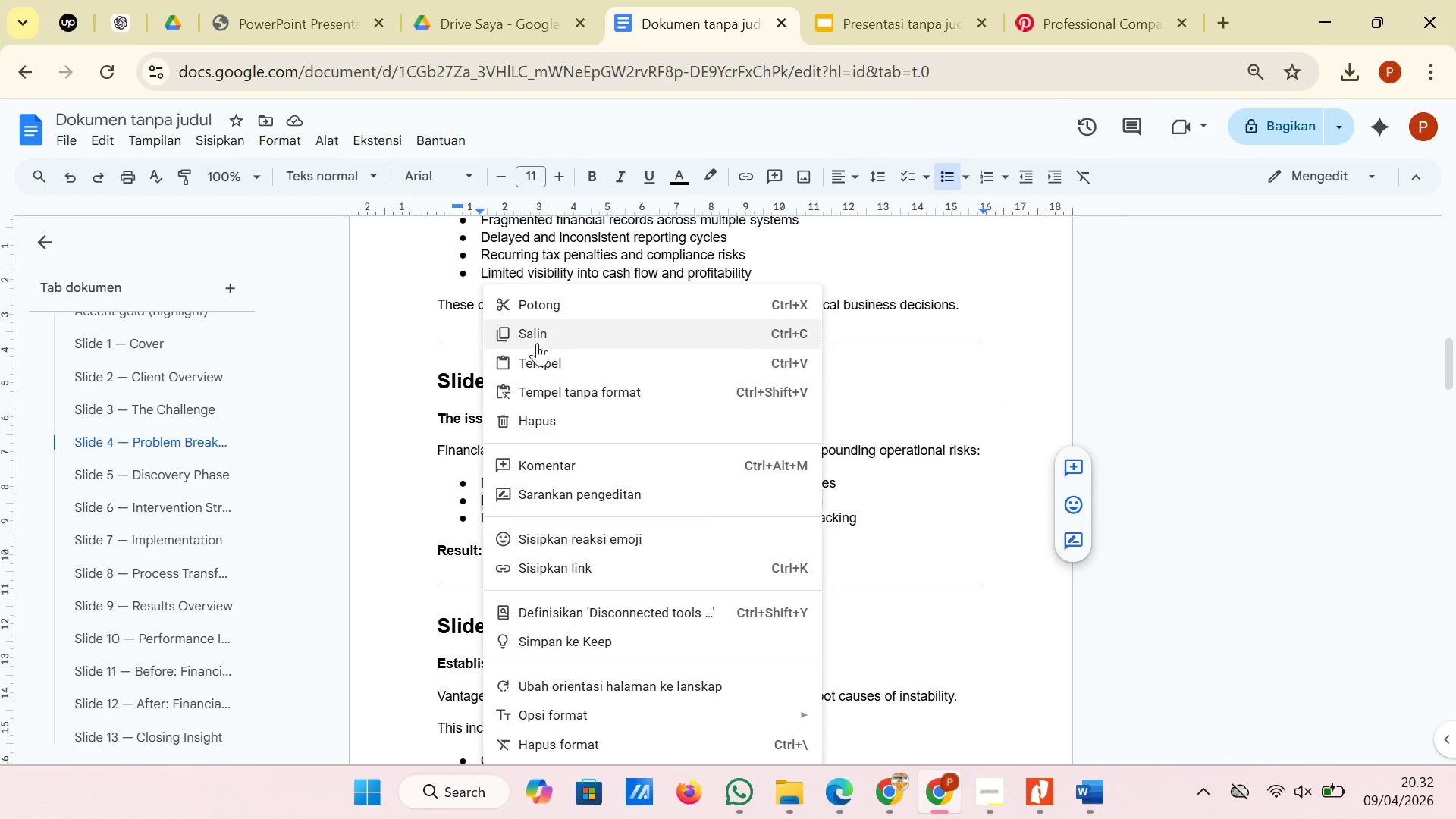 
left_click([540, 334])
 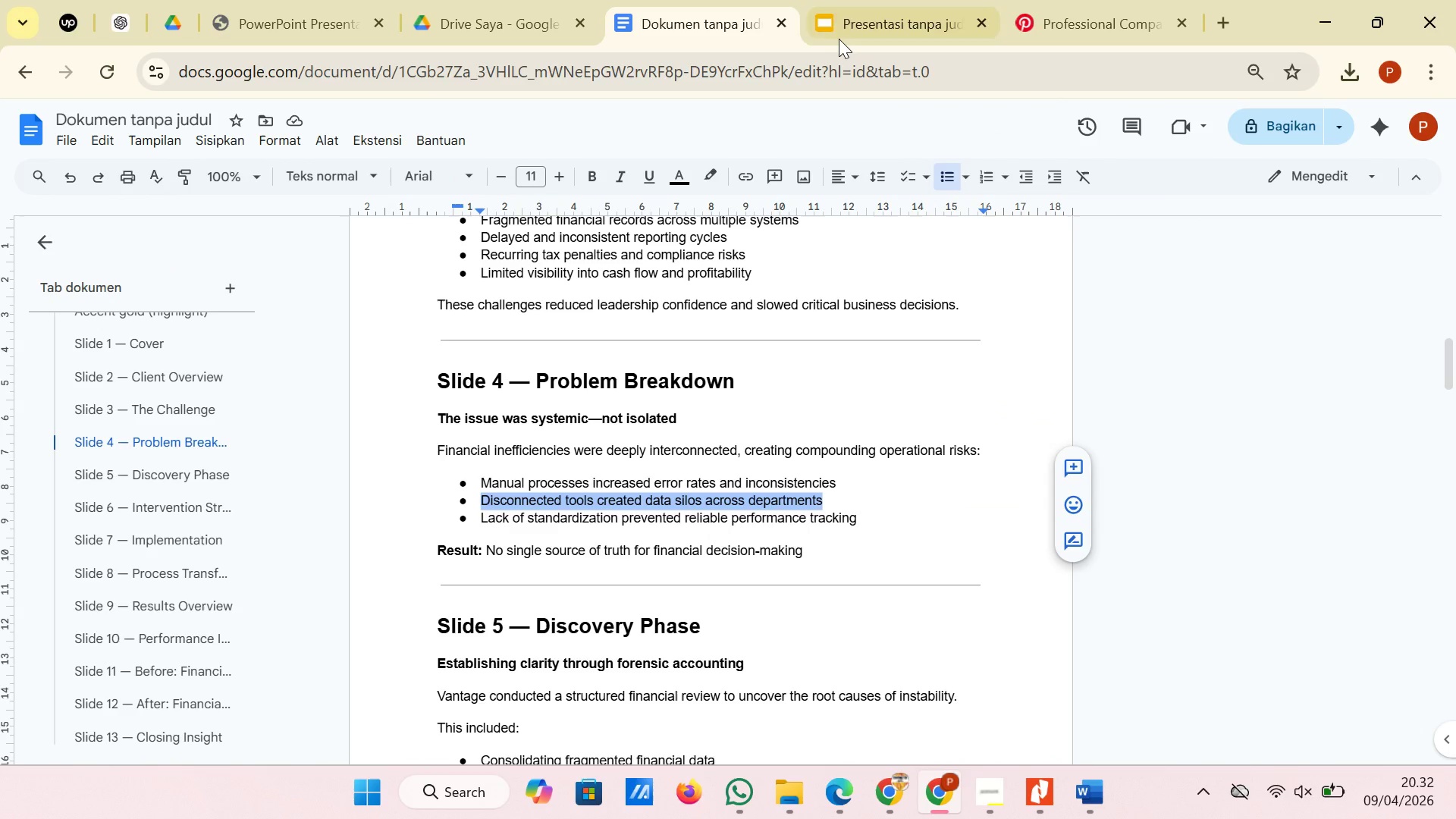 
left_click([839, 38])
 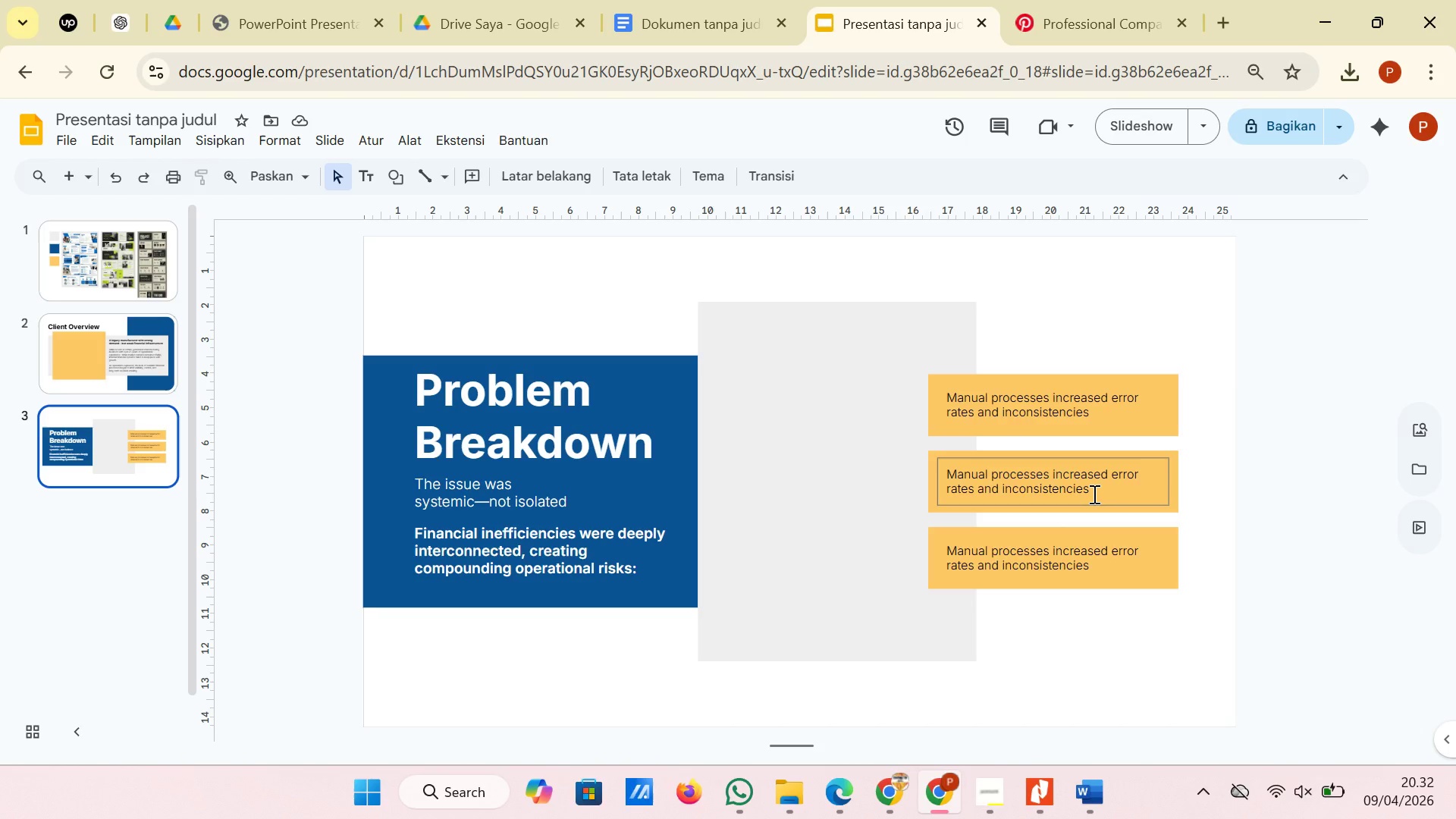 
left_click_drag(start_coordinate=[1093, 494], to_coordinate=[949, 474])
 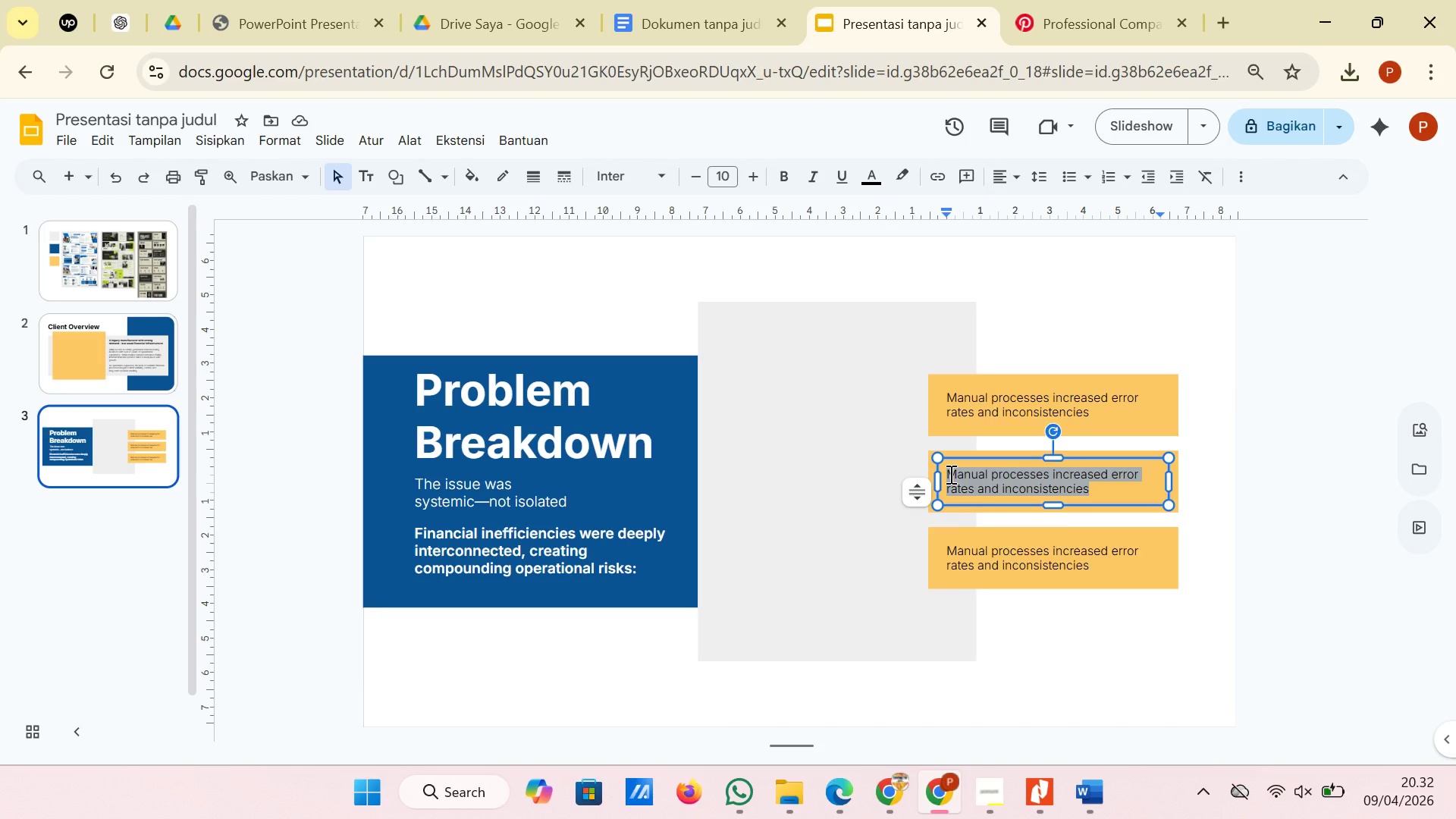 
right_click([949, 474])
 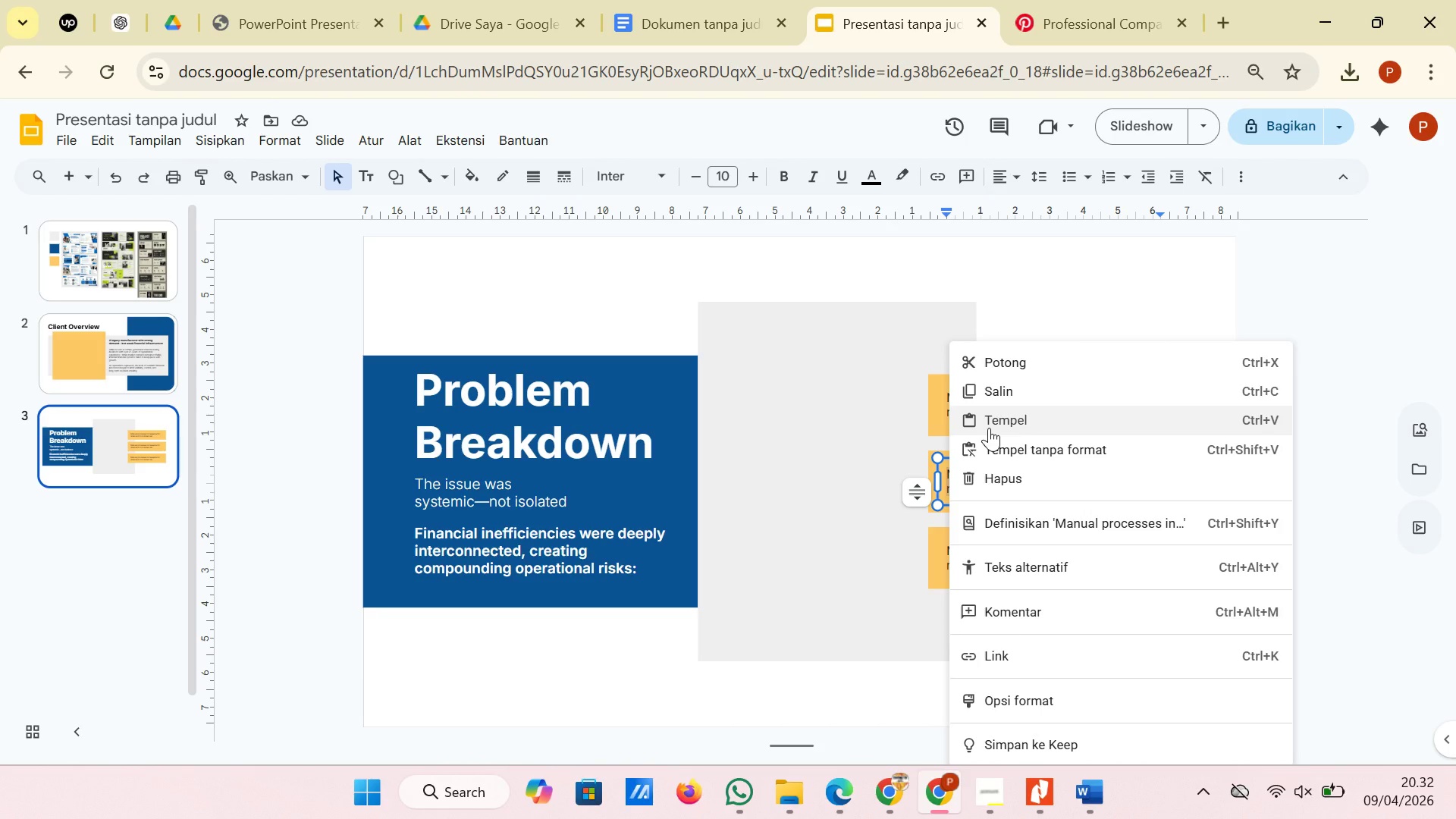 
left_click([989, 430])
 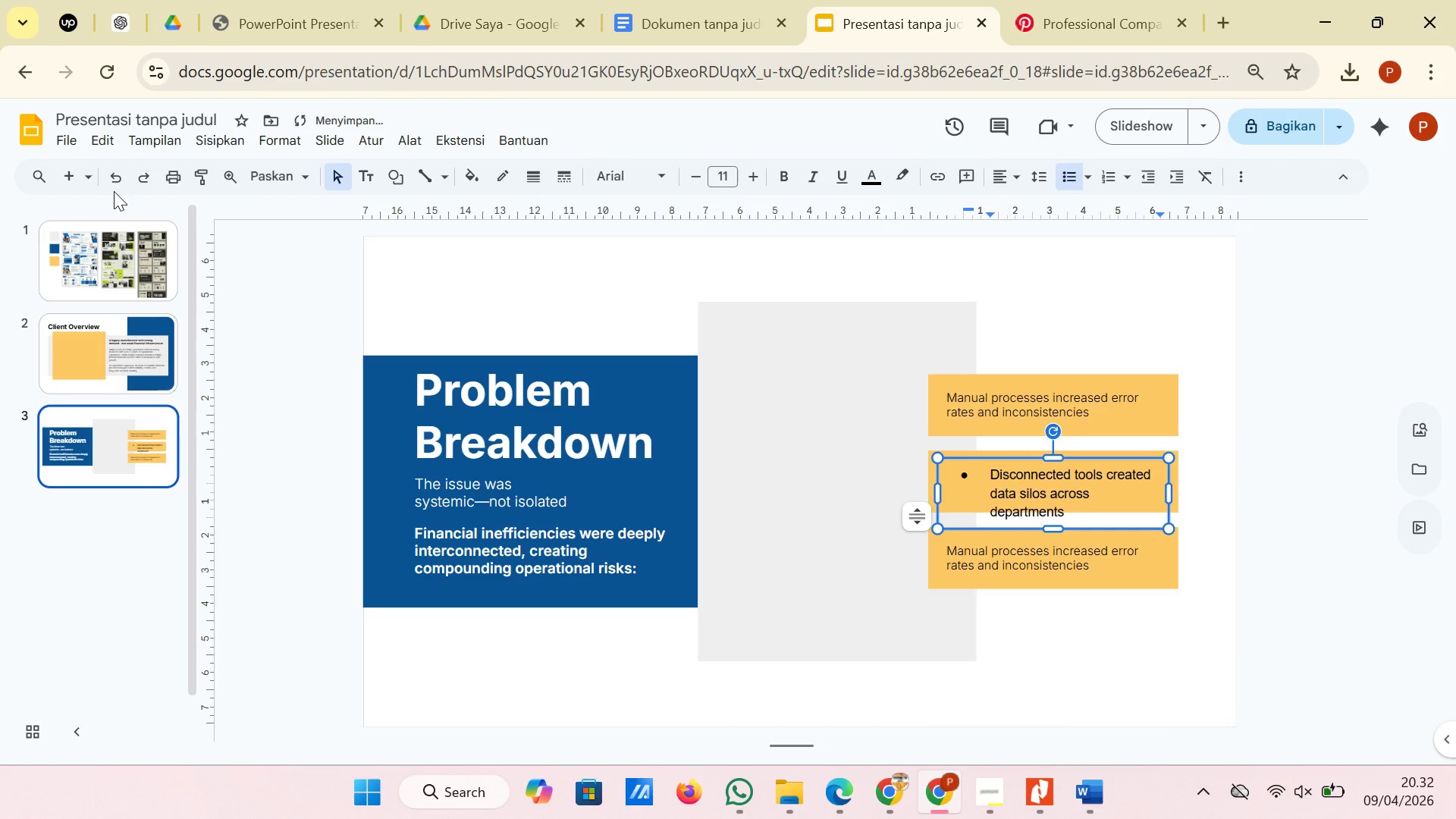 
left_click([117, 181])
 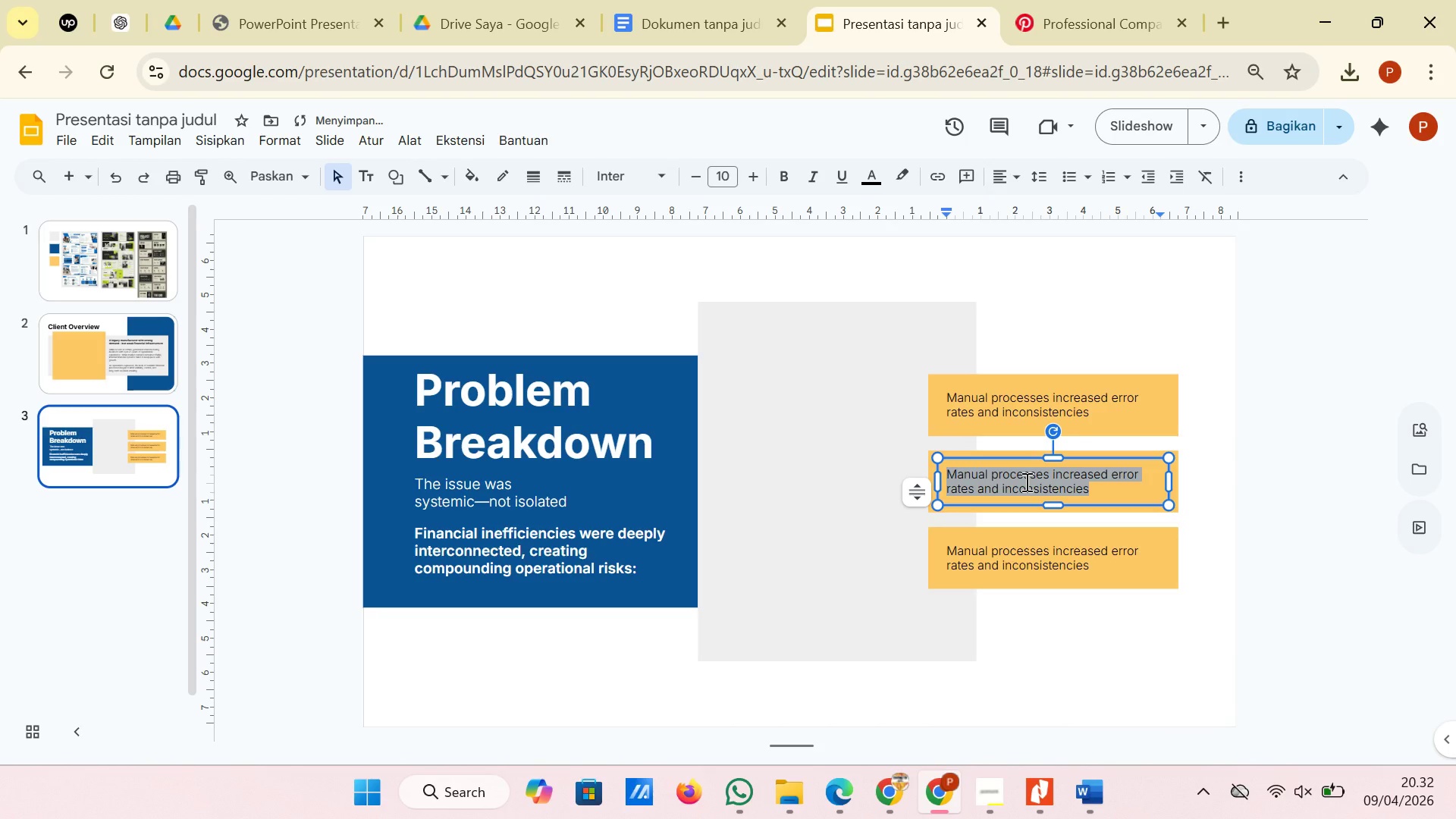 
right_click([1025, 480])
 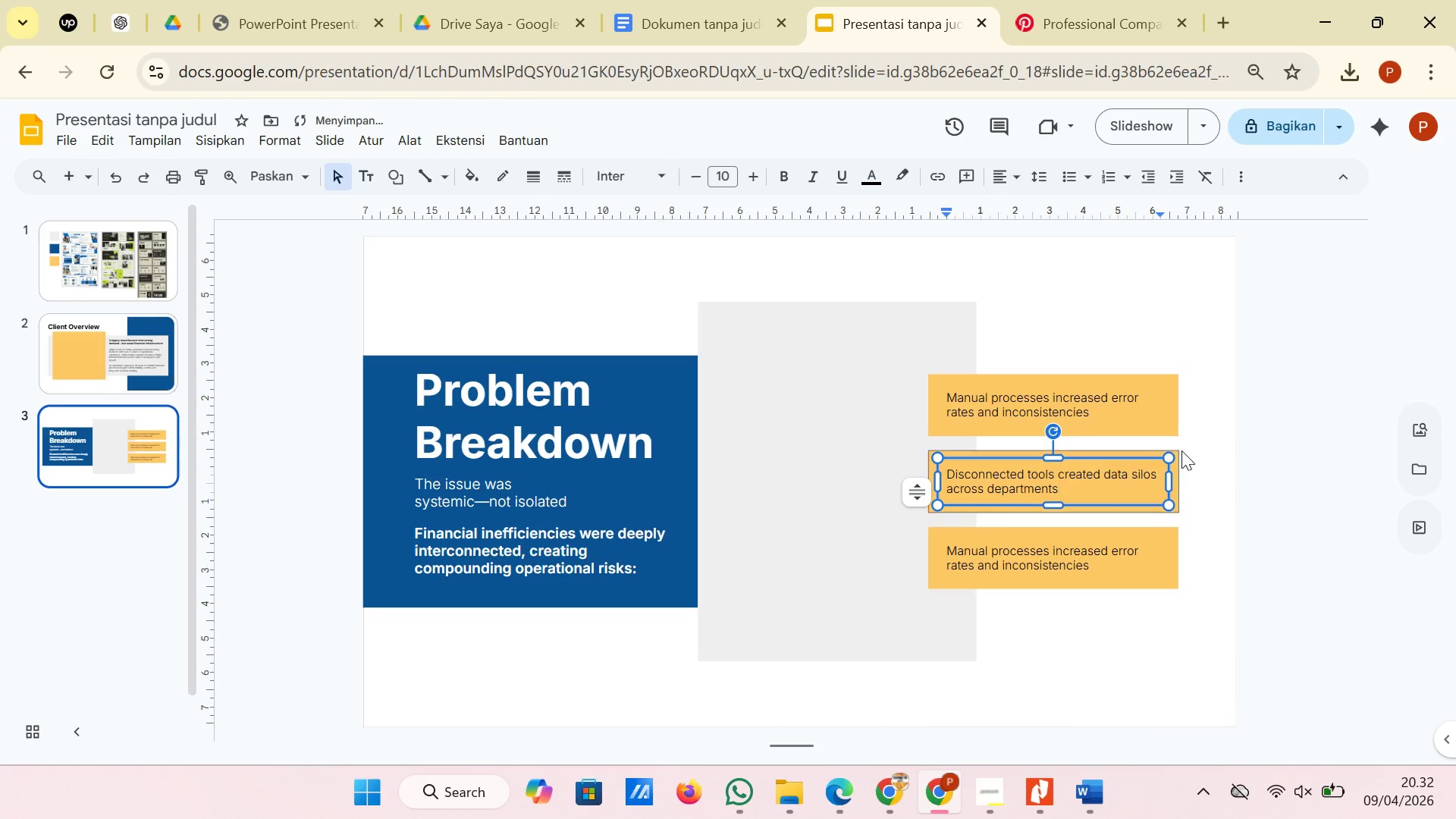 
left_click([1227, 452])
 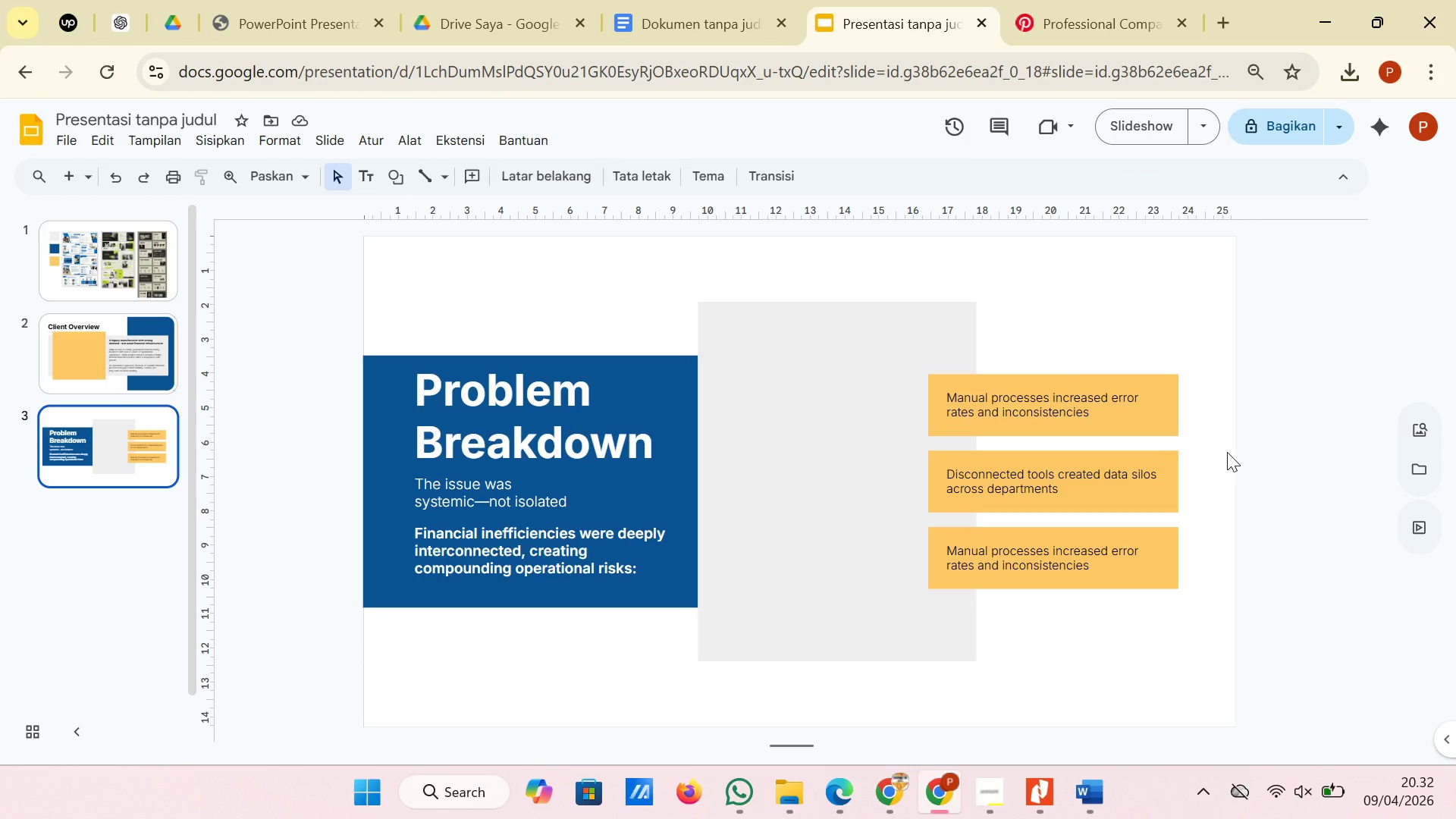 
wait(13.55)
 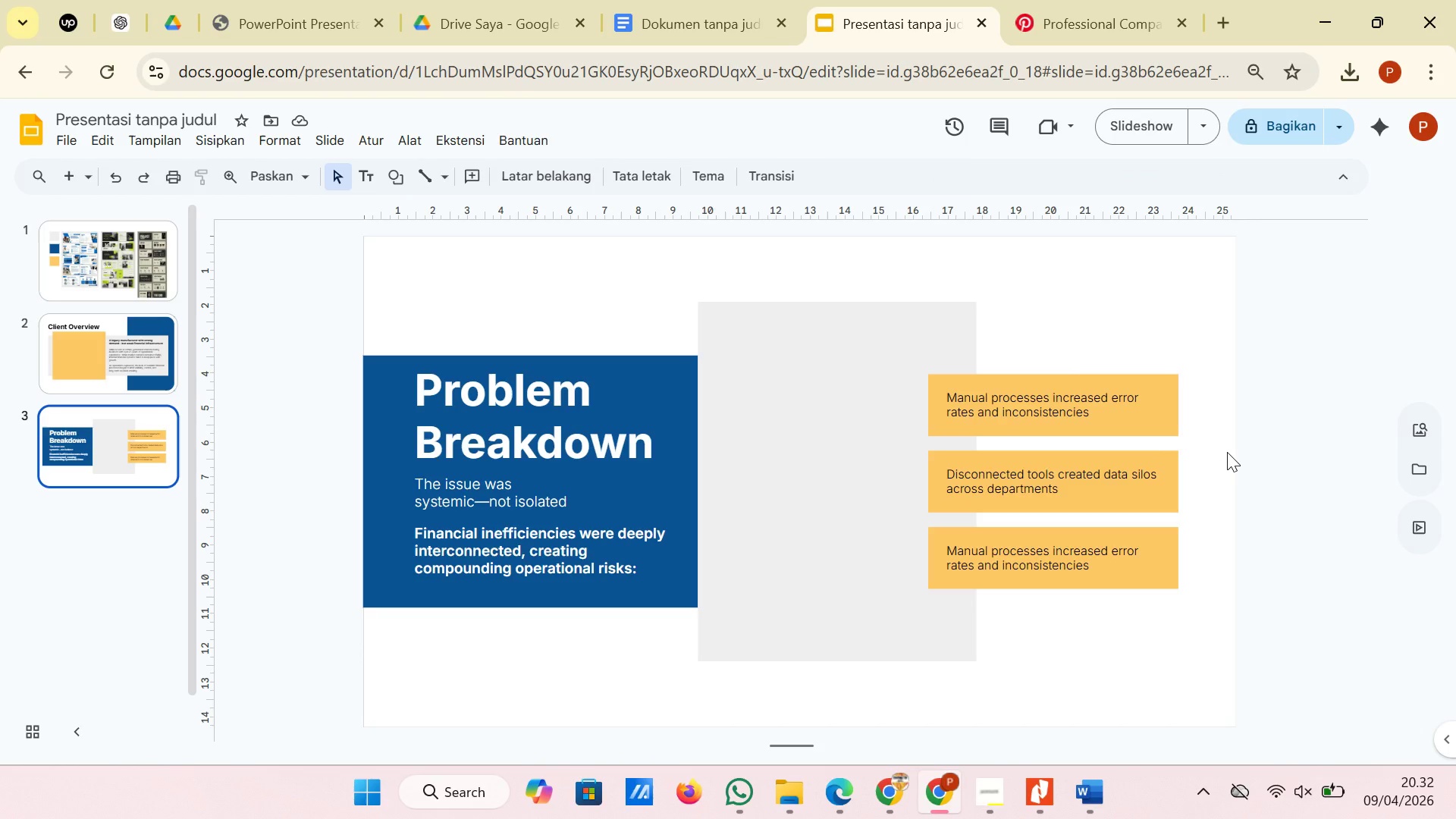 
left_click([673, 34])
 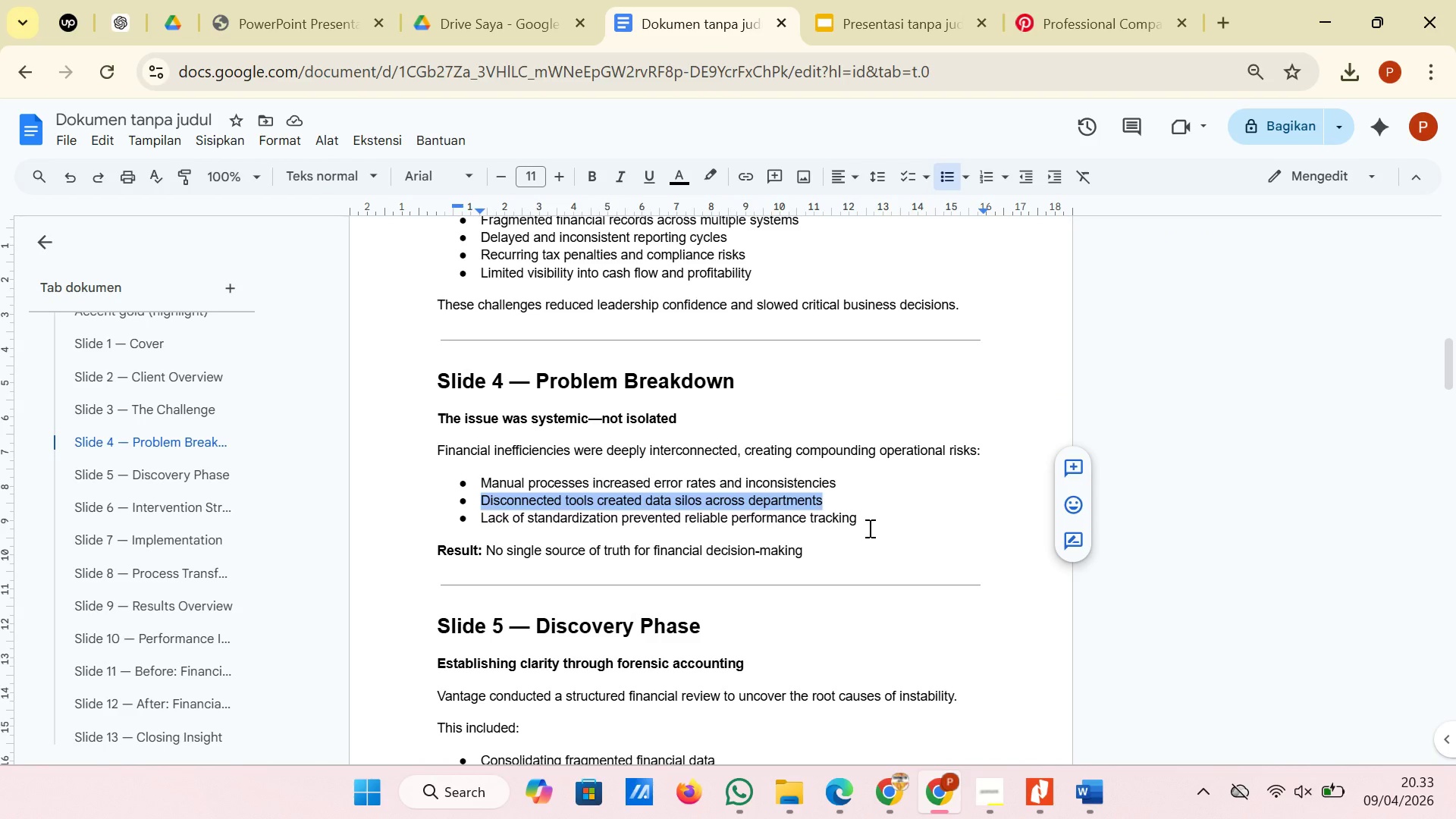 
left_click_drag(start_coordinate=[869, 527], to_coordinate=[471, 520])
 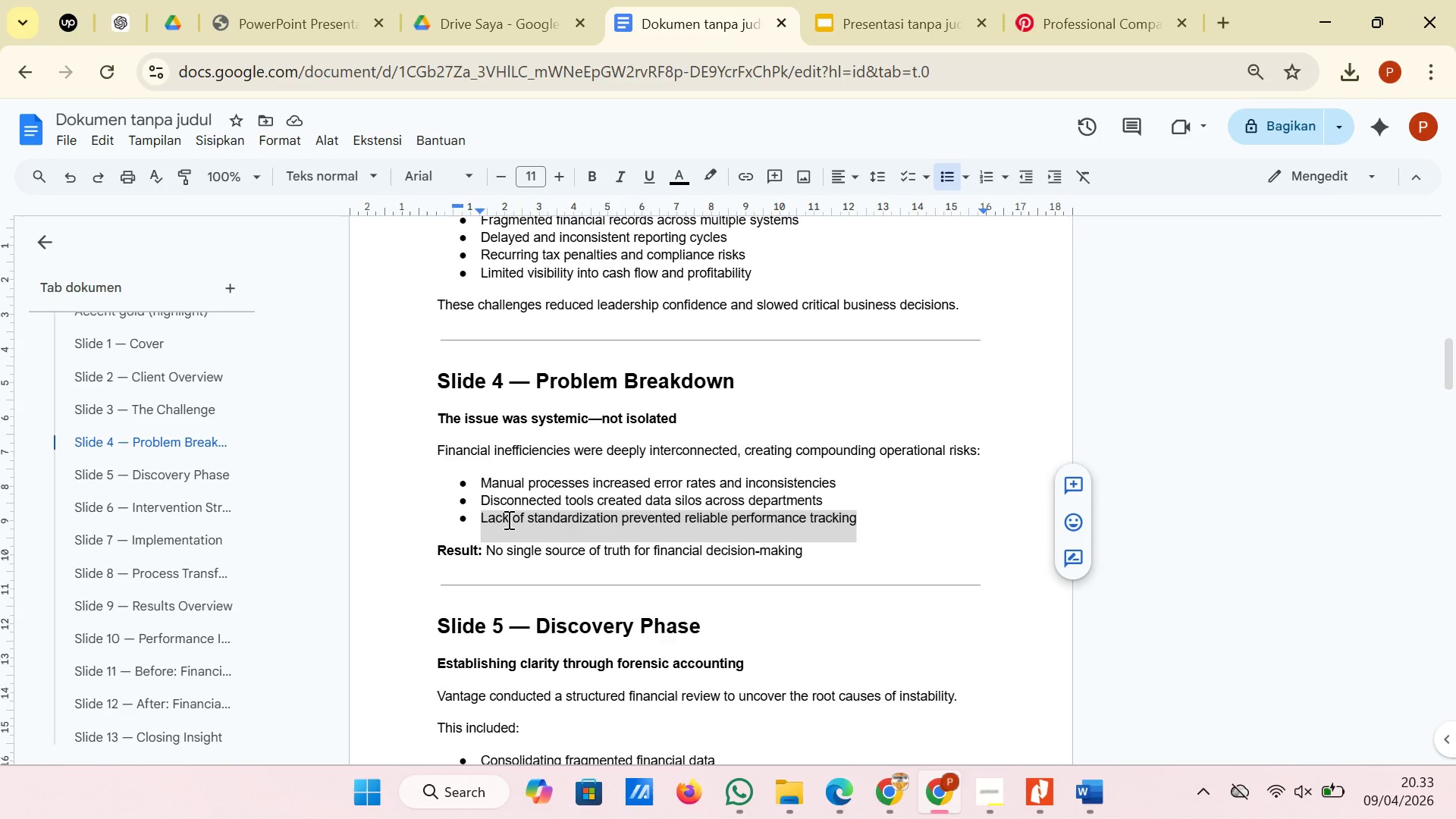 
right_click([507, 519])
 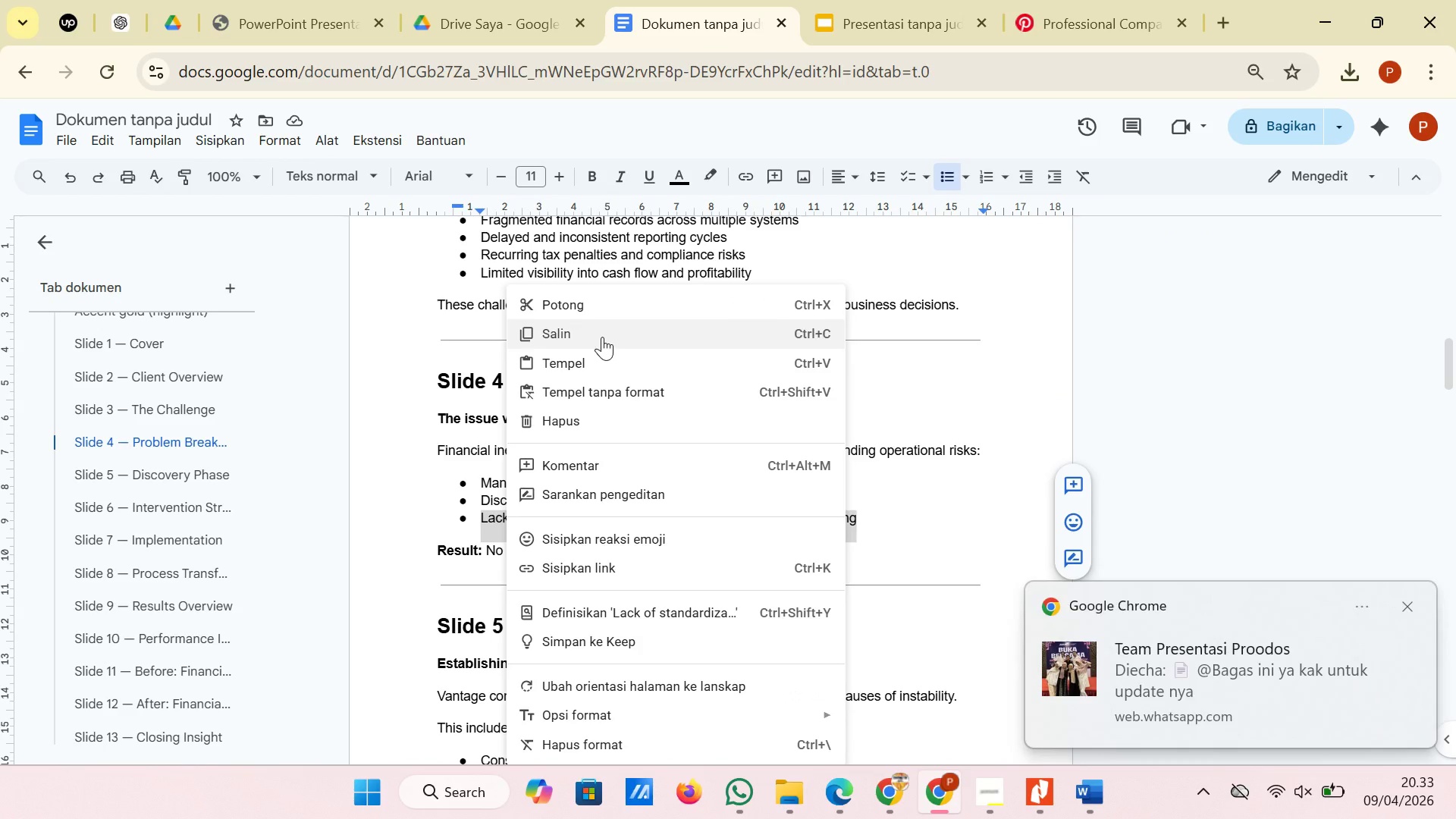 
left_click([602, 337])
 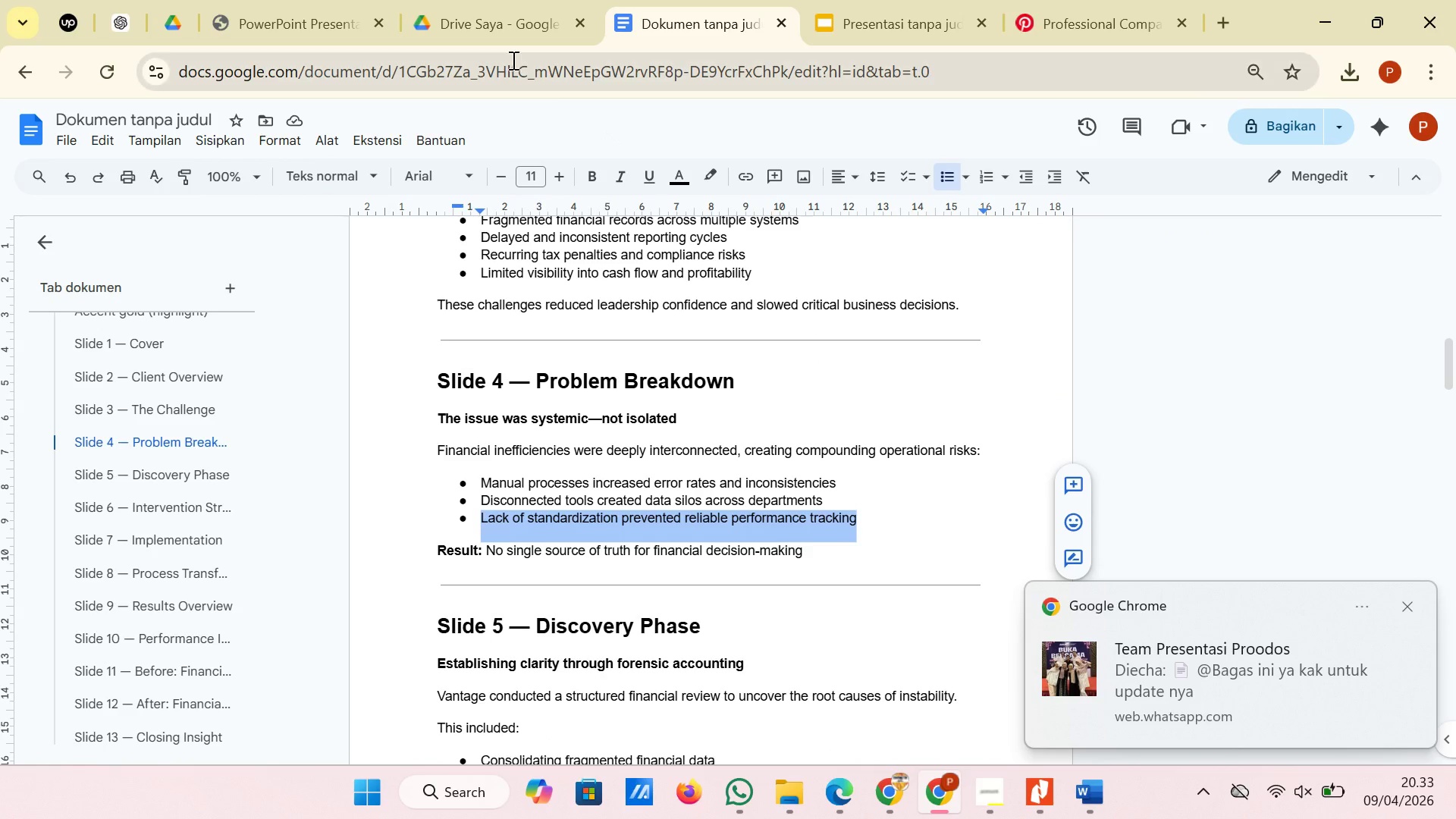 
mouse_move([548, 30])
 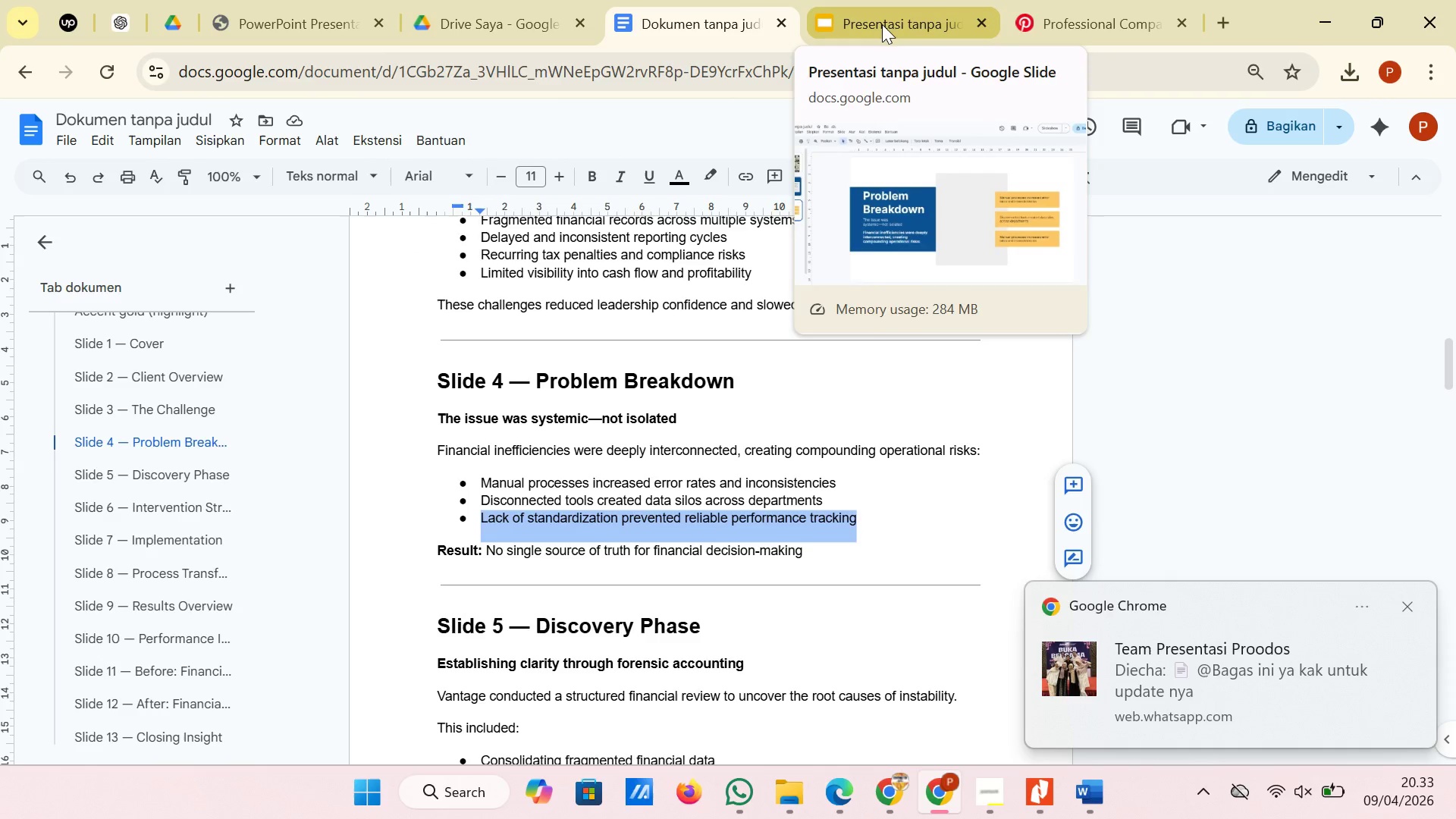 
left_click([882, 24])
 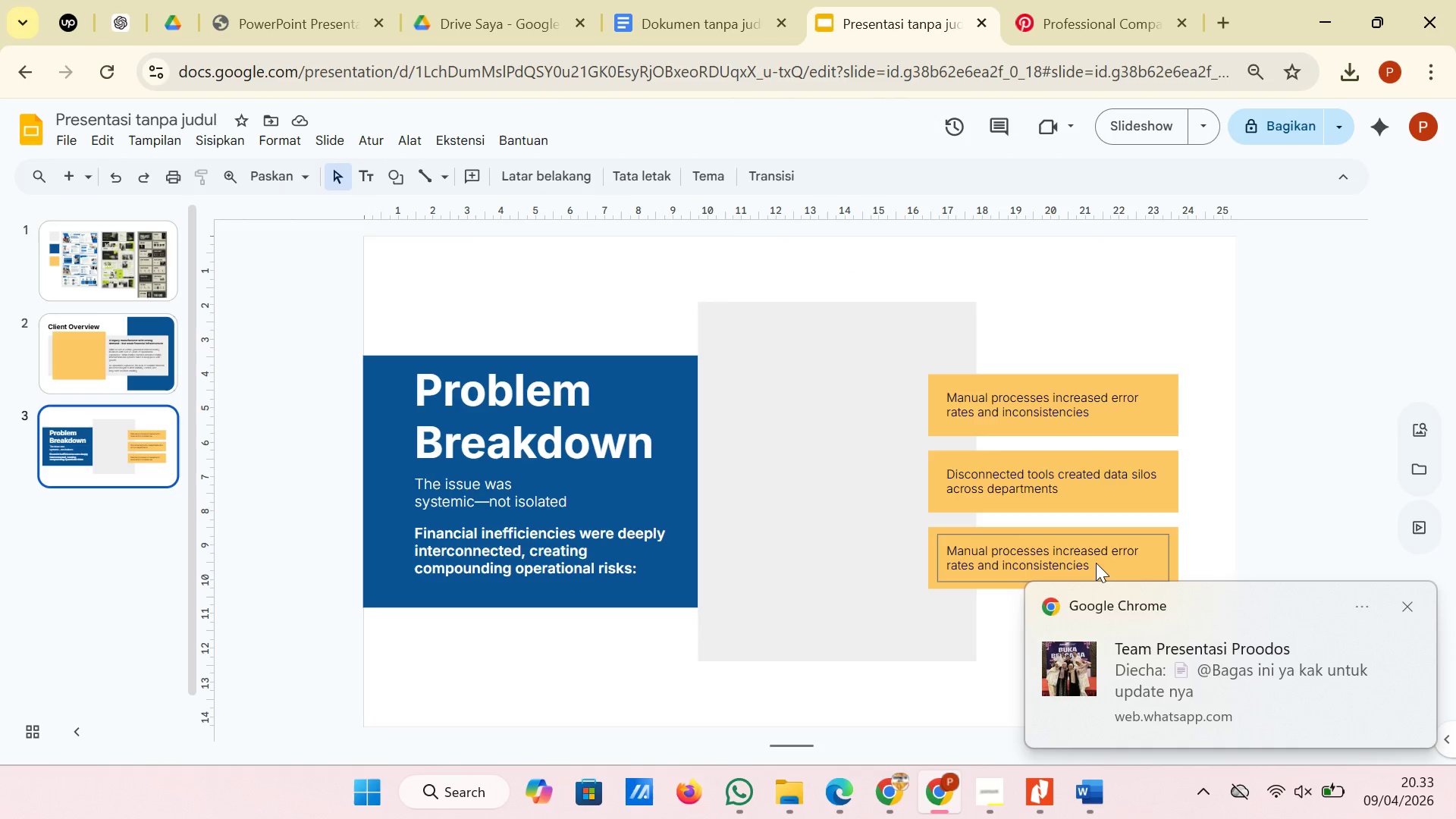 
left_click([1096, 563])
 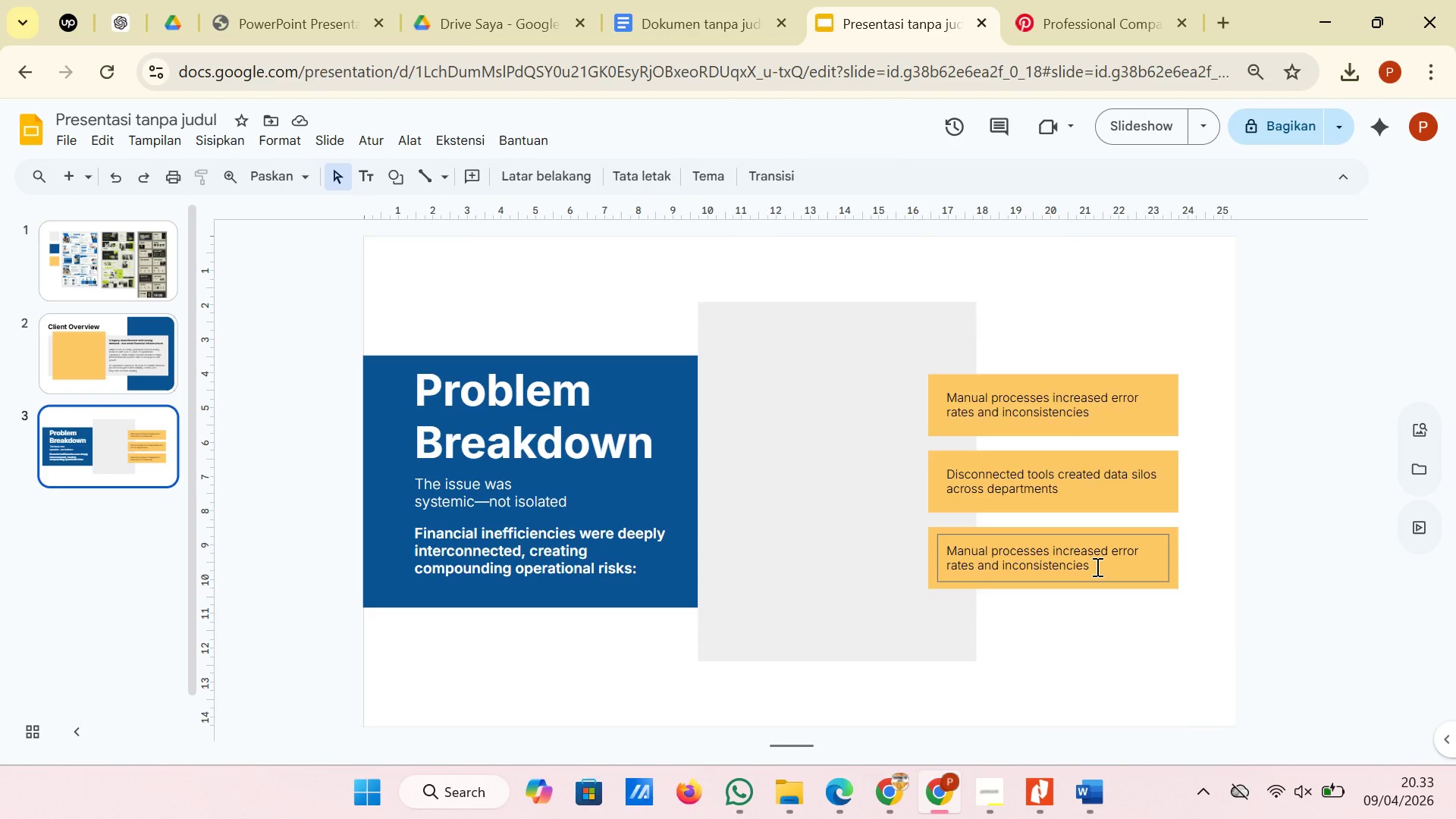 
left_click([1096, 566])
 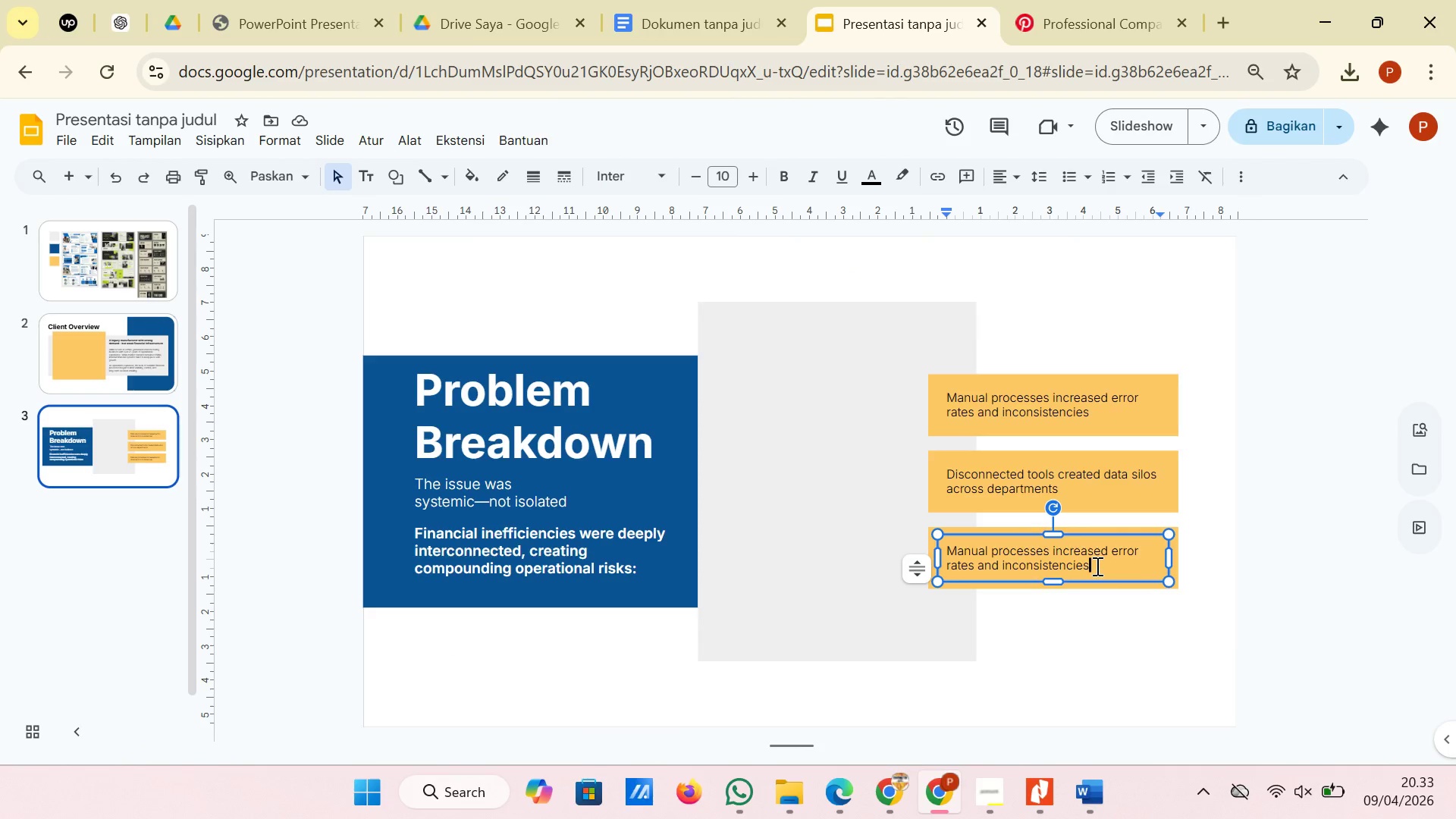 
left_click_drag(start_coordinate=[1096, 566], to_coordinate=[949, 553])
 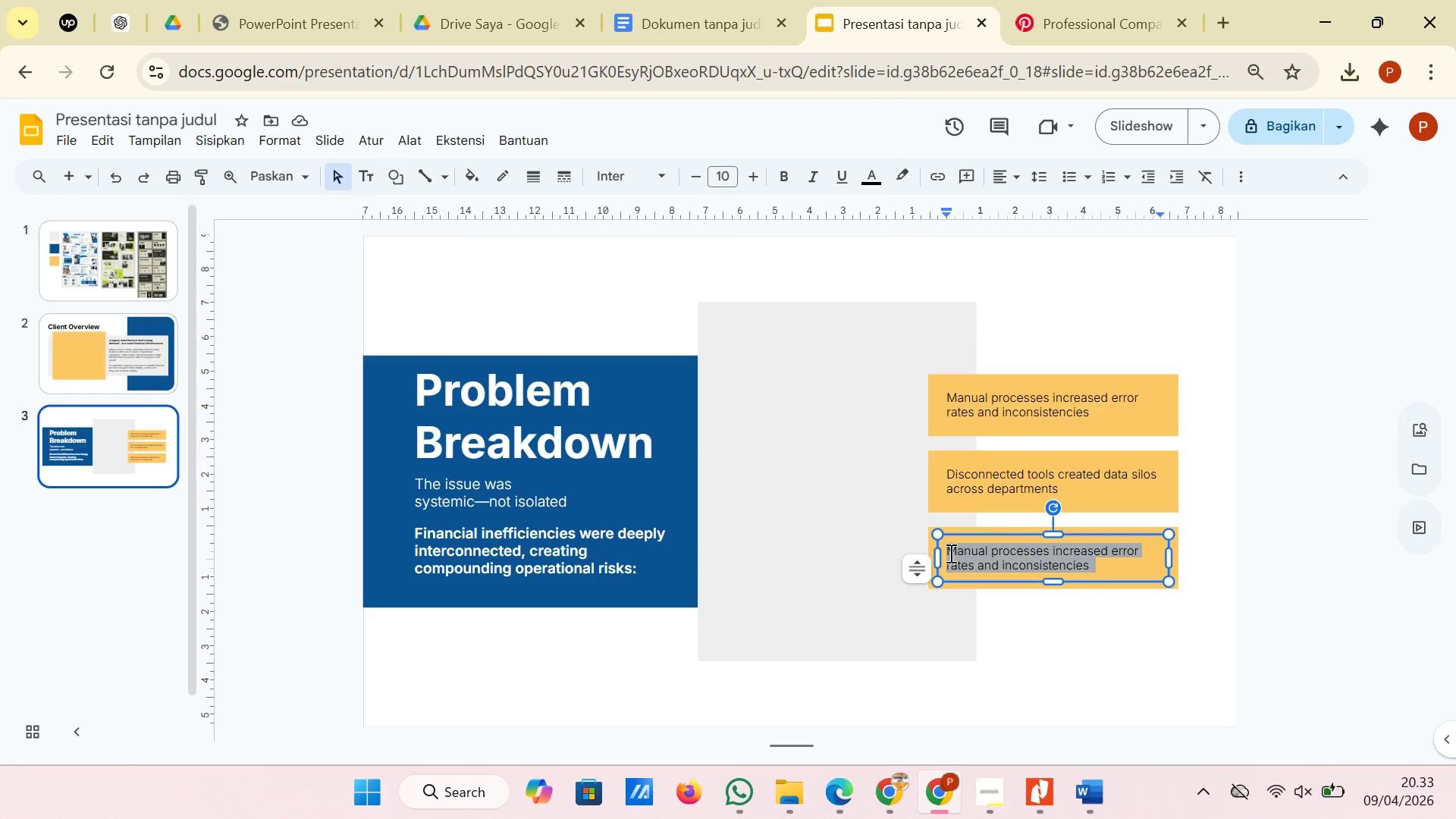 
right_click([949, 553])
 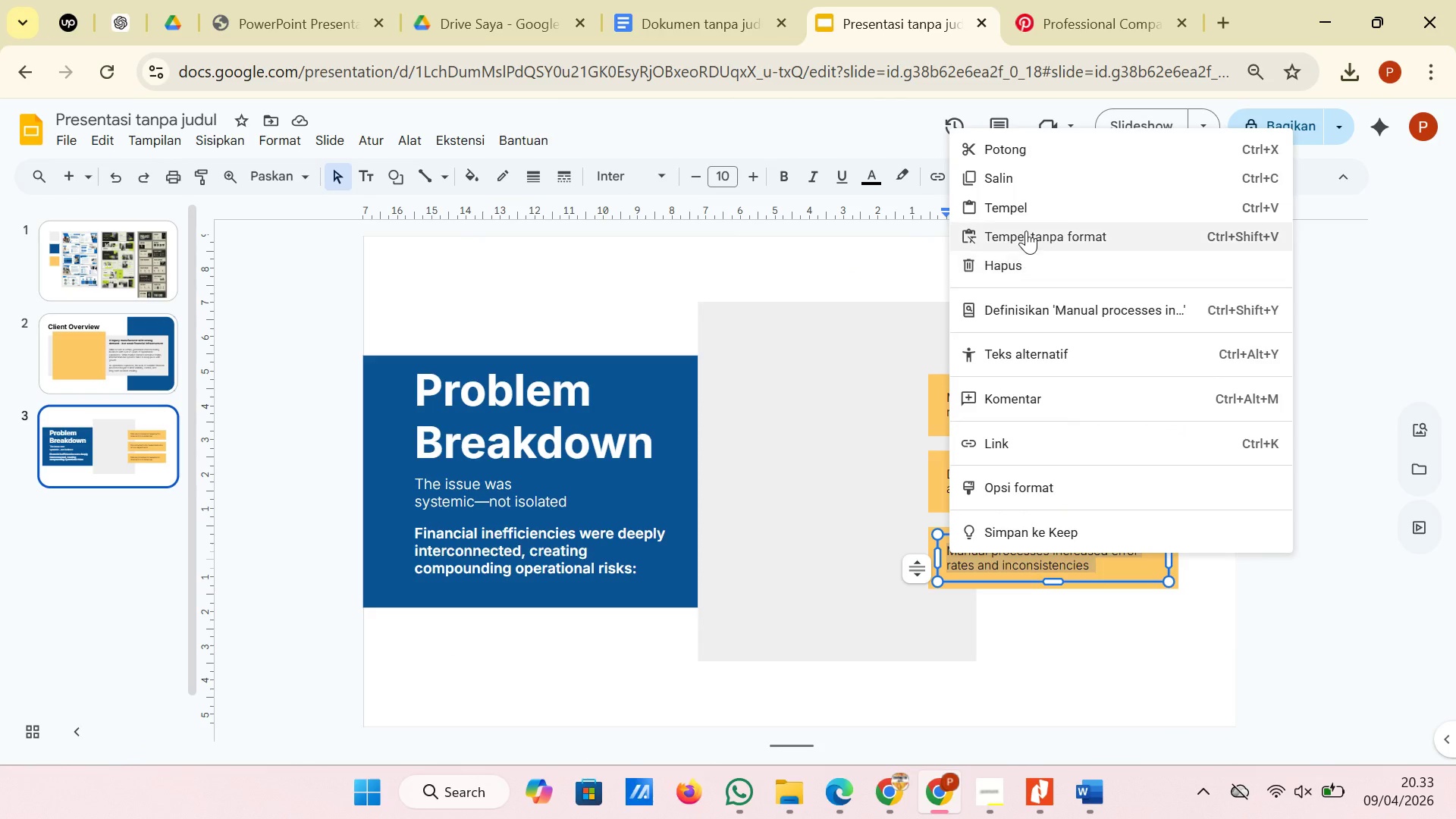 
left_click([1026, 231])
 